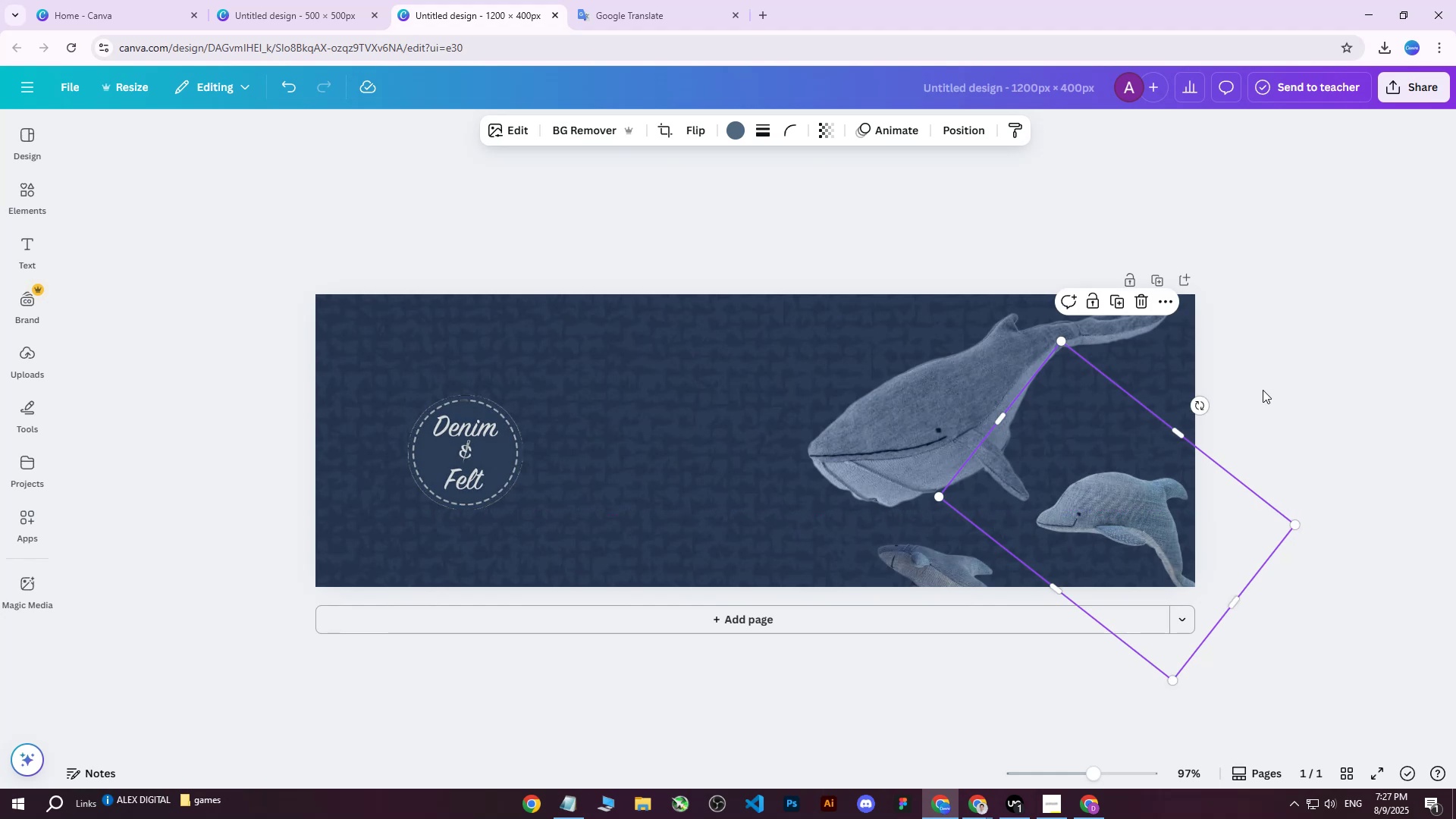 
left_click([1263, 389])
 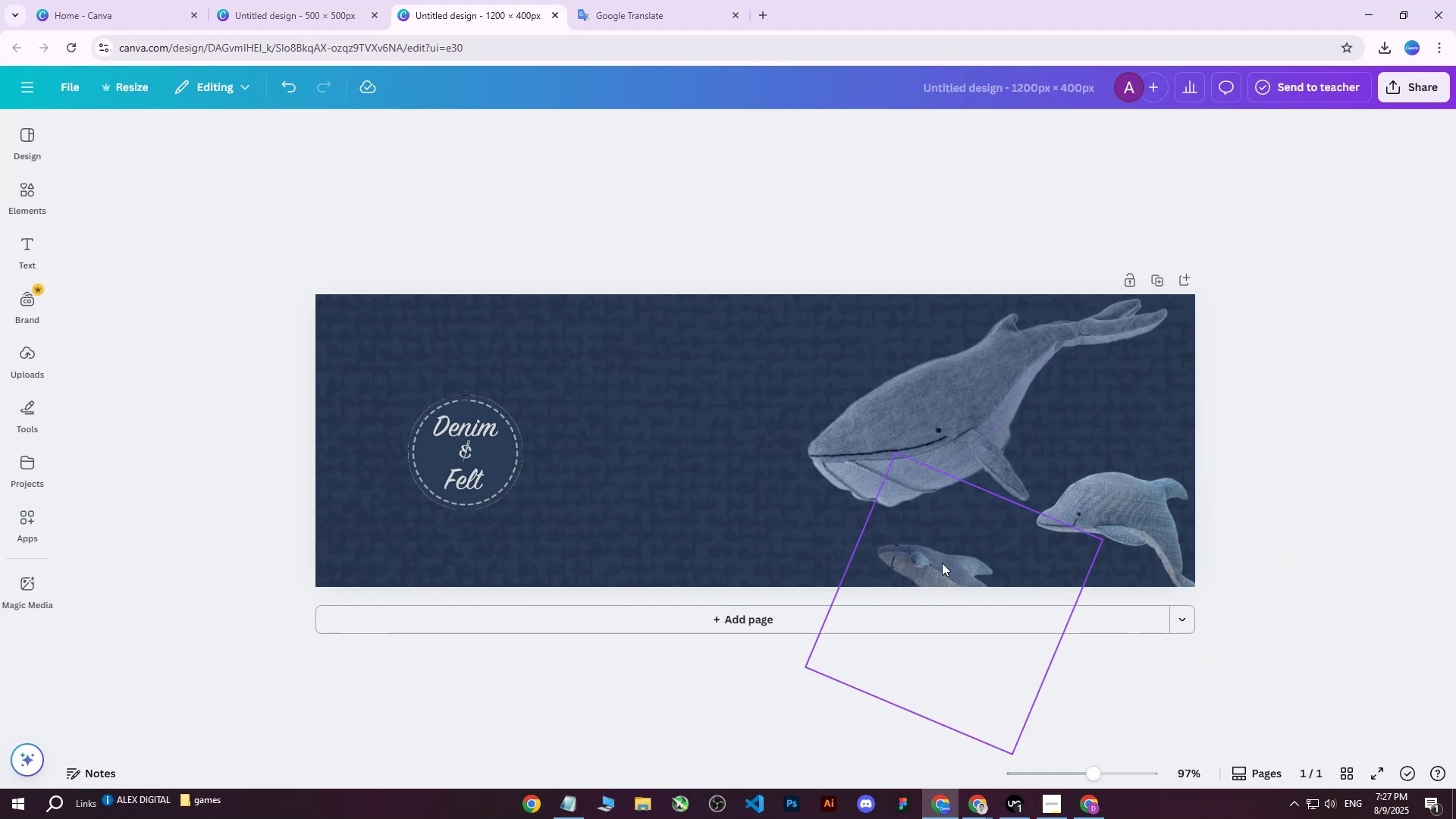 
left_click([936, 560])
 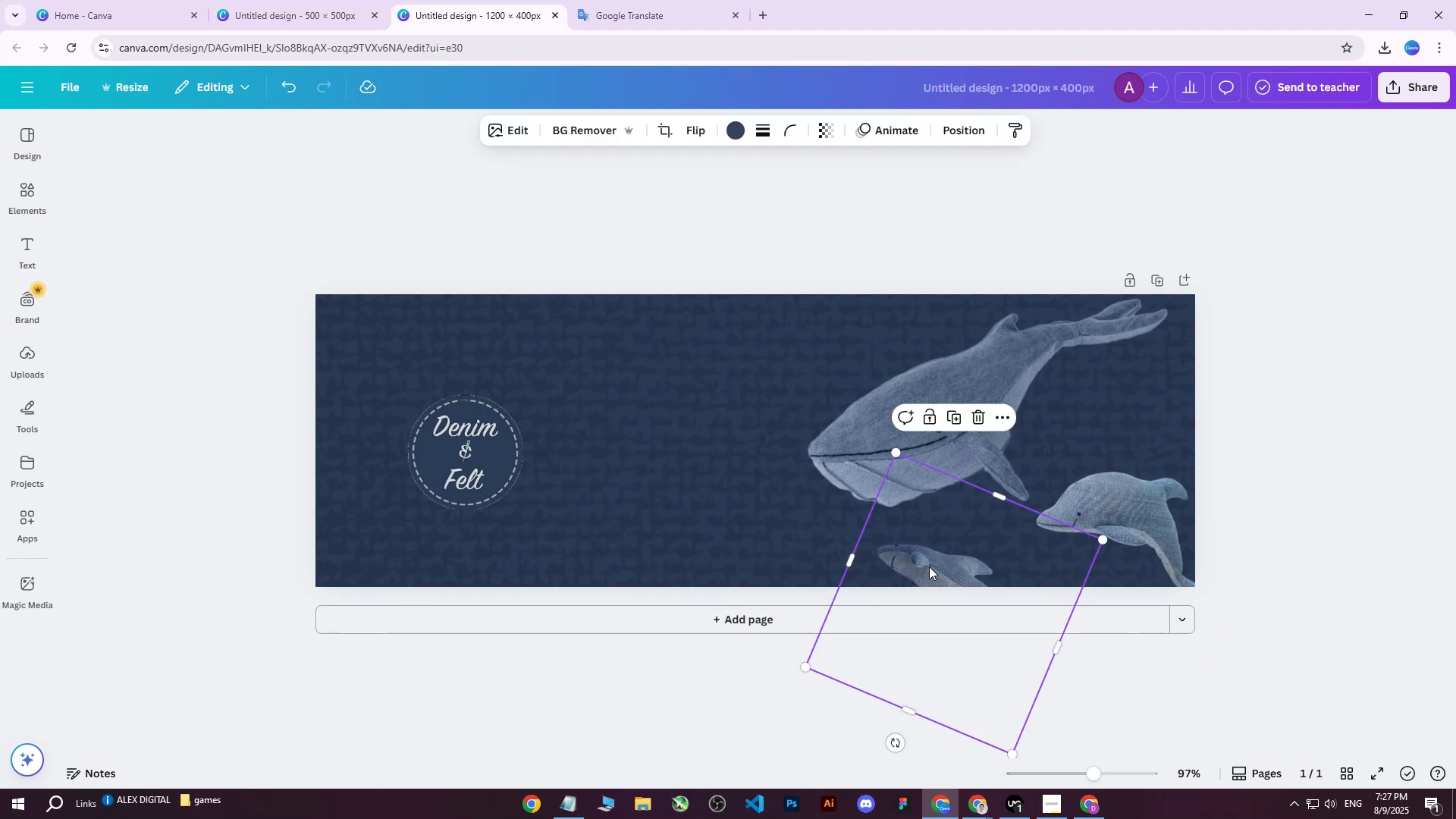 
left_click_drag(start_coordinate=[934, 566], to_coordinate=[959, 562])
 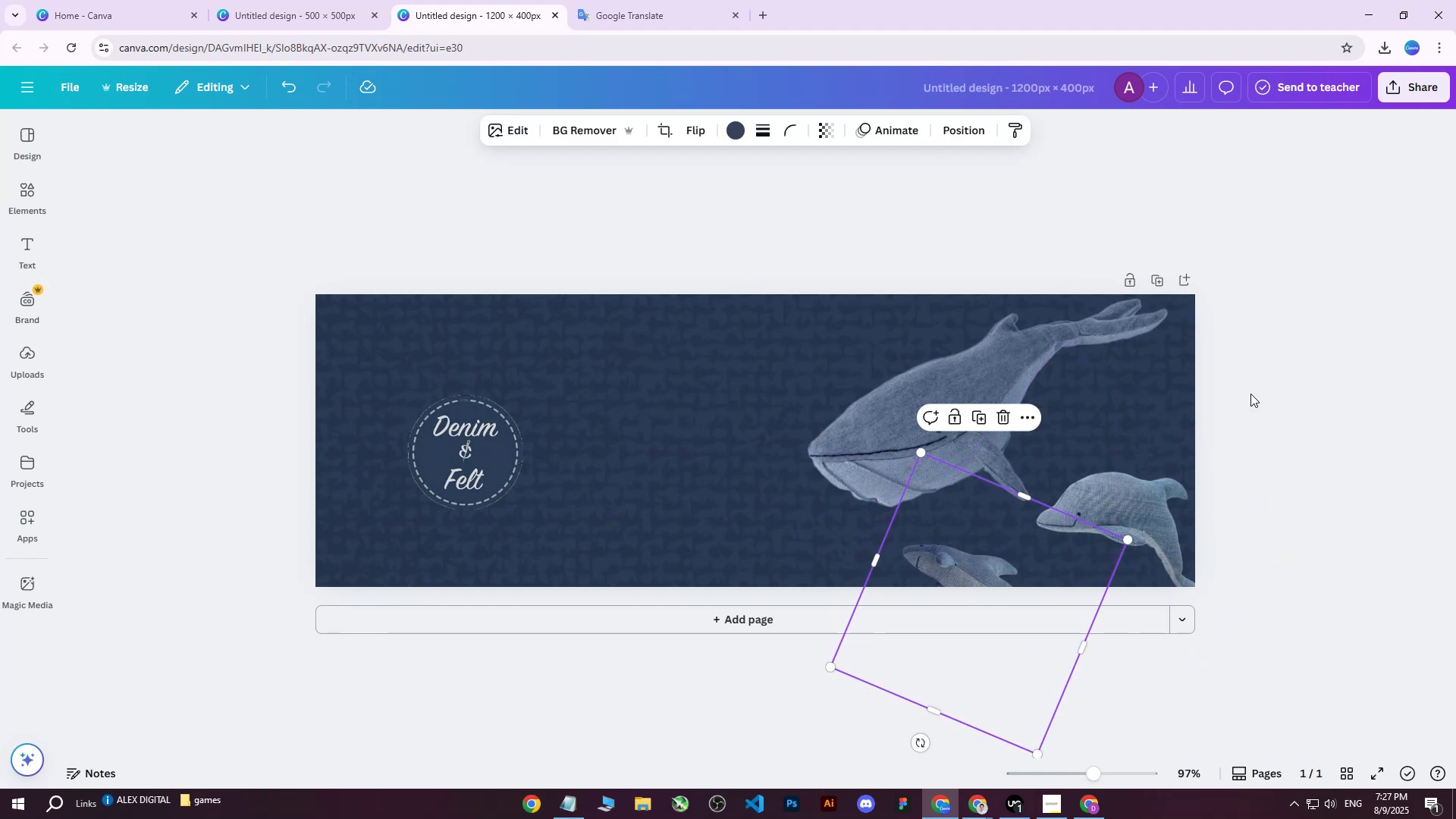 
left_click([1250, 394])
 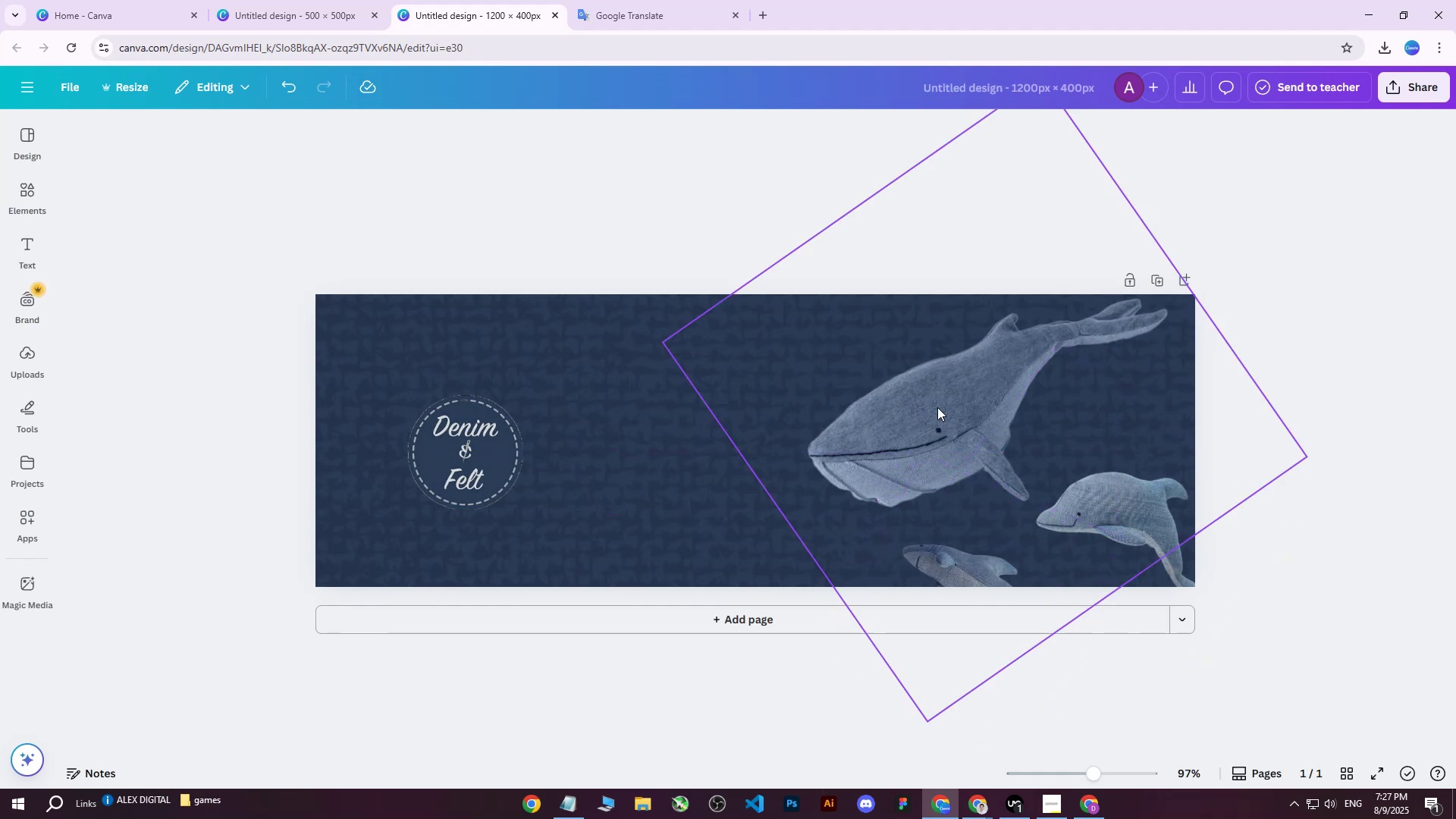 
left_click([866, 404])
 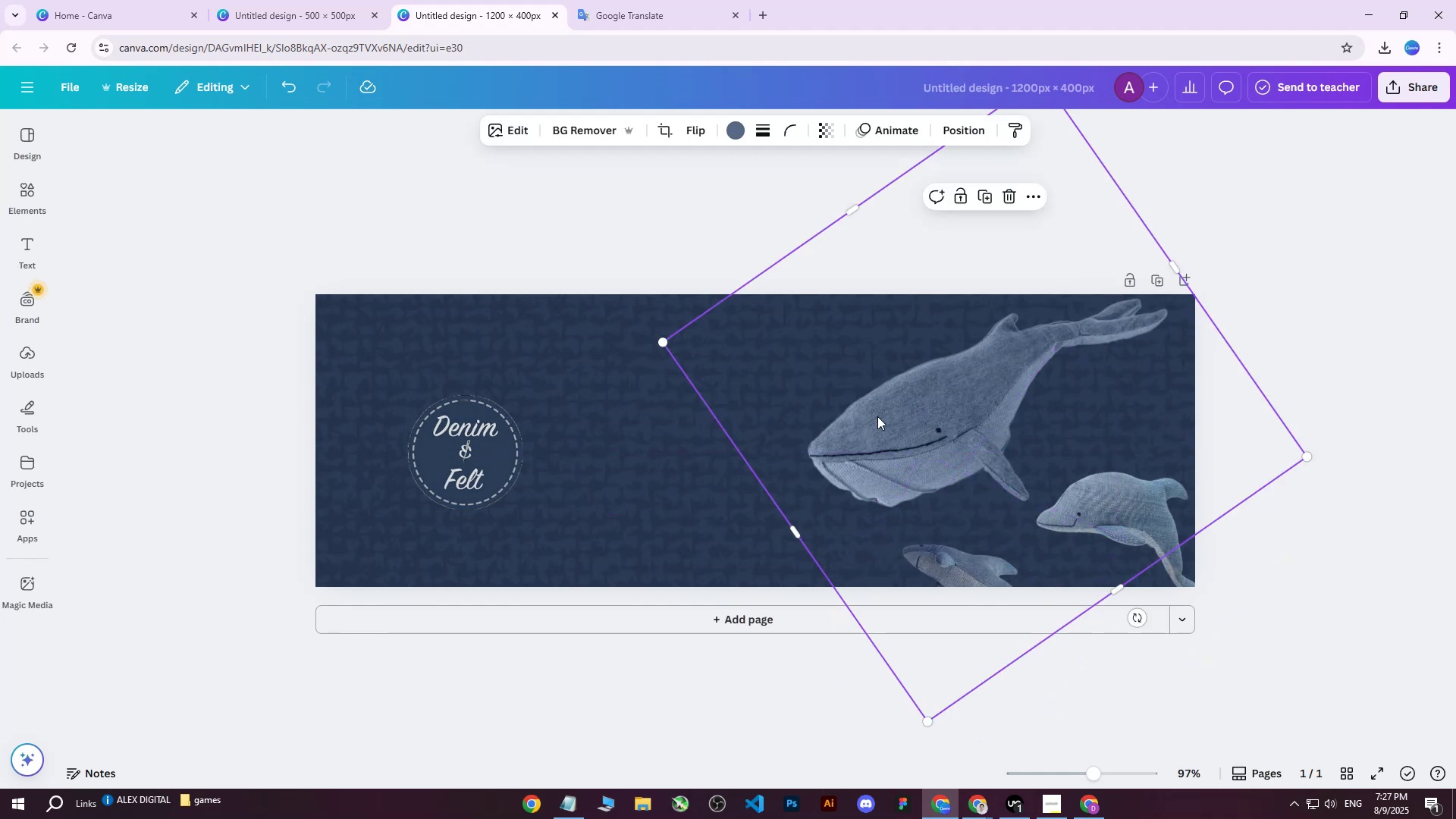 
left_click_drag(start_coordinate=[875, 418], to_coordinate=[864, 423])
 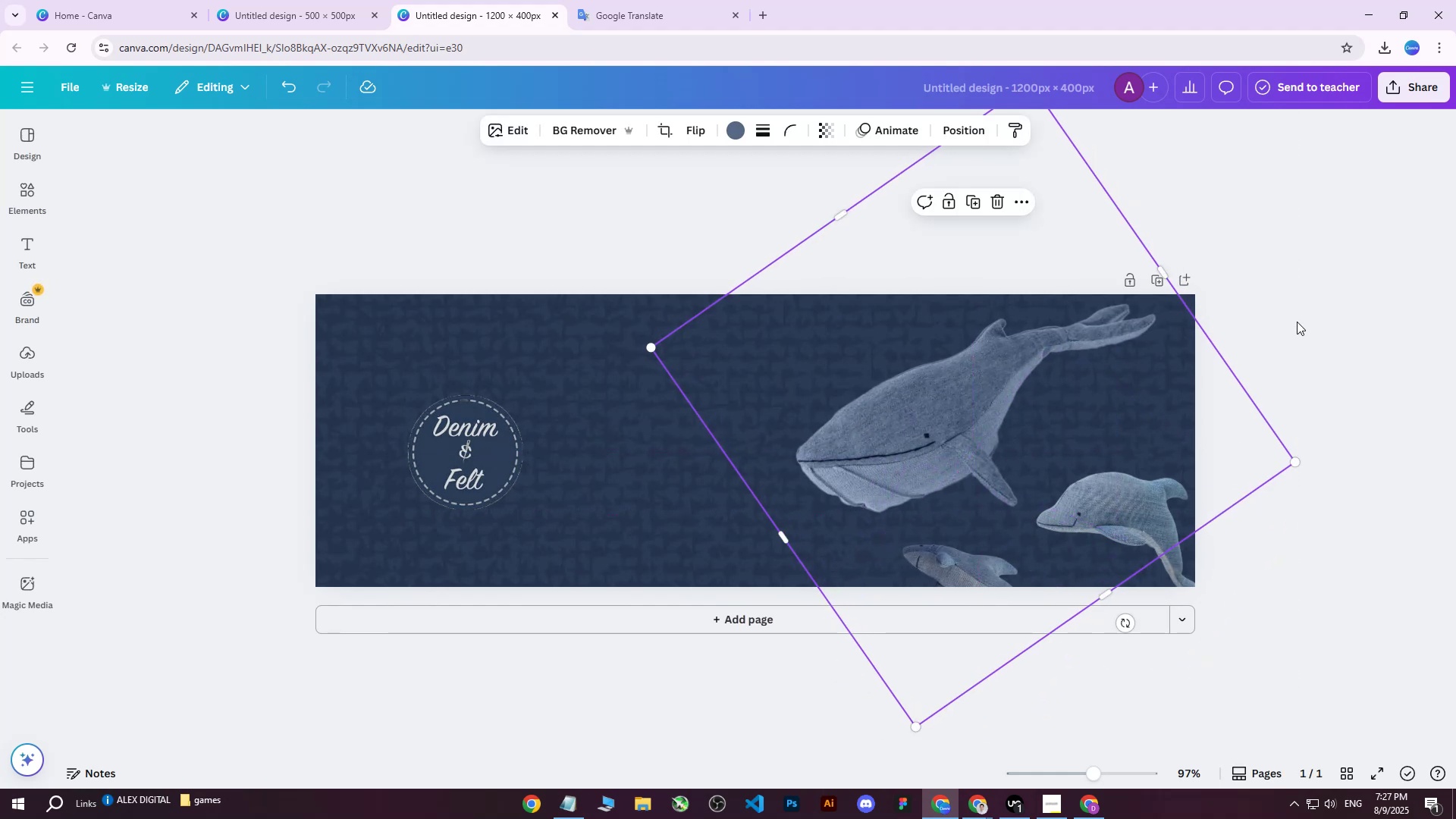 
left_click([1297, 322])
 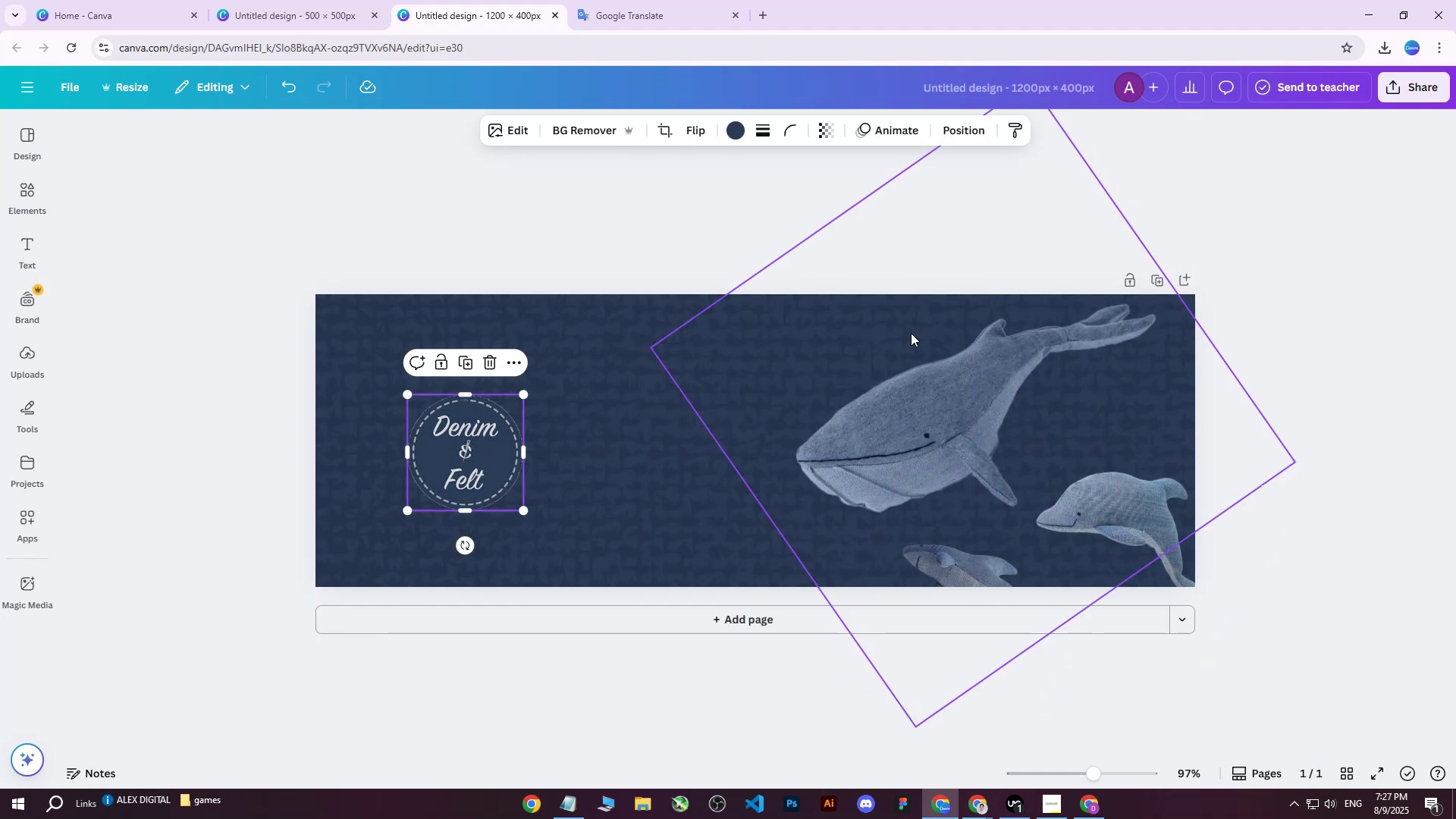 
left_click([1427, 93])
 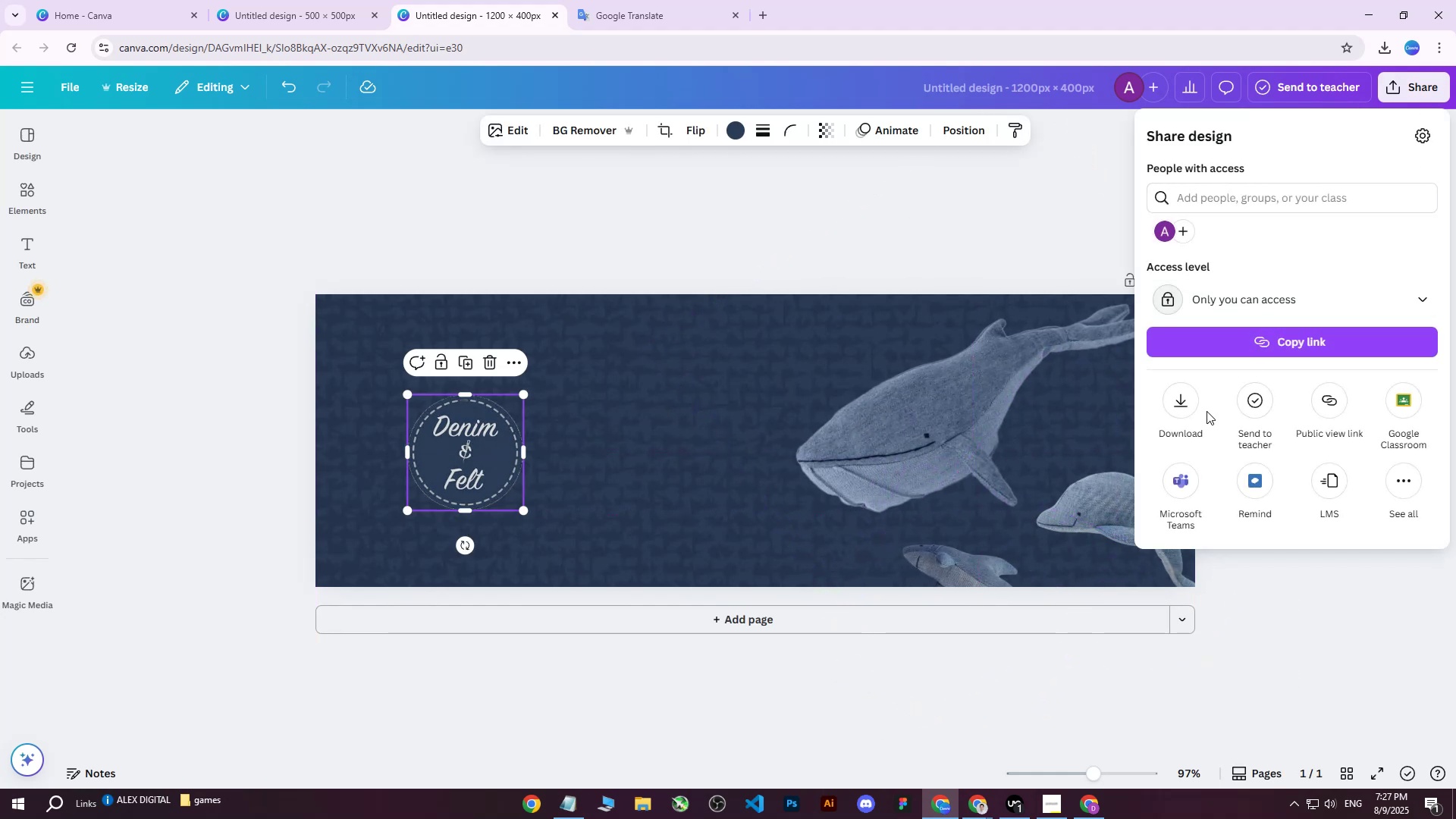 
left_click([1194, 408])
 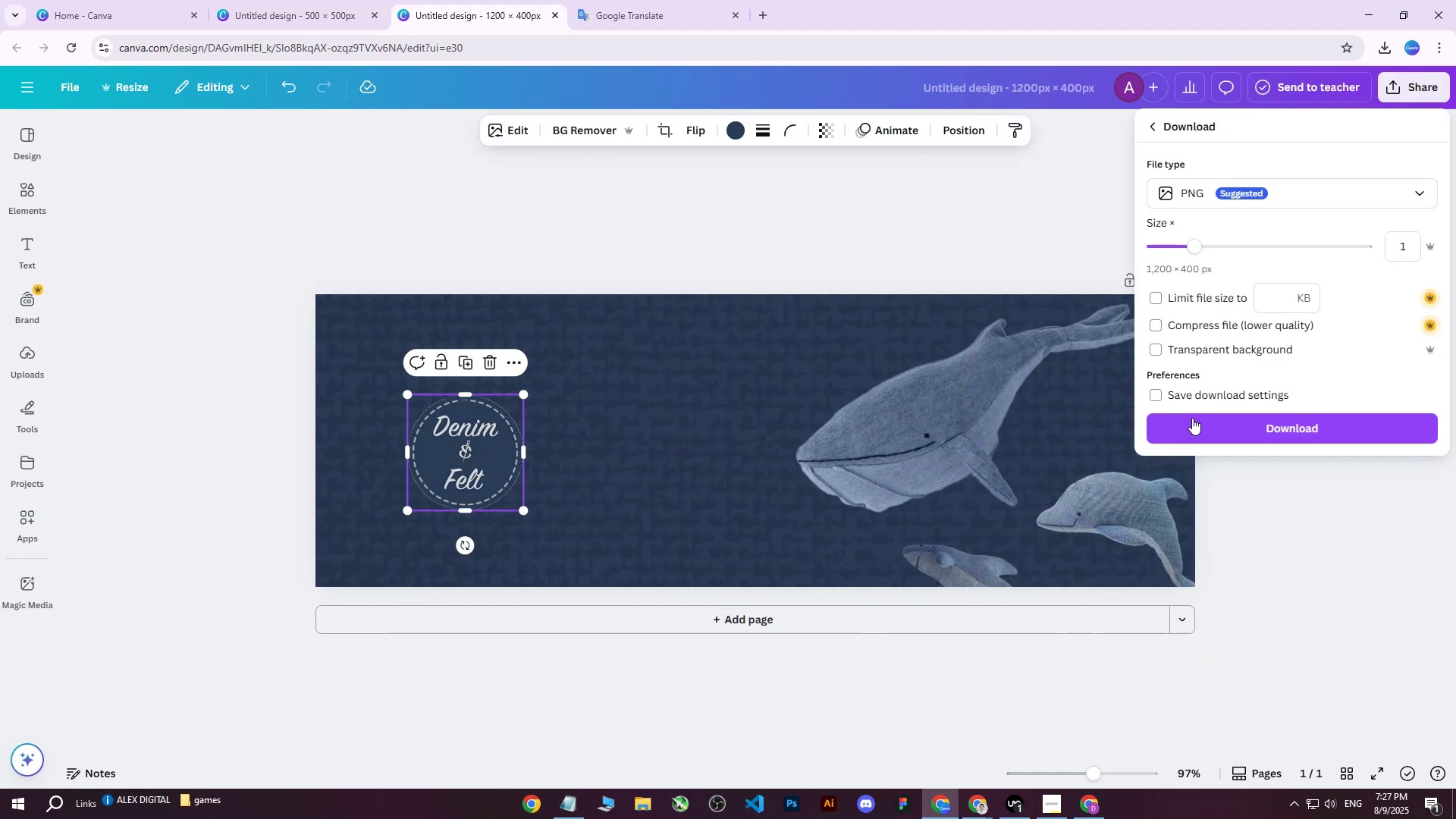 
left_click([1203, 423])
 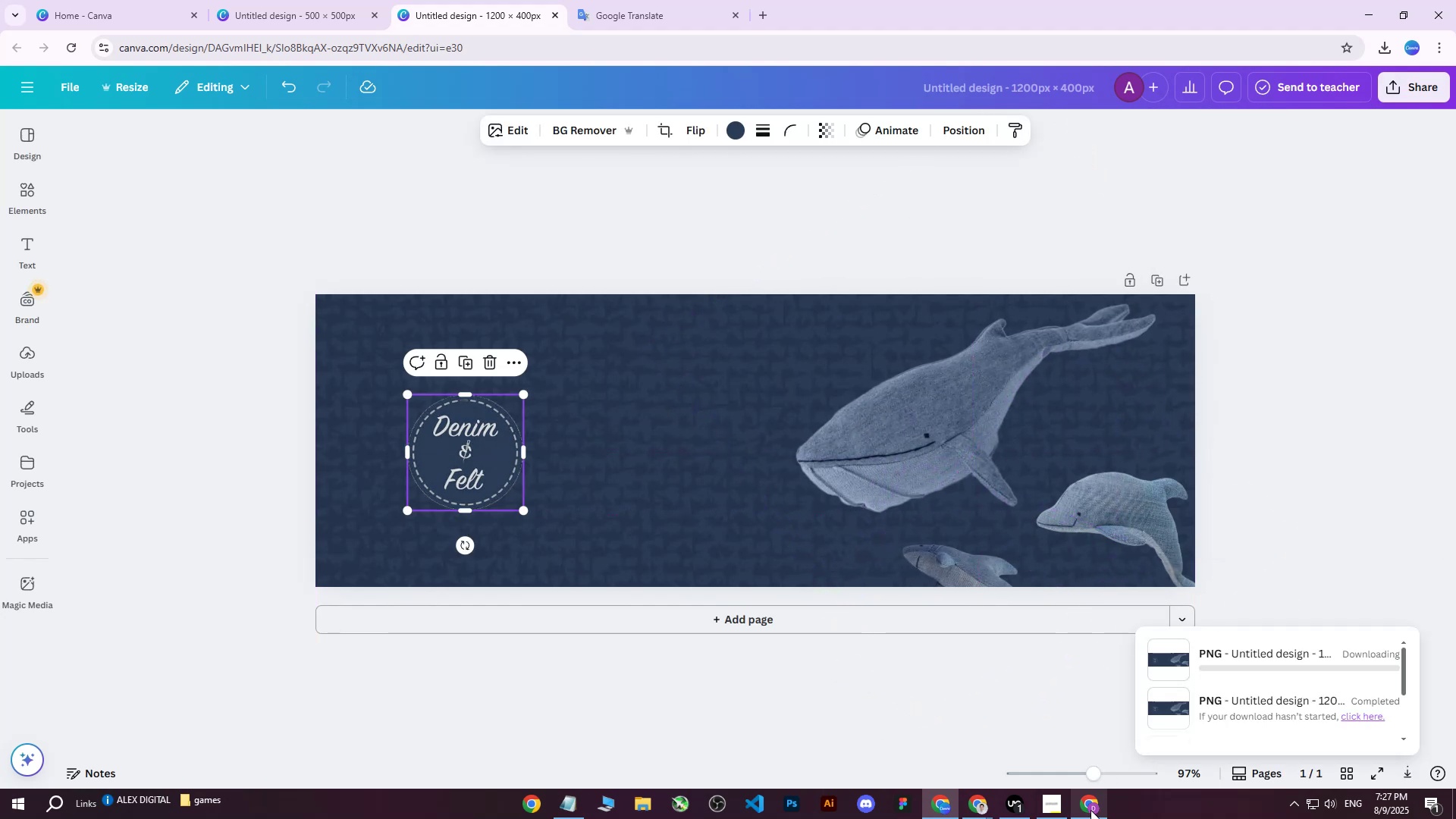 
left_click([1090, 810])
 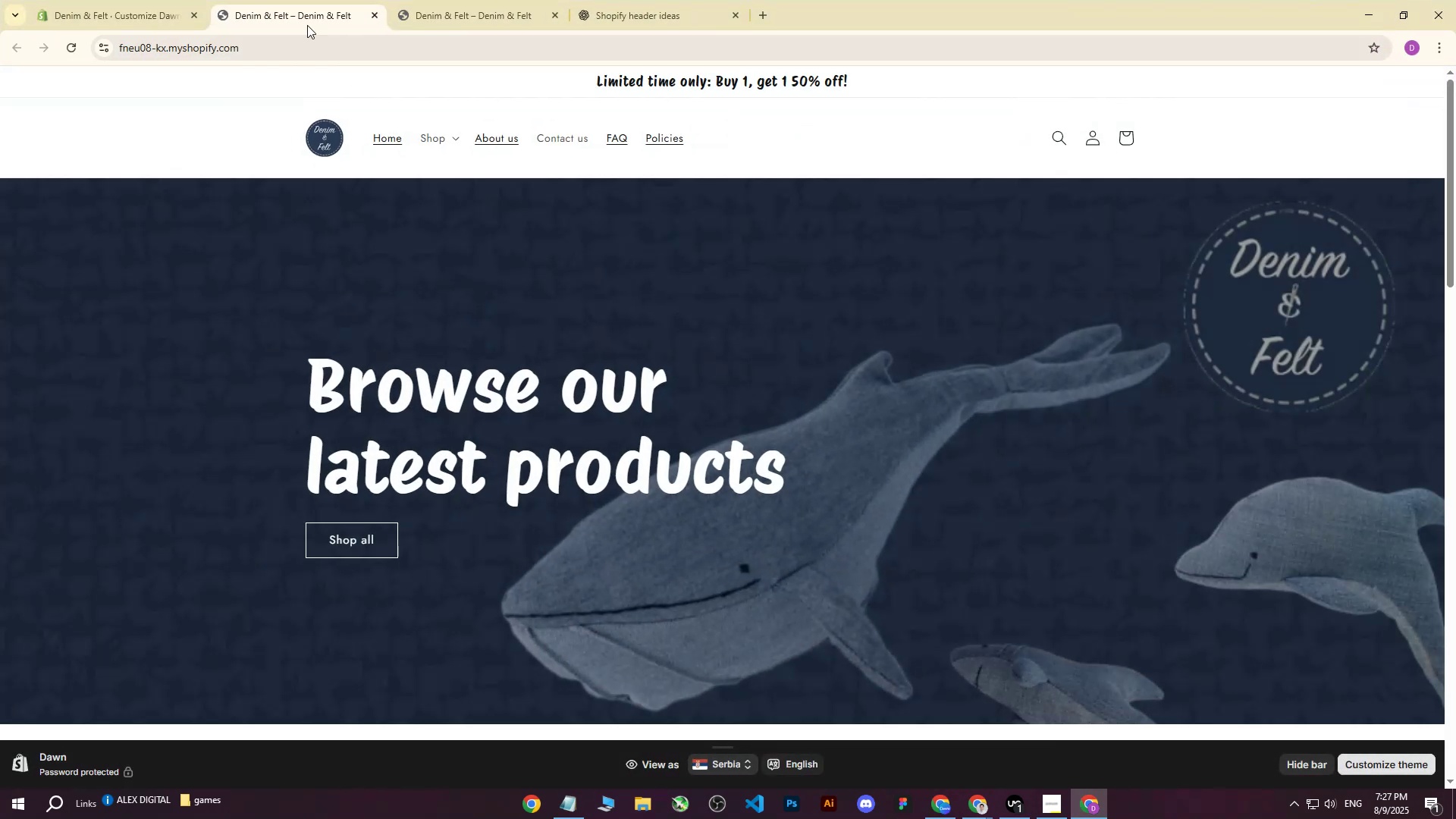 
left_click([140, 0])
 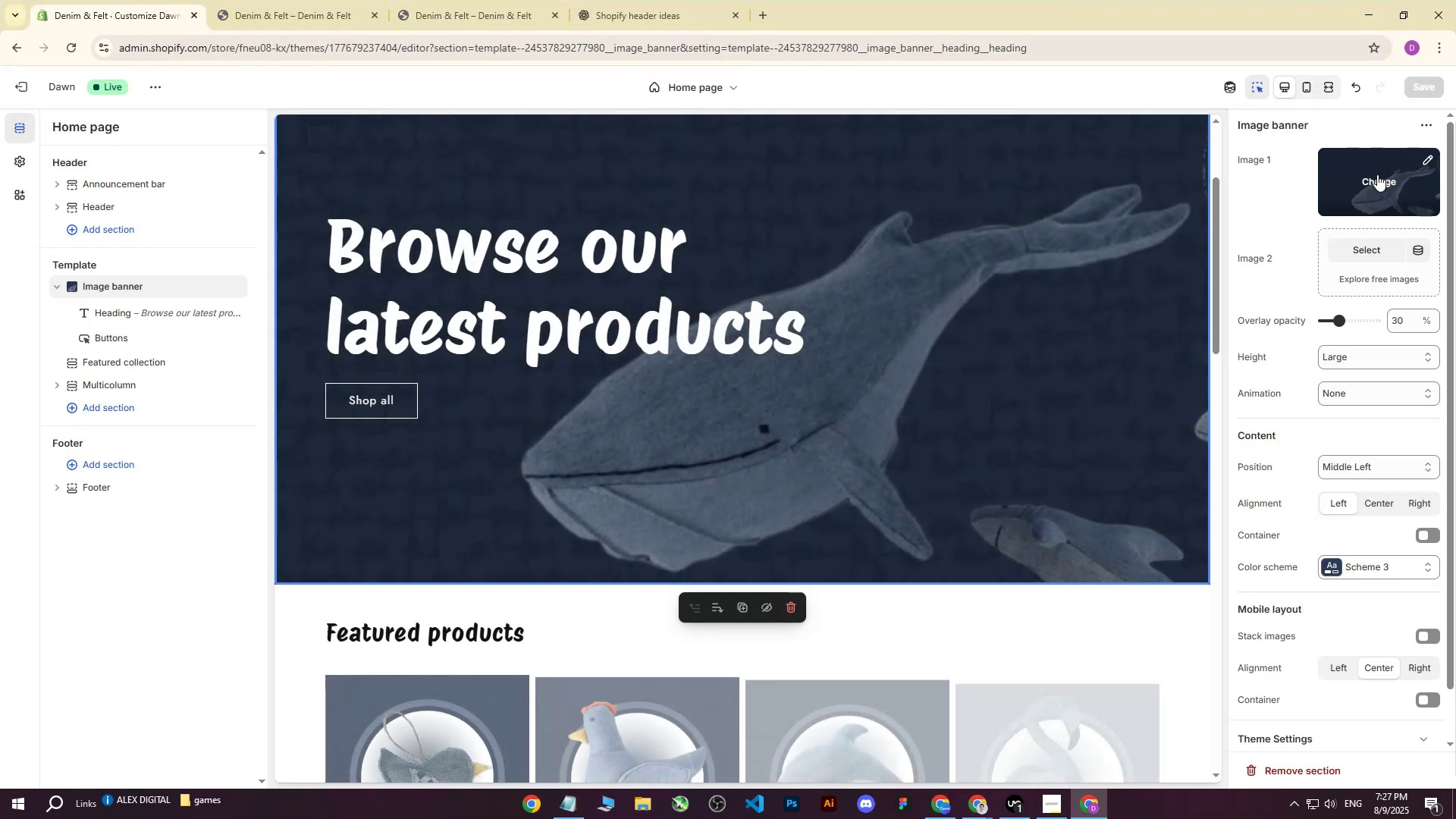 
left_click([1377, 174])
 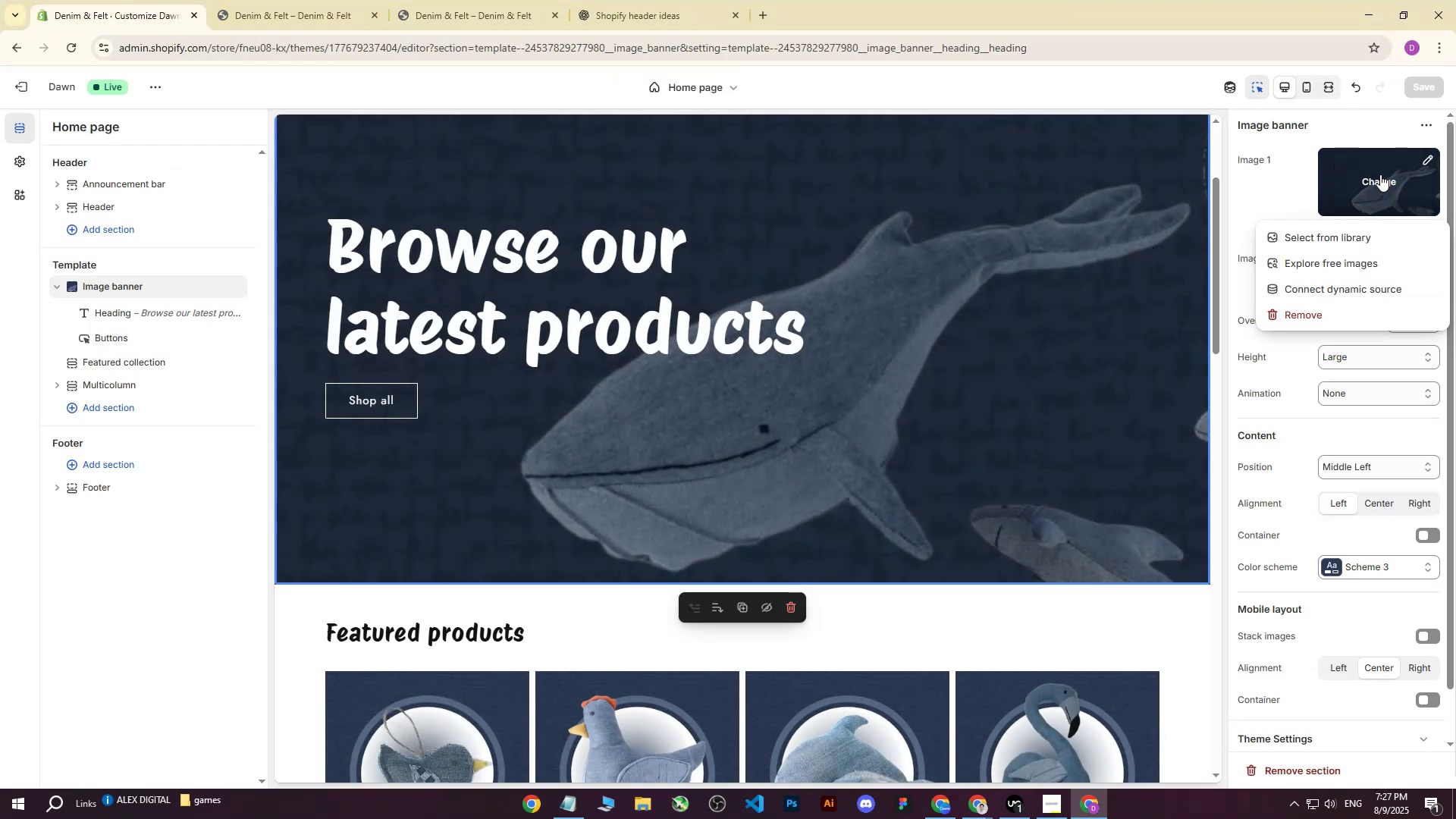 
left_click([1325, 238])
 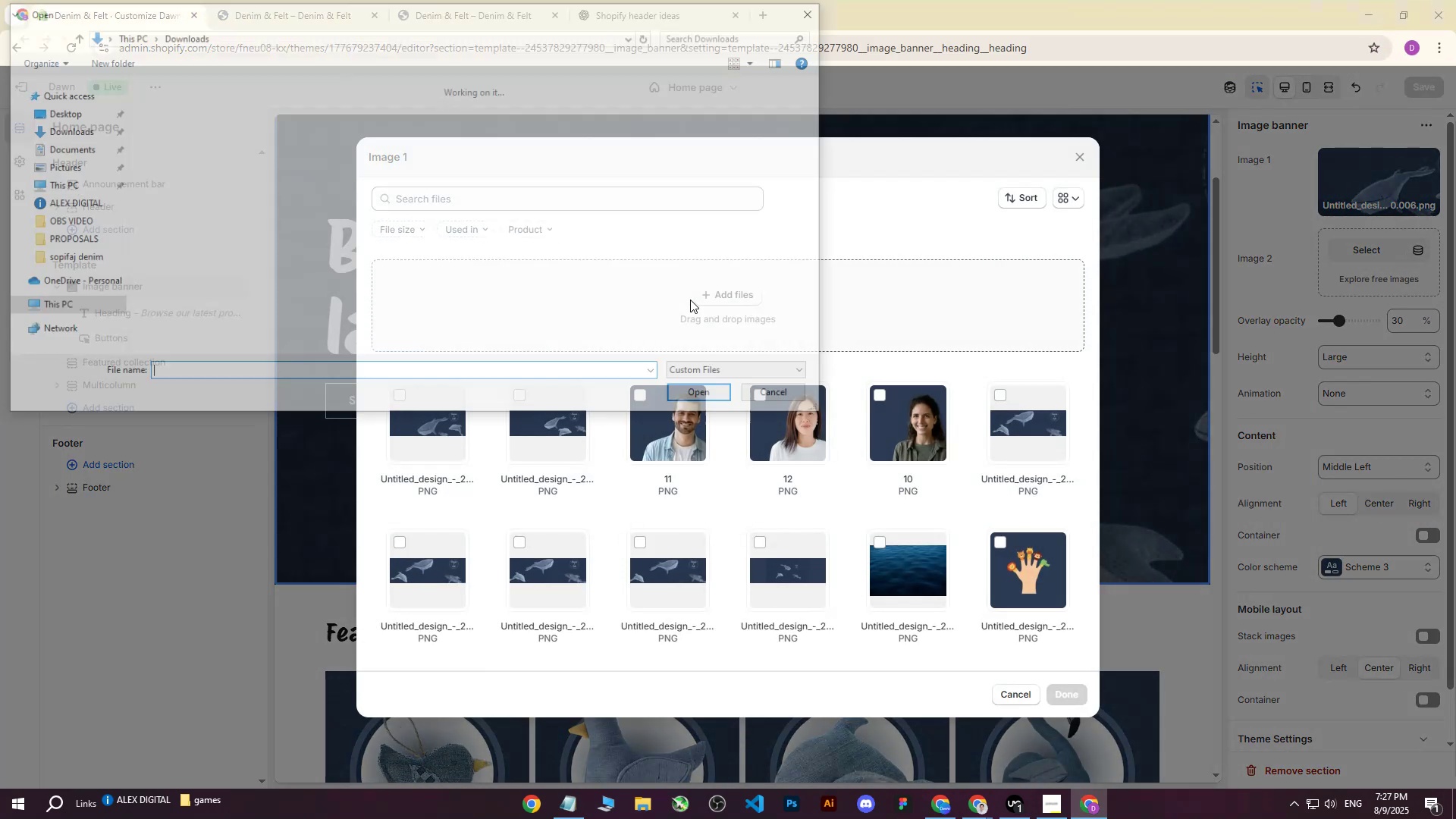 
left_click([143, 130])
 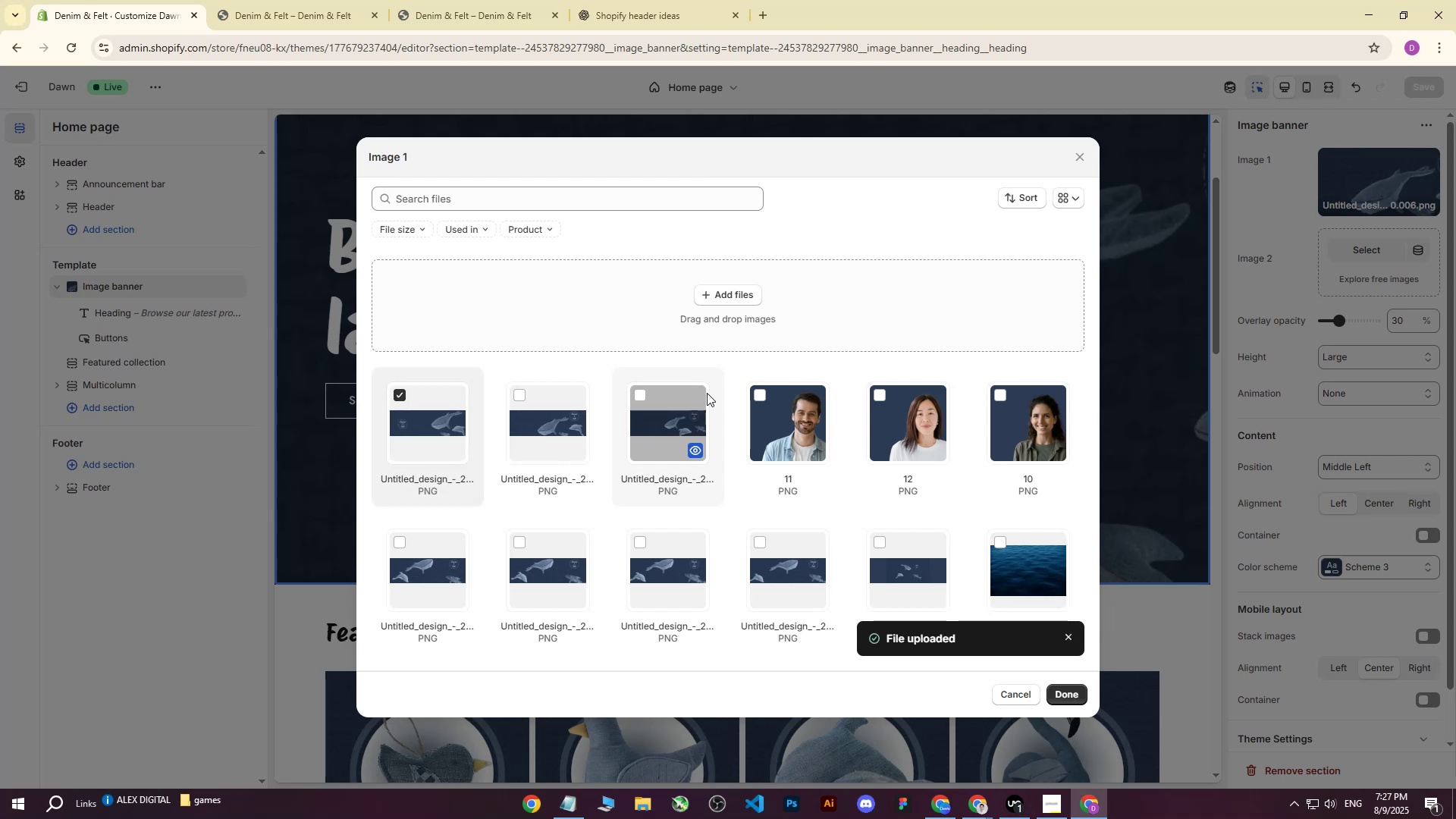 
wait(12.35)
 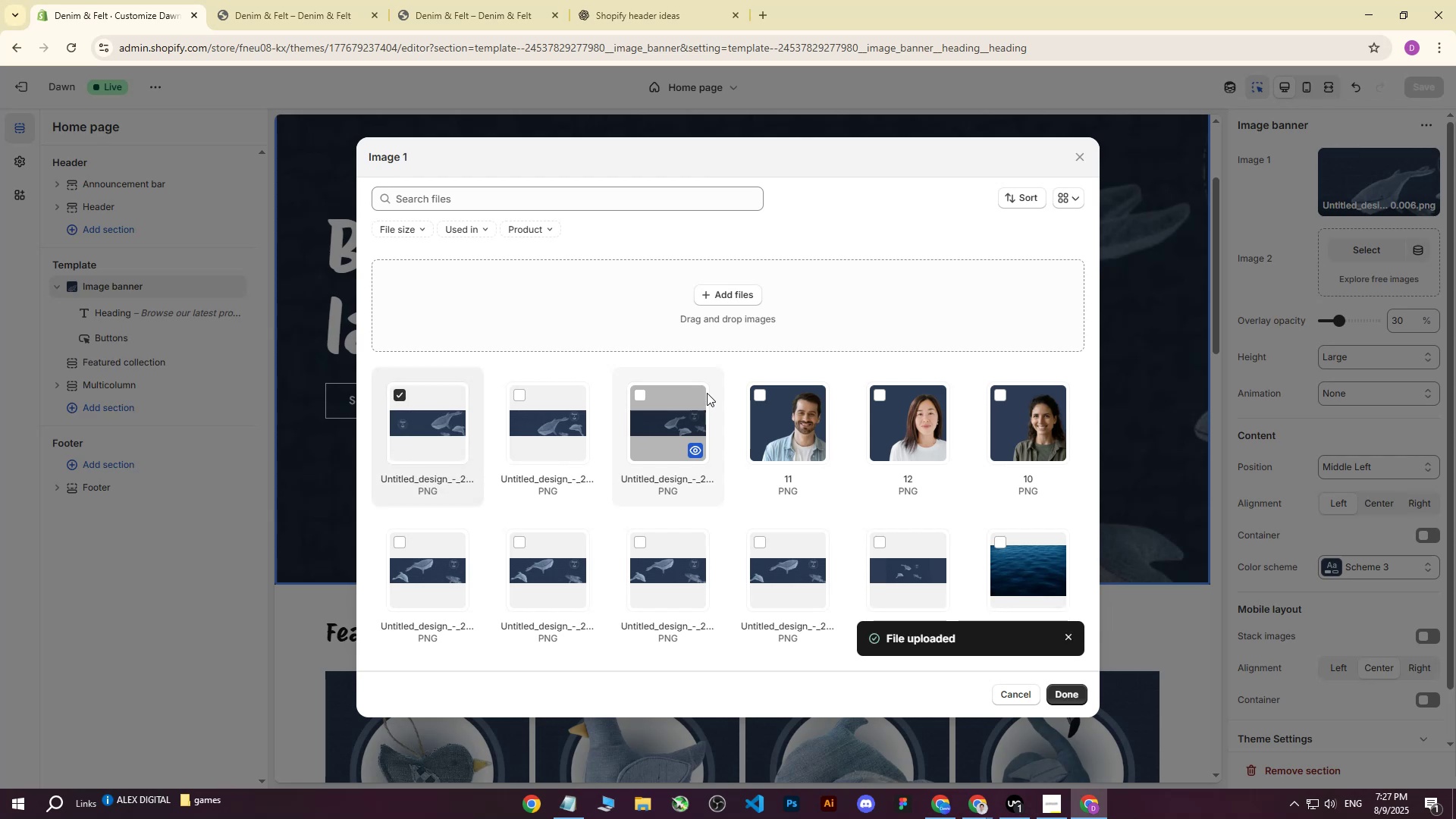 
left_click([1072, 689])
 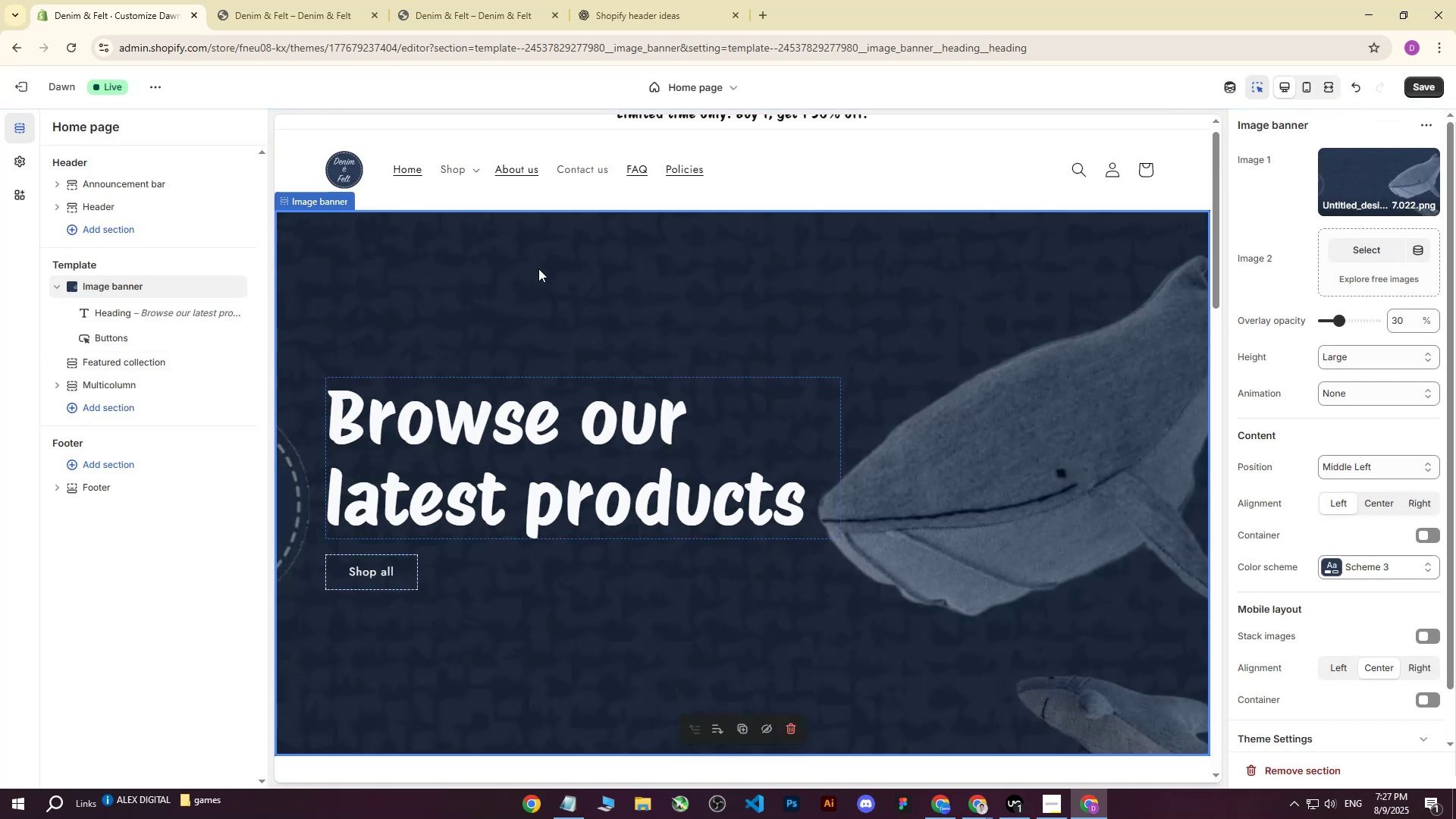 
left_click([275, 0])
 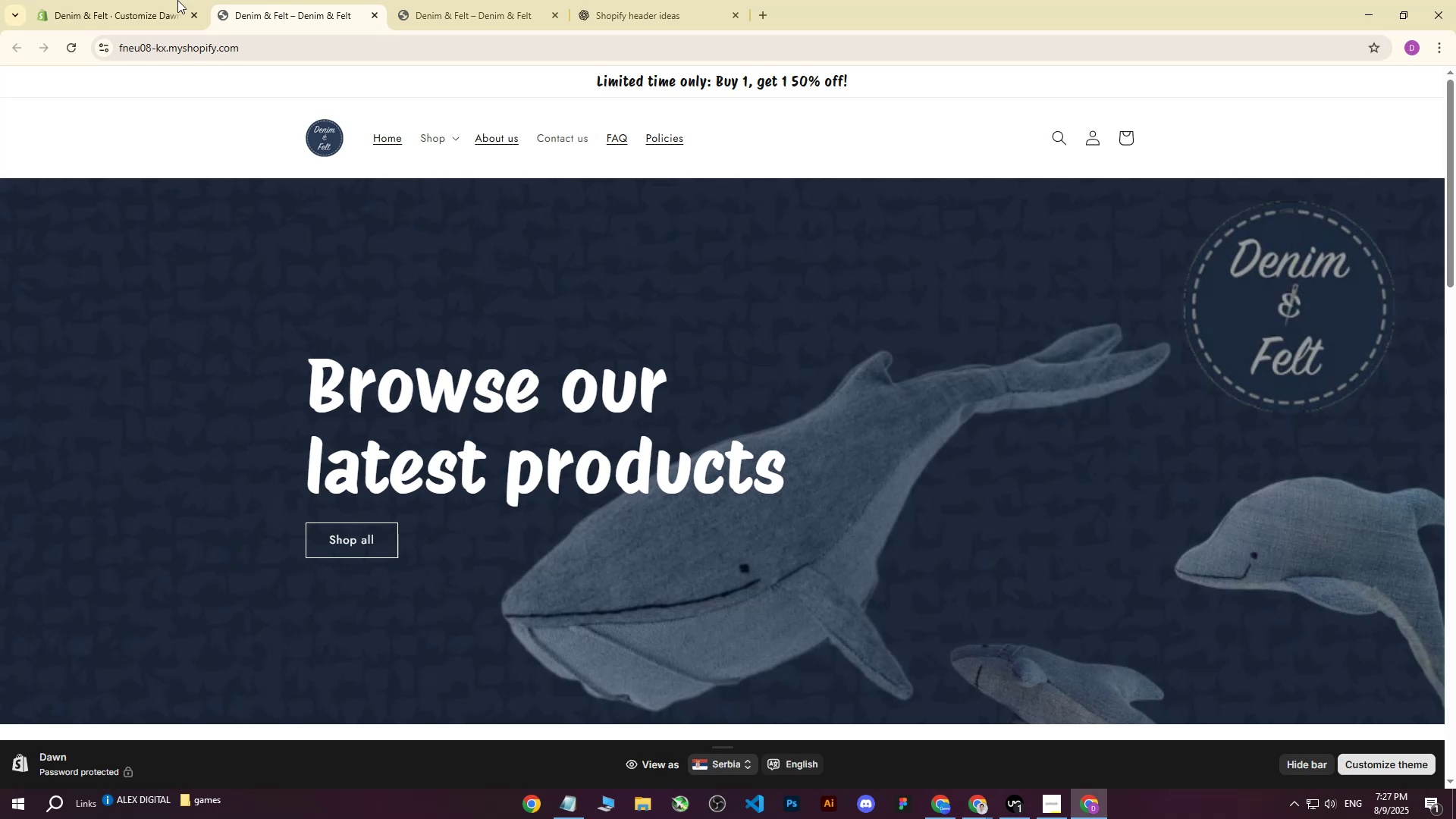 
left_click([111, 0])
 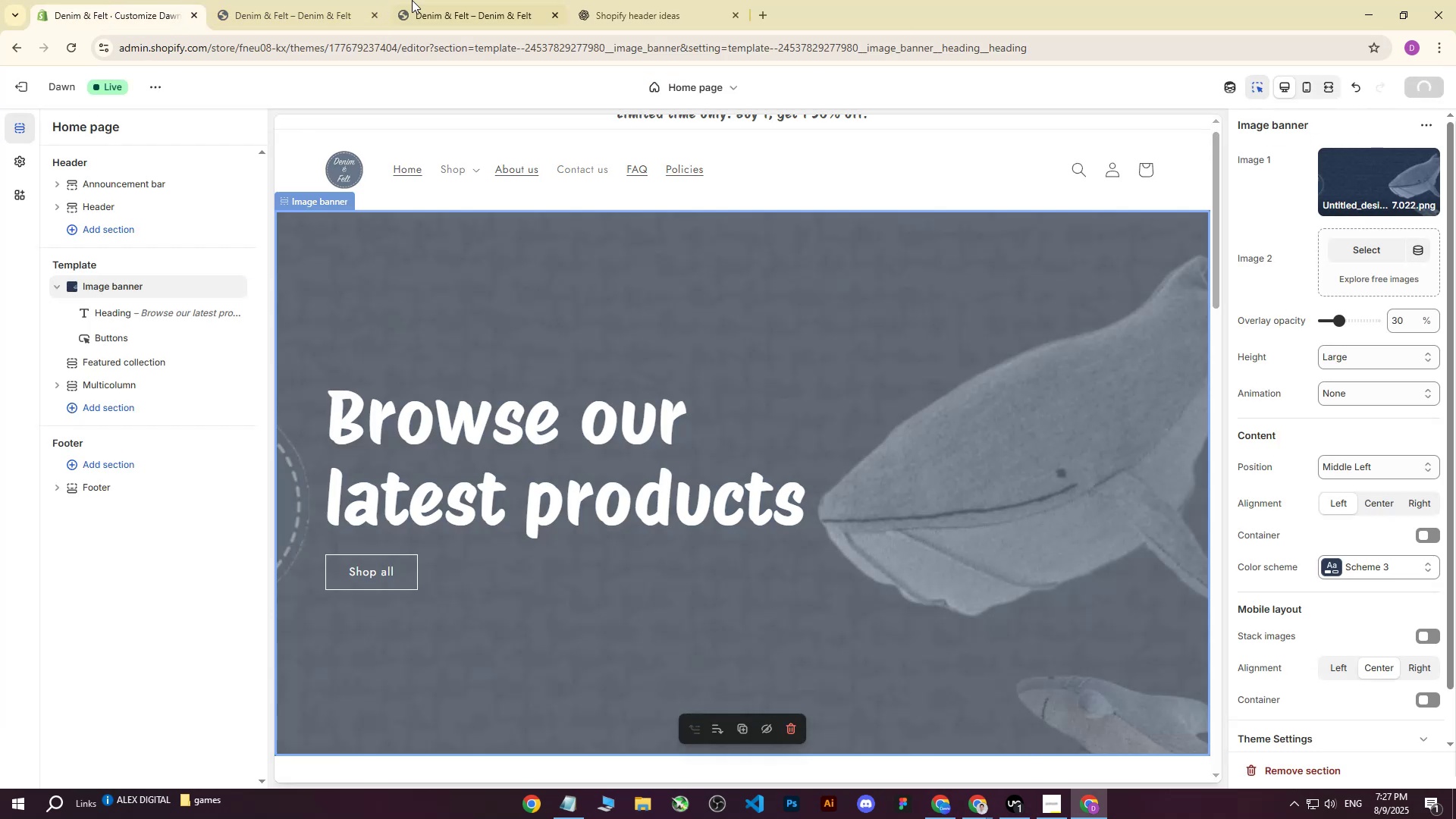 
double_click([319, 0])
 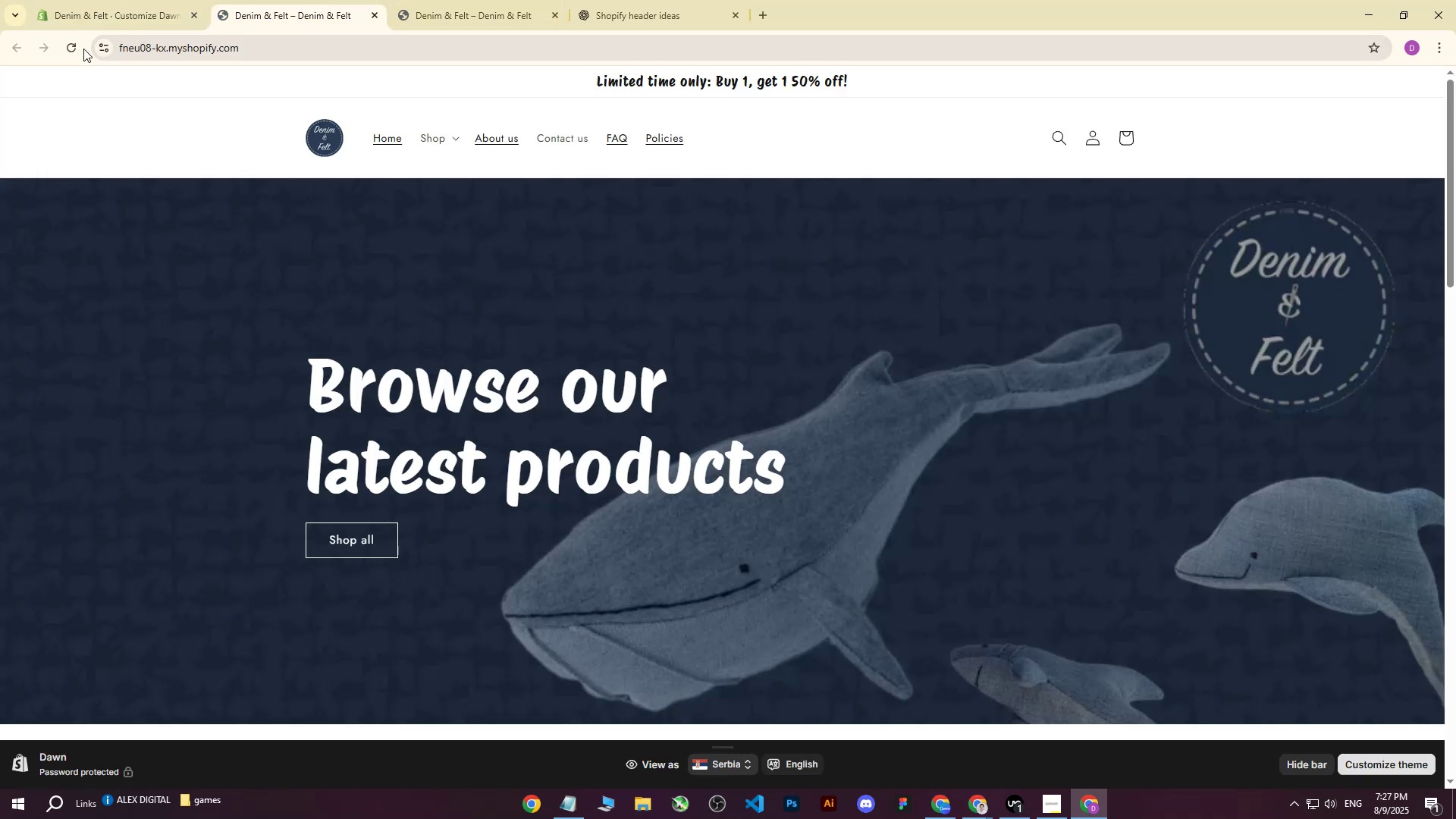 
left_click([64, 51])
 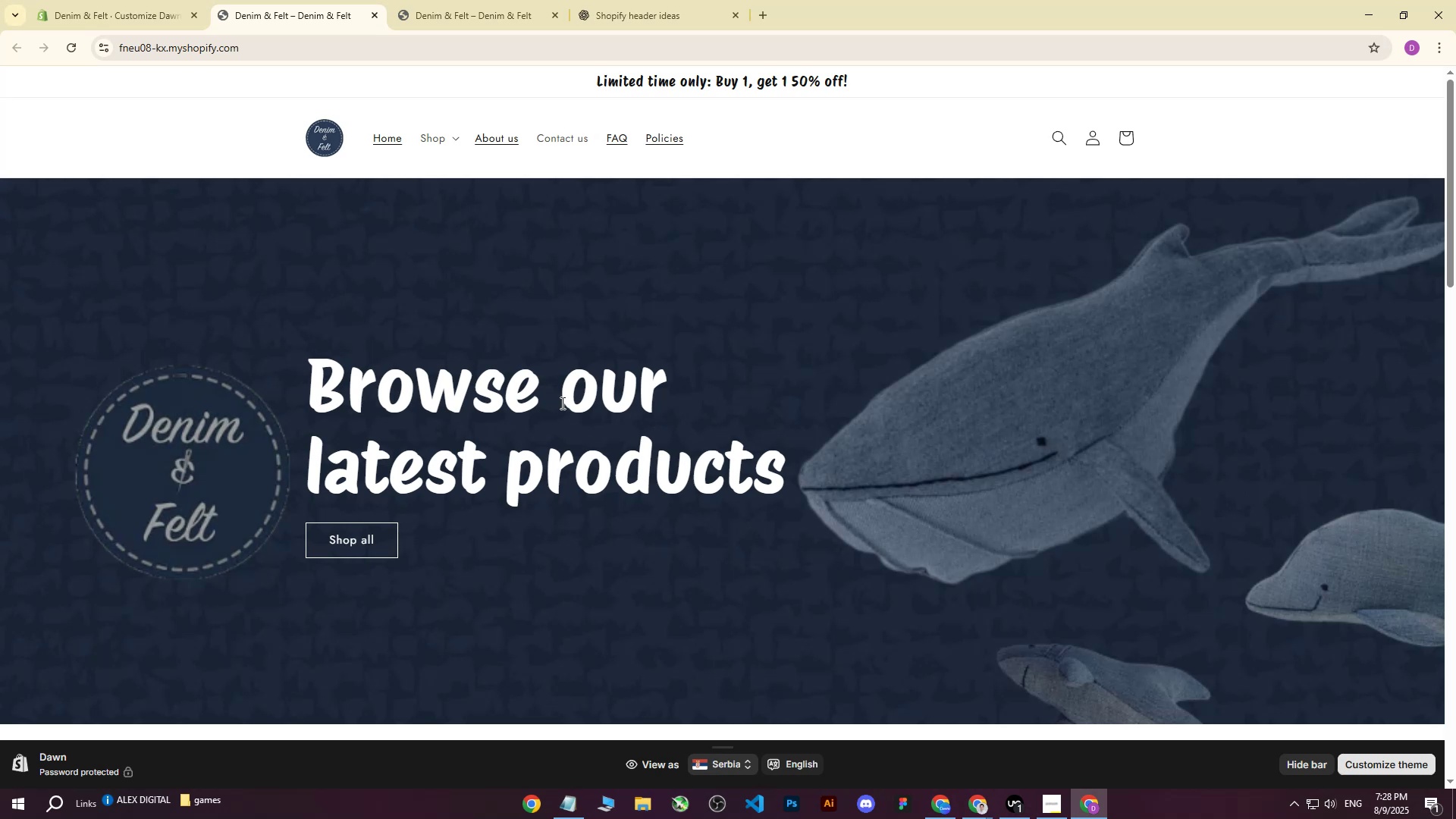 
wait(31.14)
 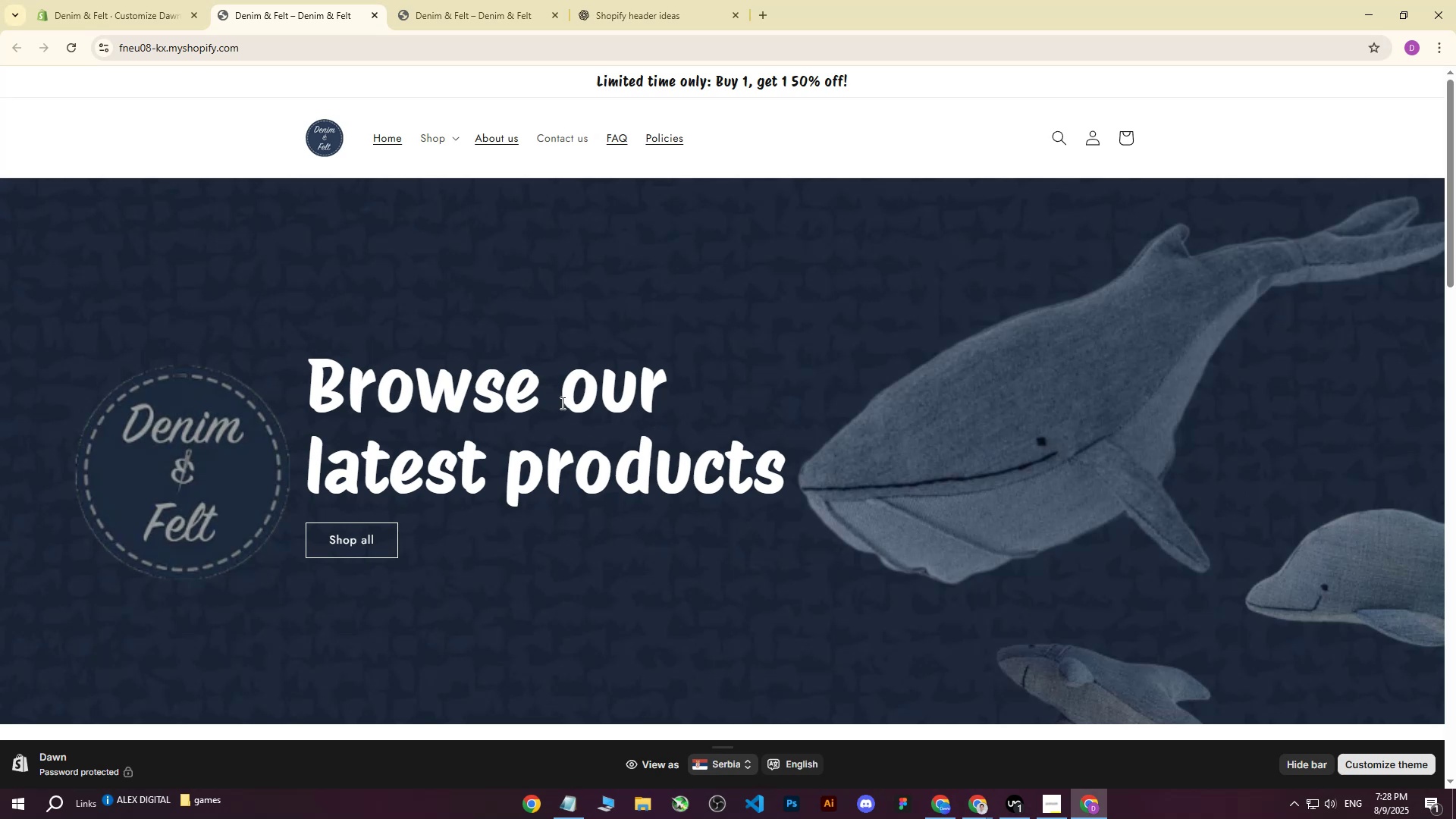 
left_click([405, 0])
 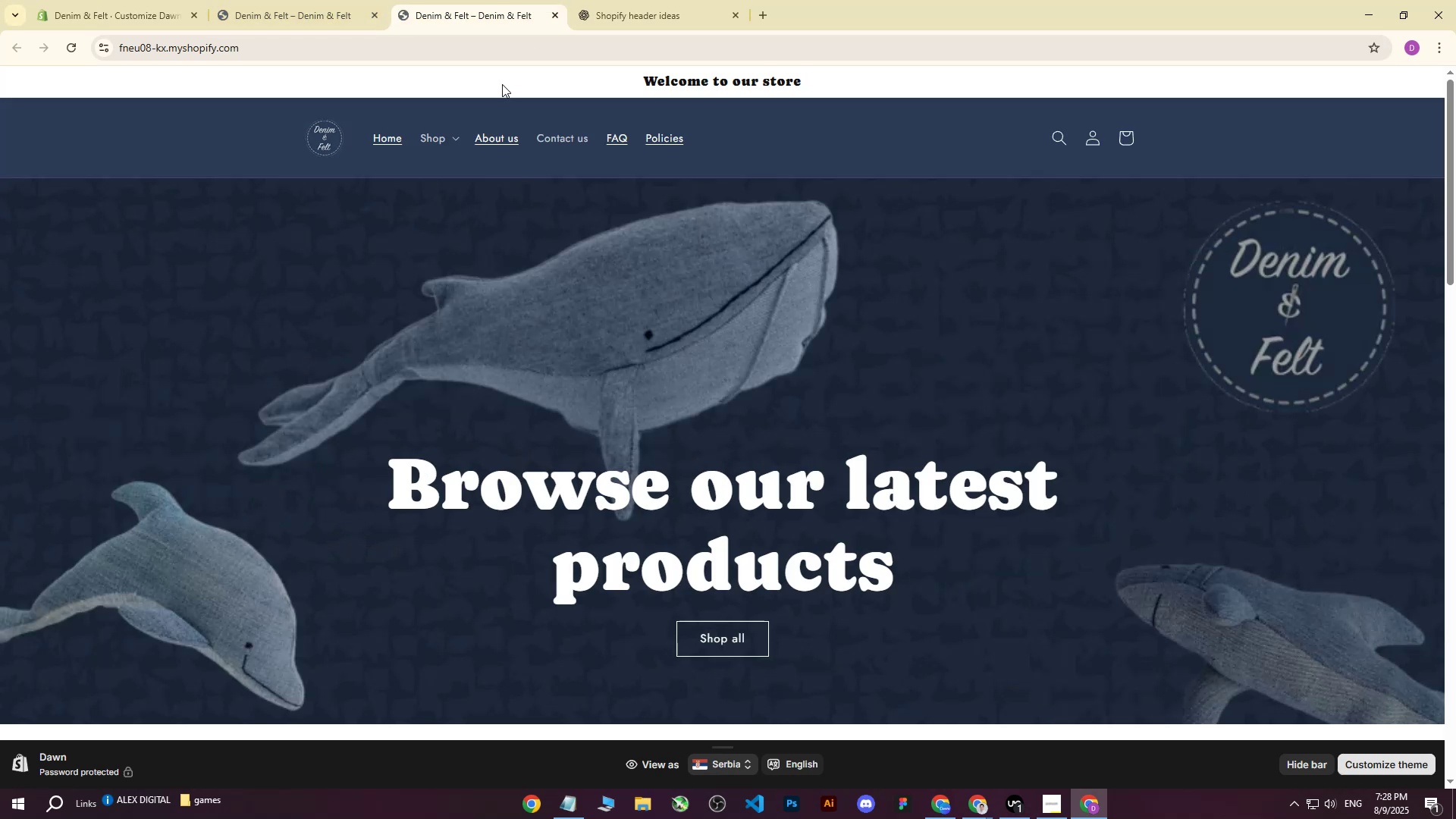 
left_click([320, 0])
 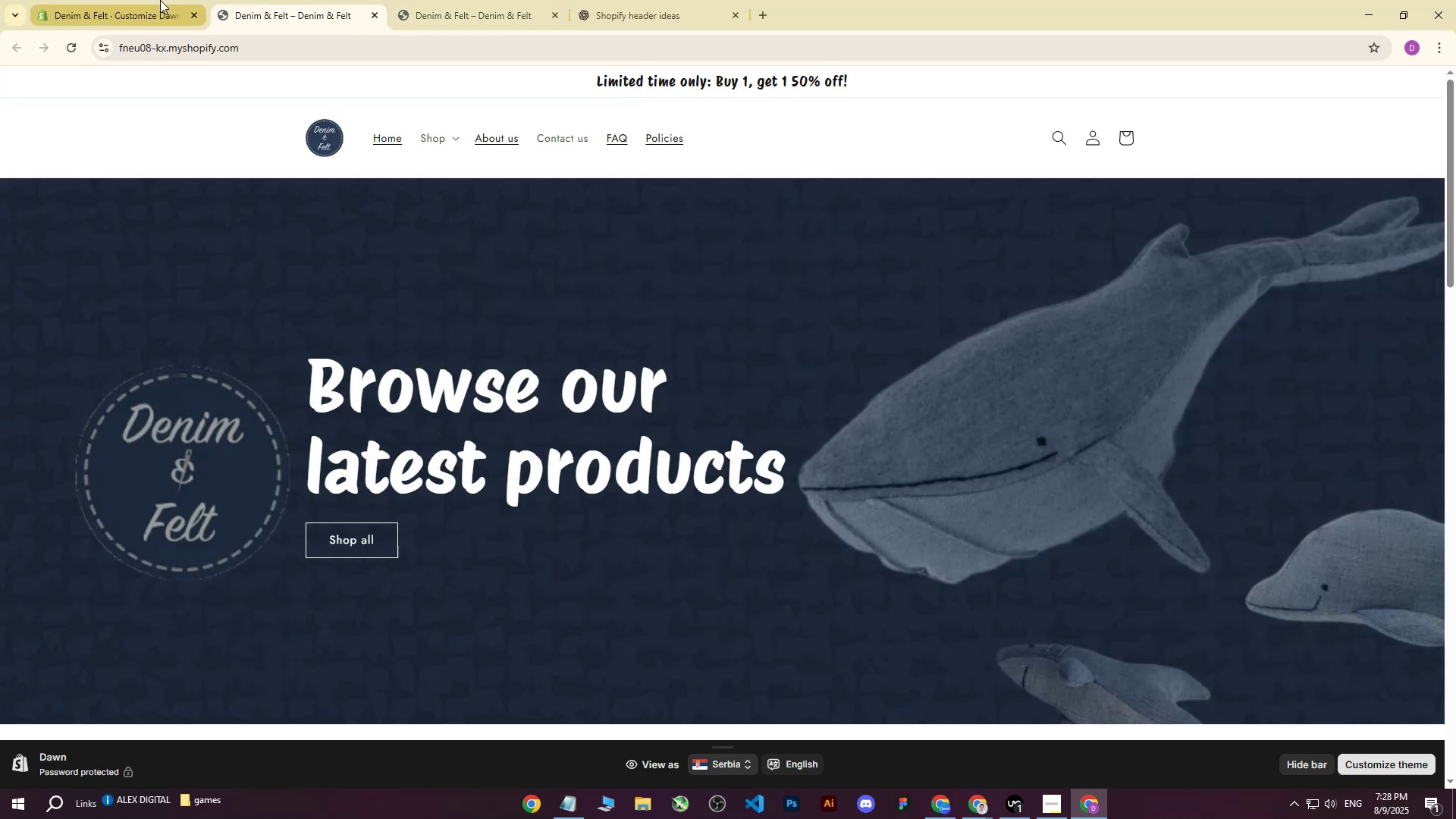 
left_click([155, 0])
 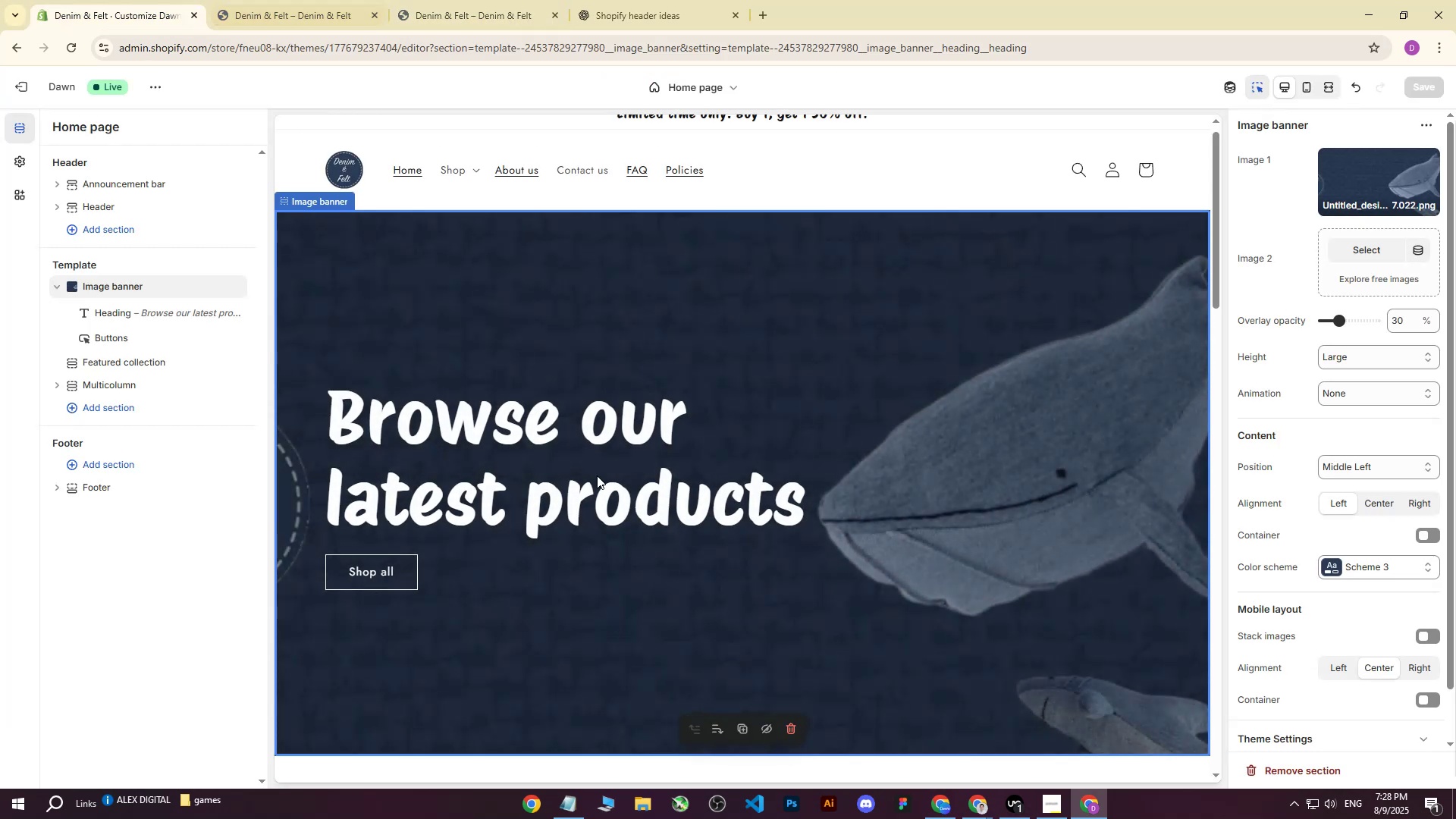 
left_click([557, 484])
 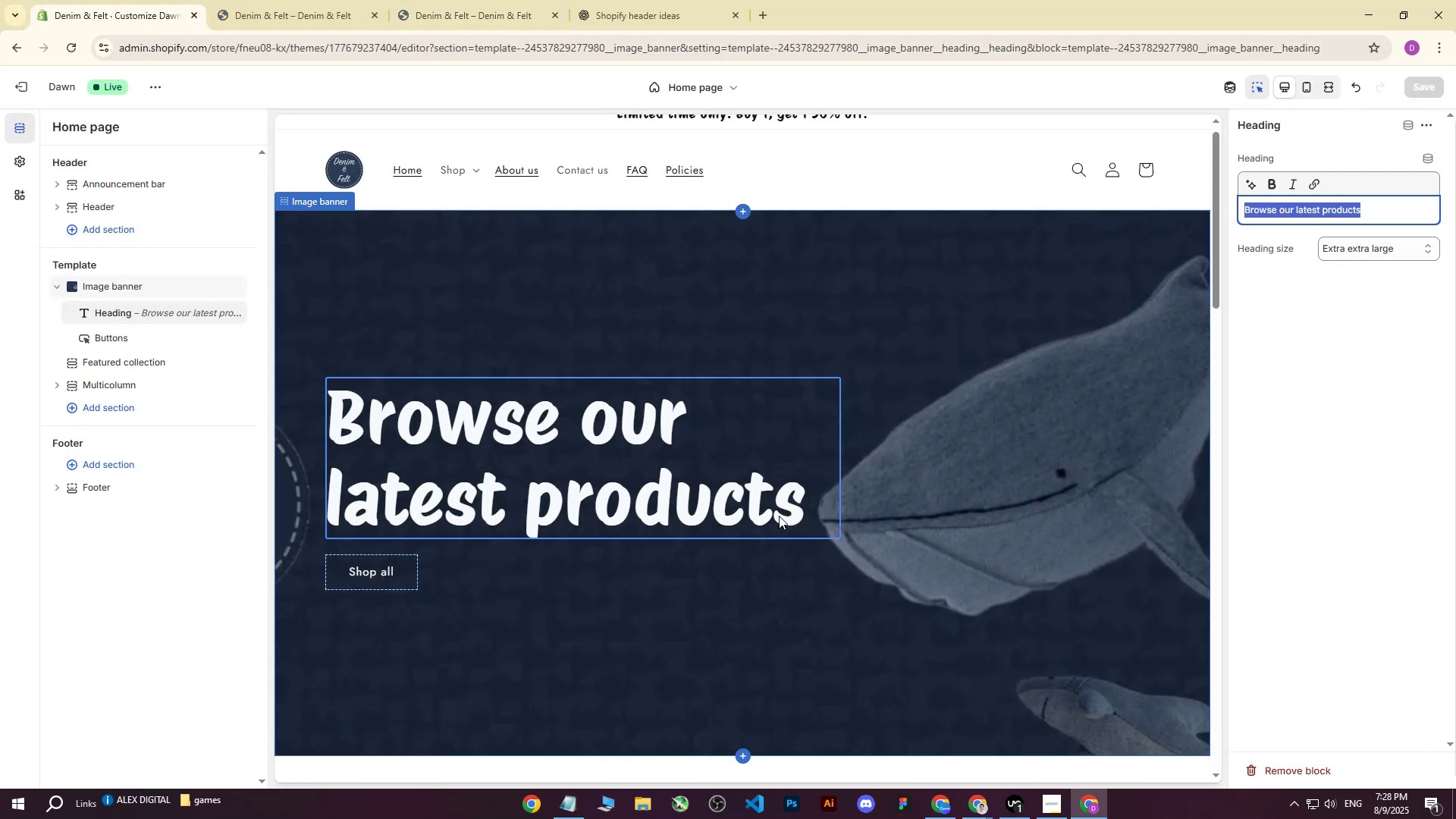 
left_click([510, 560])
 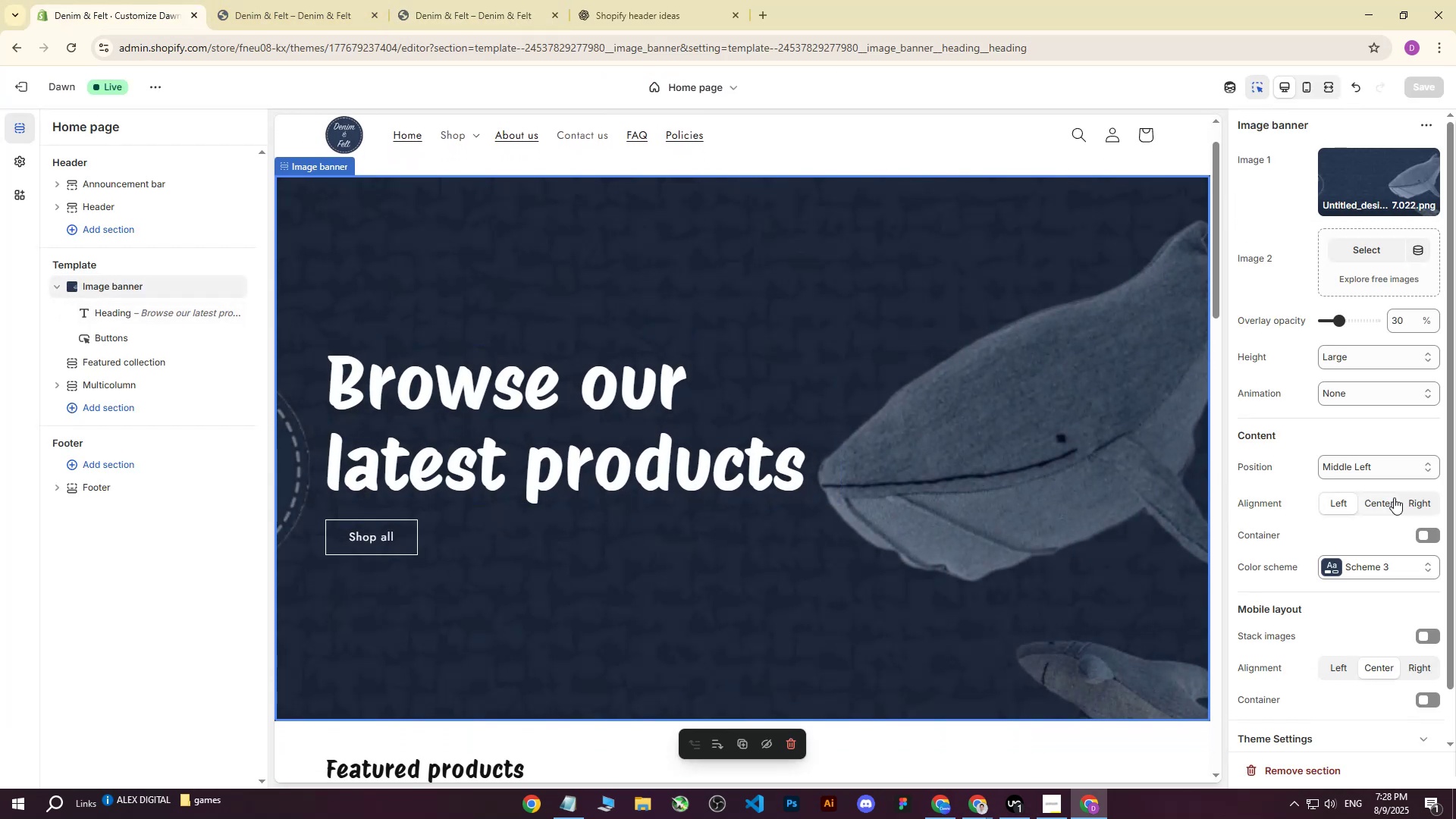 
left_click([1425, 504])
 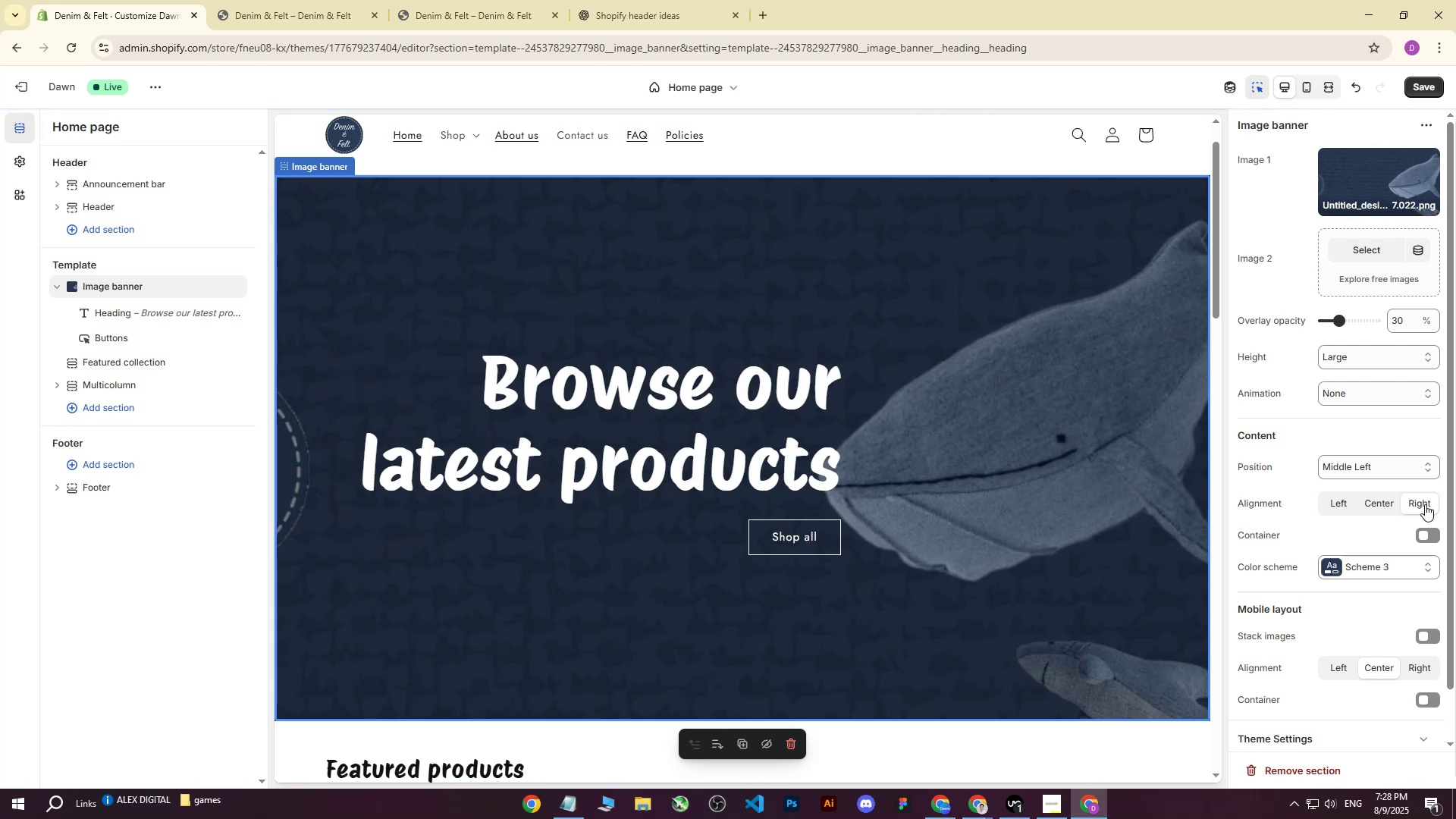 
left_click([1375, 465])
 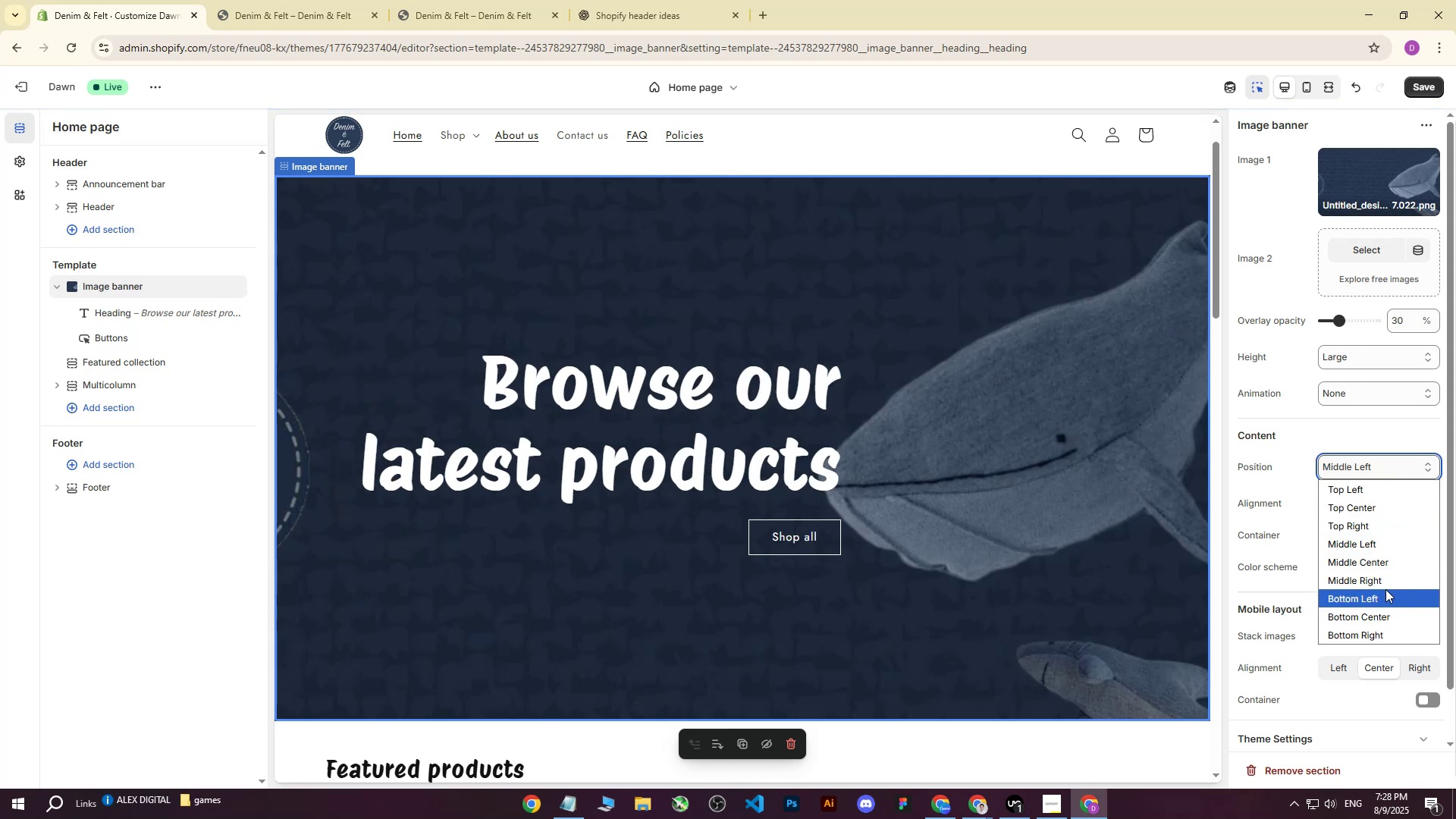 
wait(5.77)
 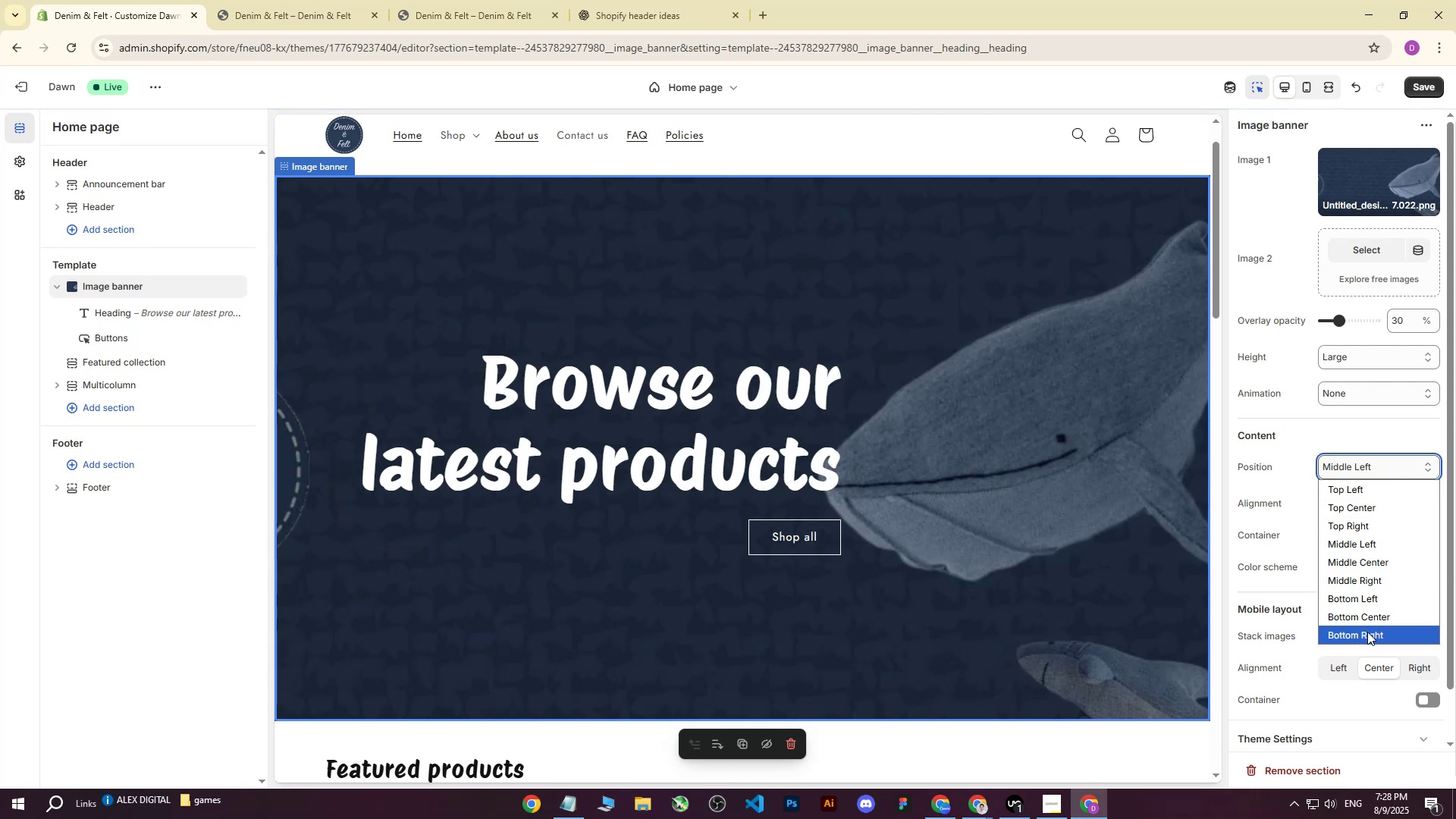 
left_click([1376, 583])
 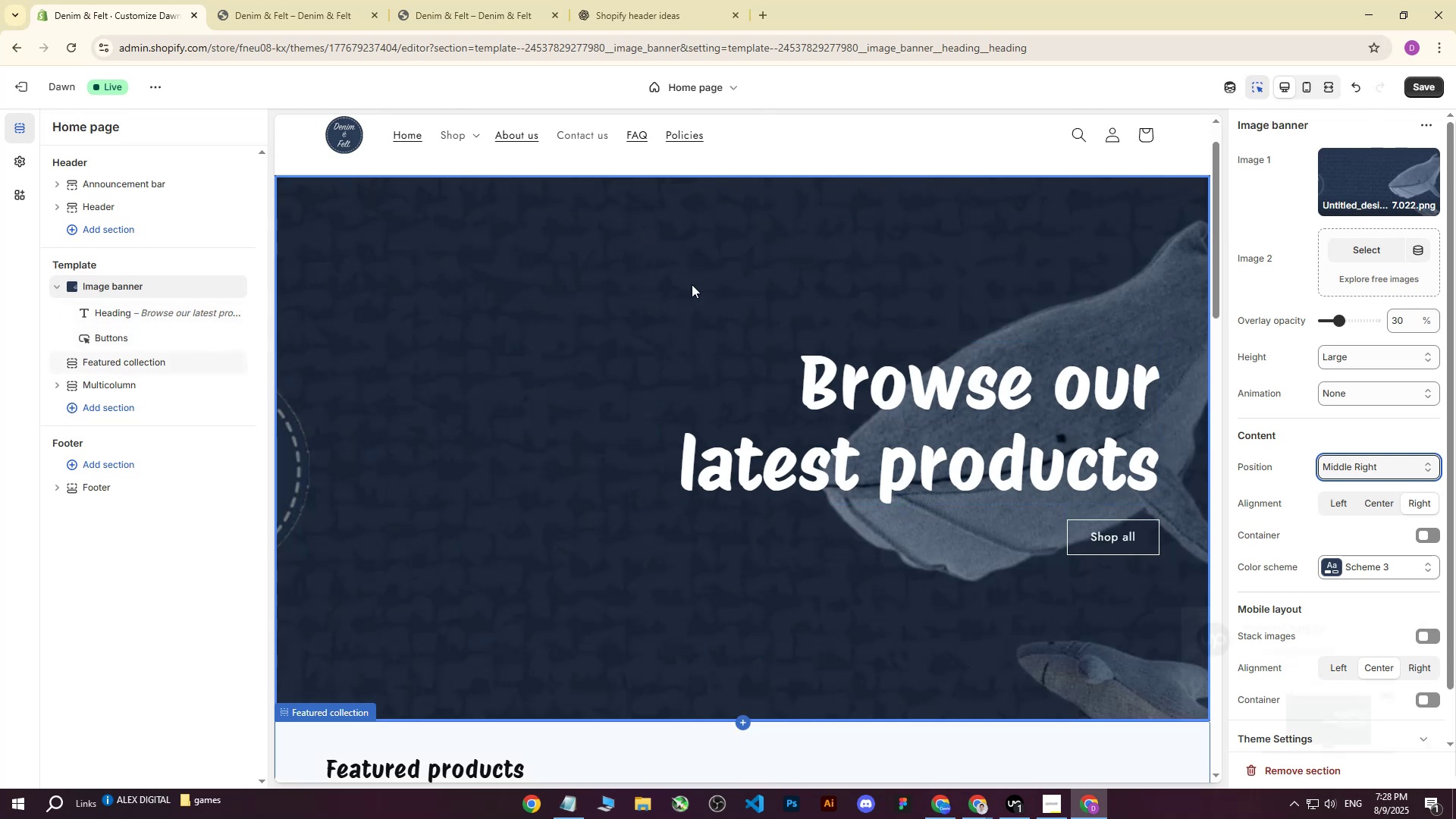 
wait(5.21)
 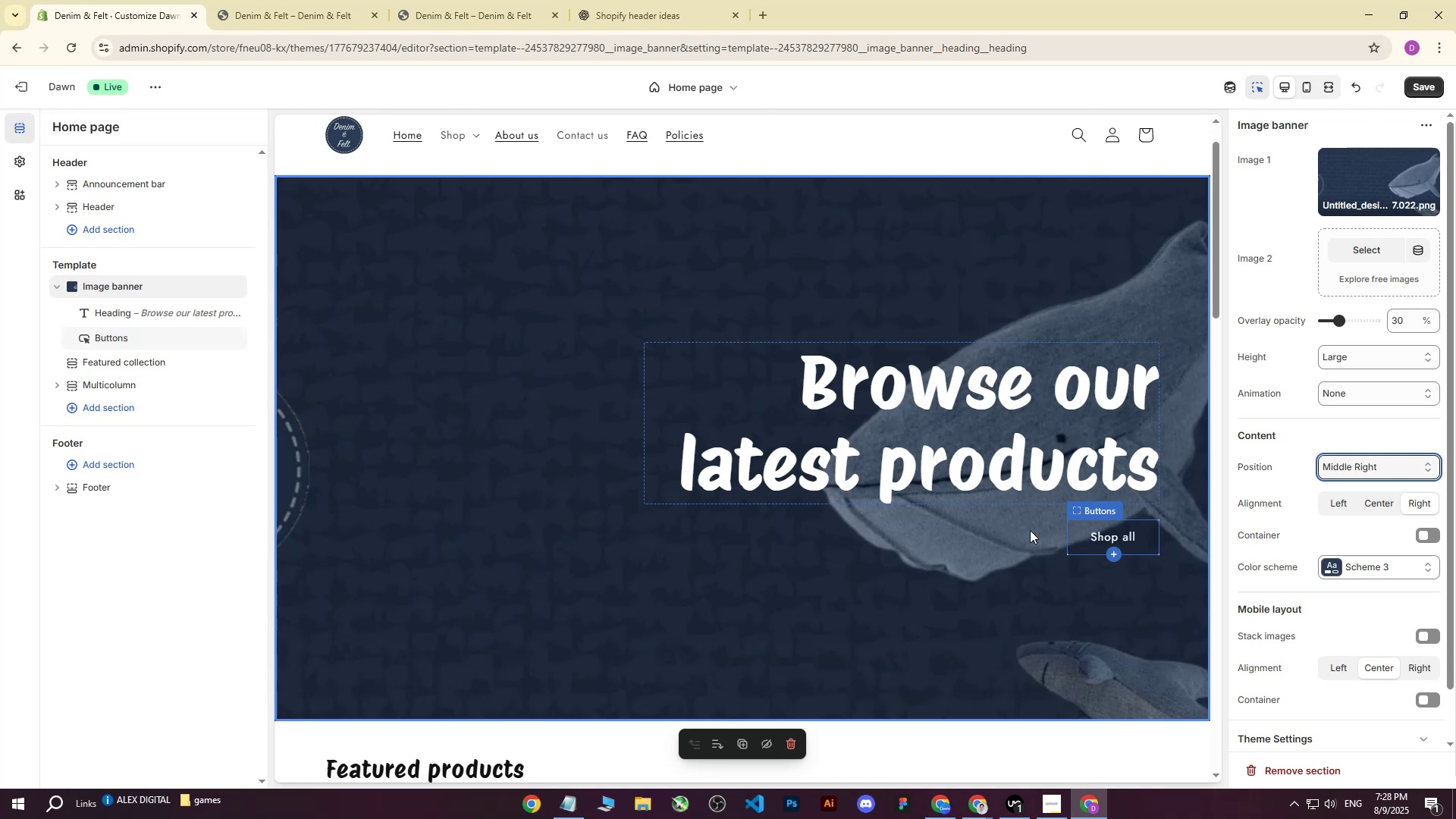 
left_click([1093, 805])
 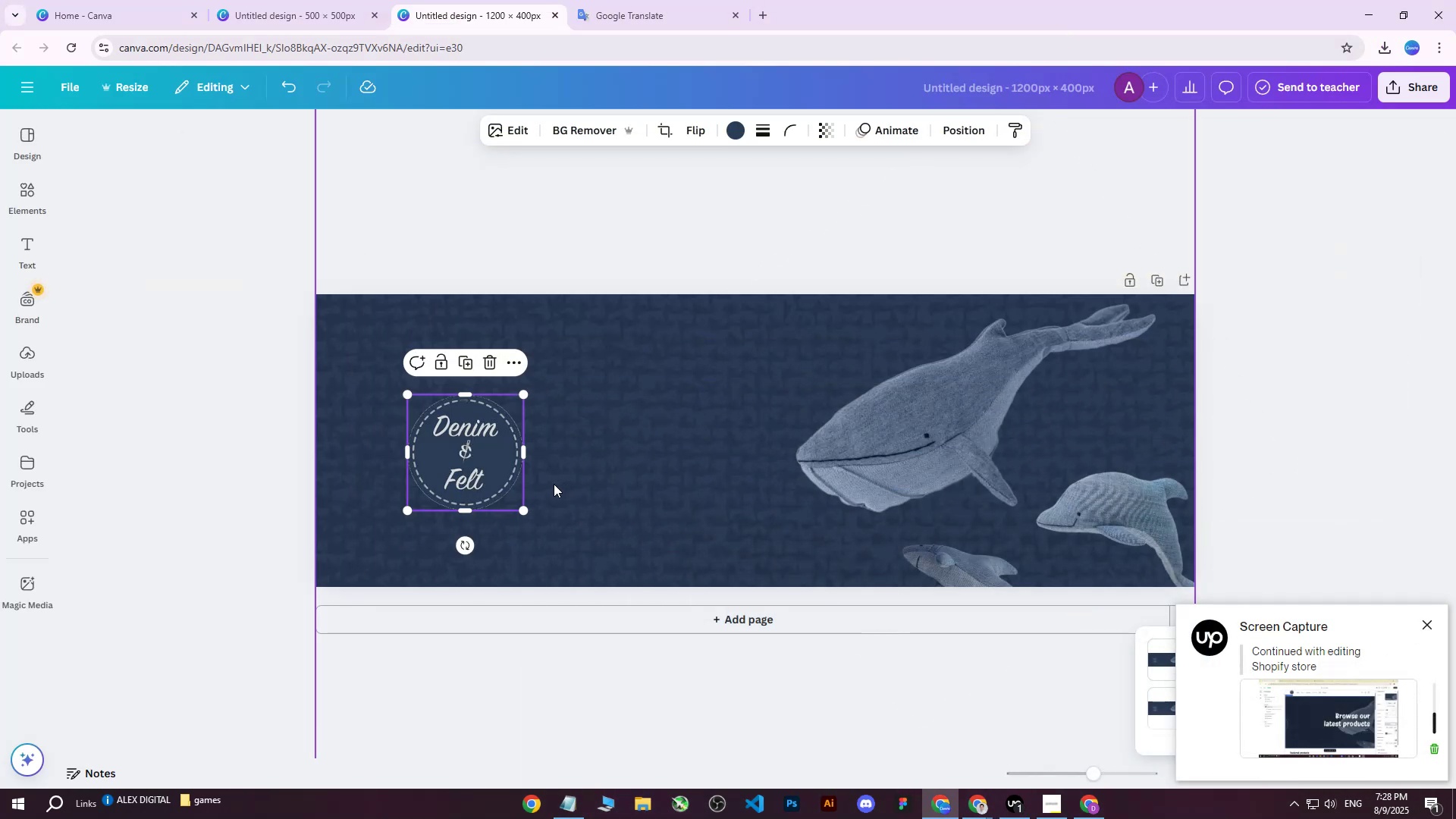 
left_click_drag(start_coordinate=[472, 453], to_coordinate=[1022, 453])
 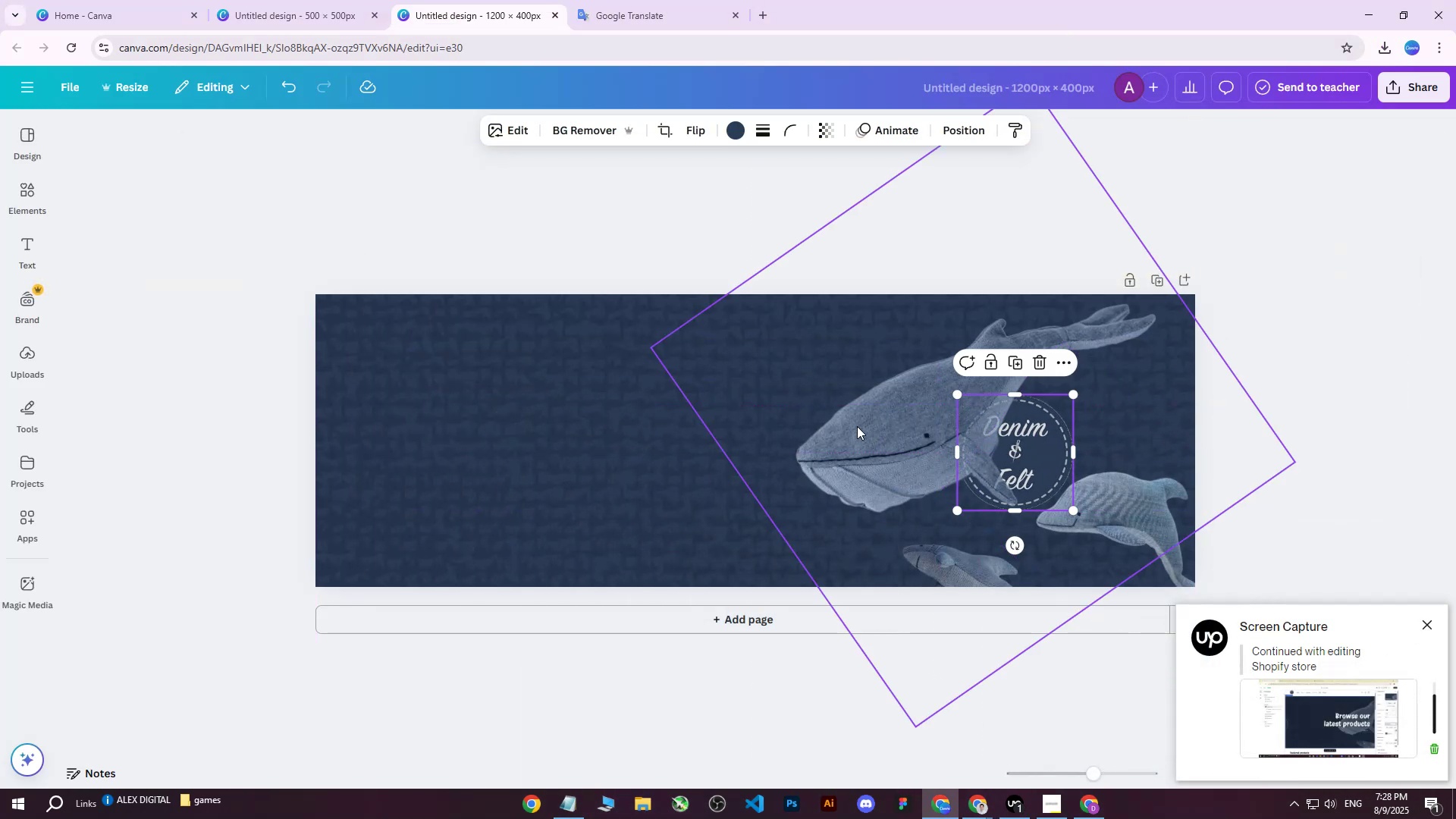 
left_click([857, 426])
 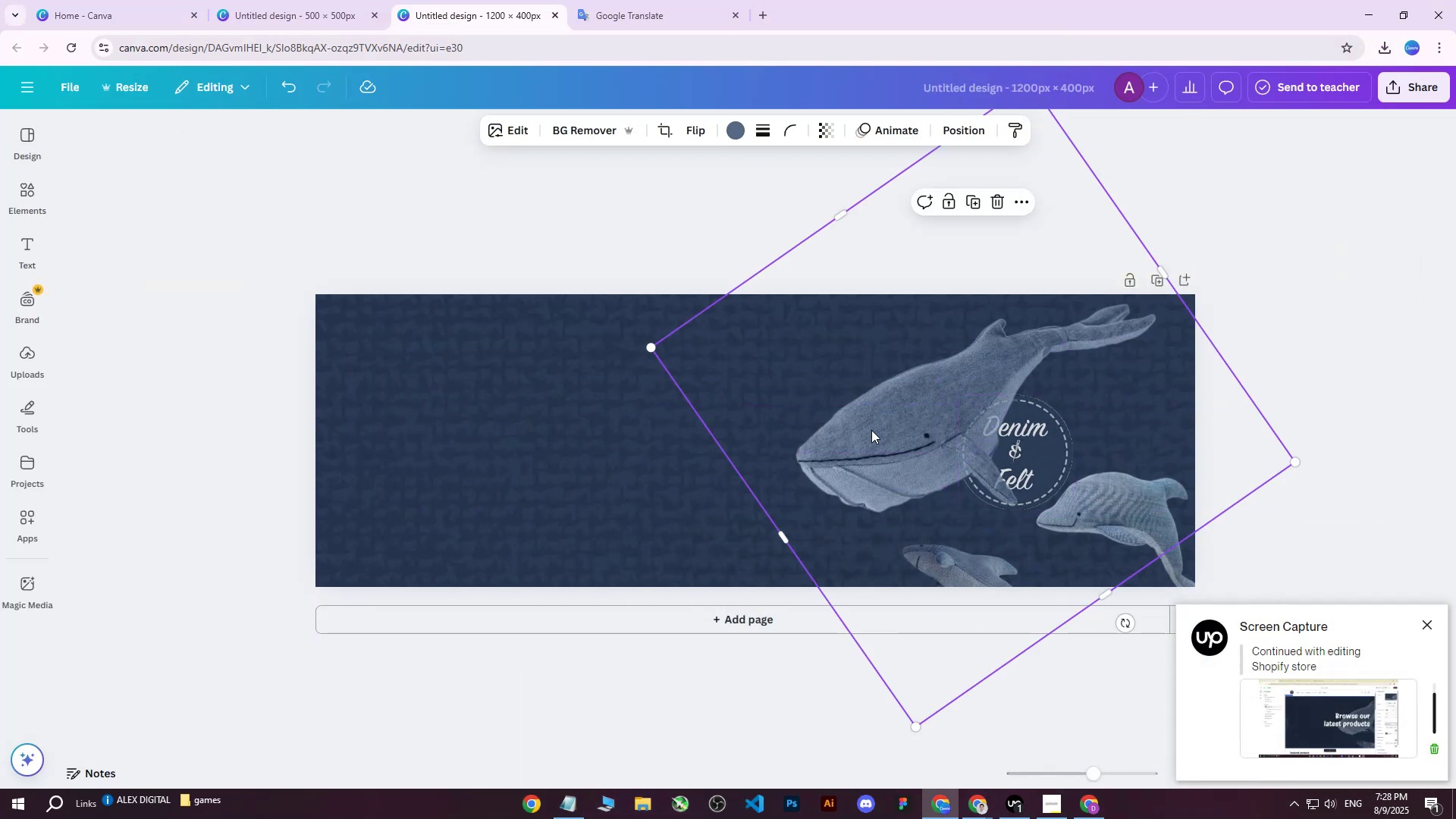 
left_click_drag(start_coordinate=[872, 431], to_coordinate=[470, 422])
 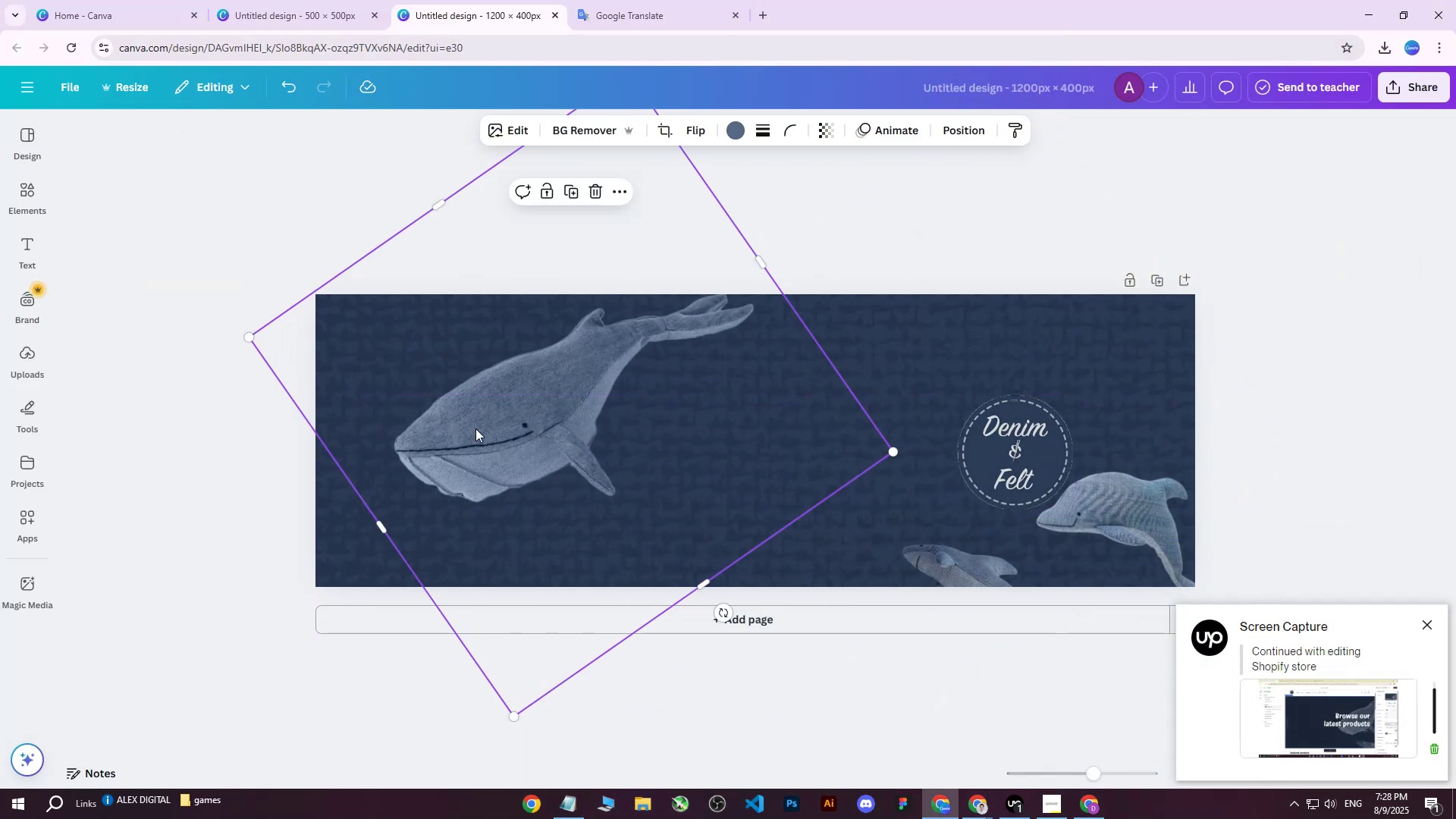 
right_click([475, 428])
 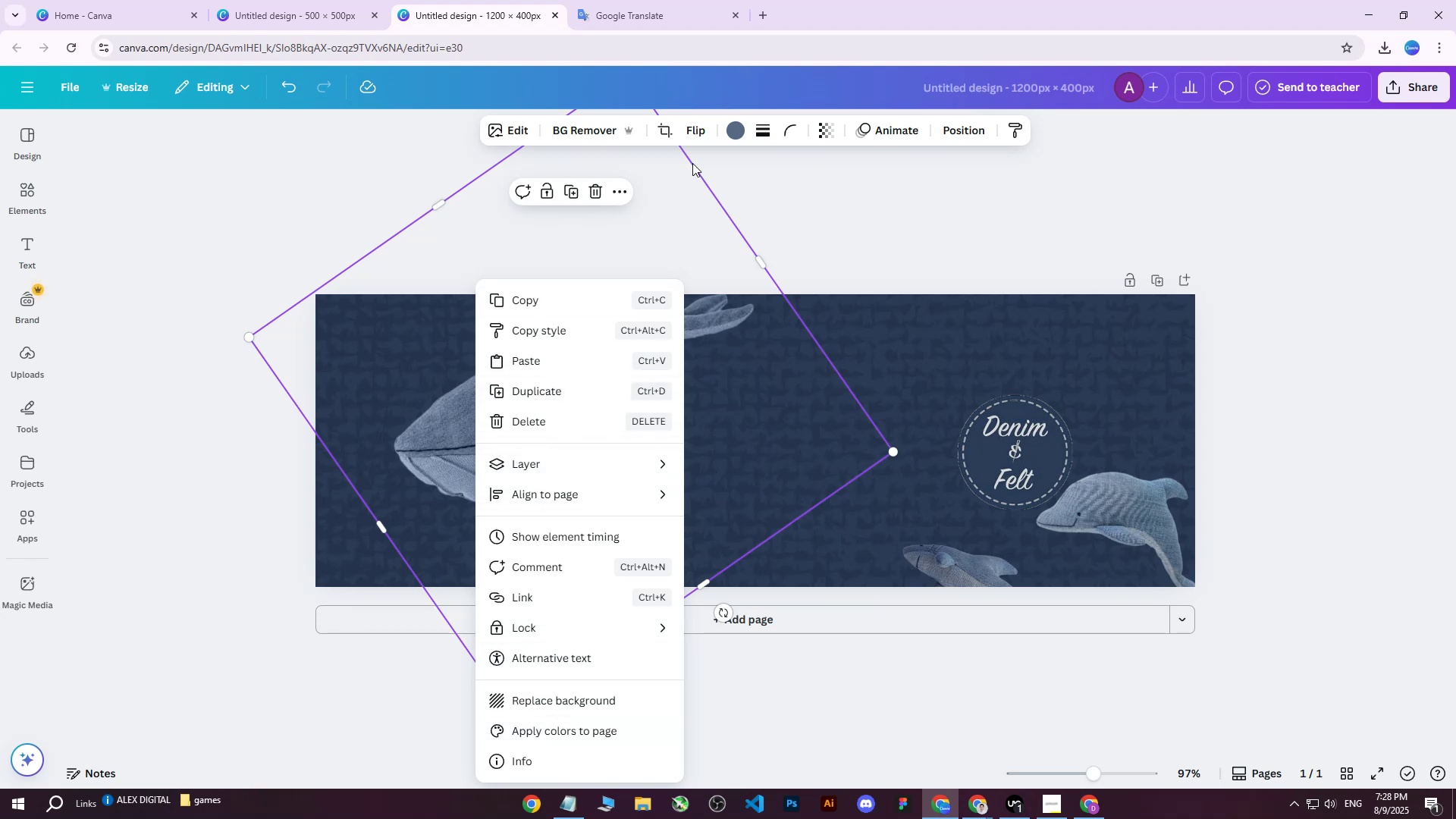 
double_click([694, 141])
 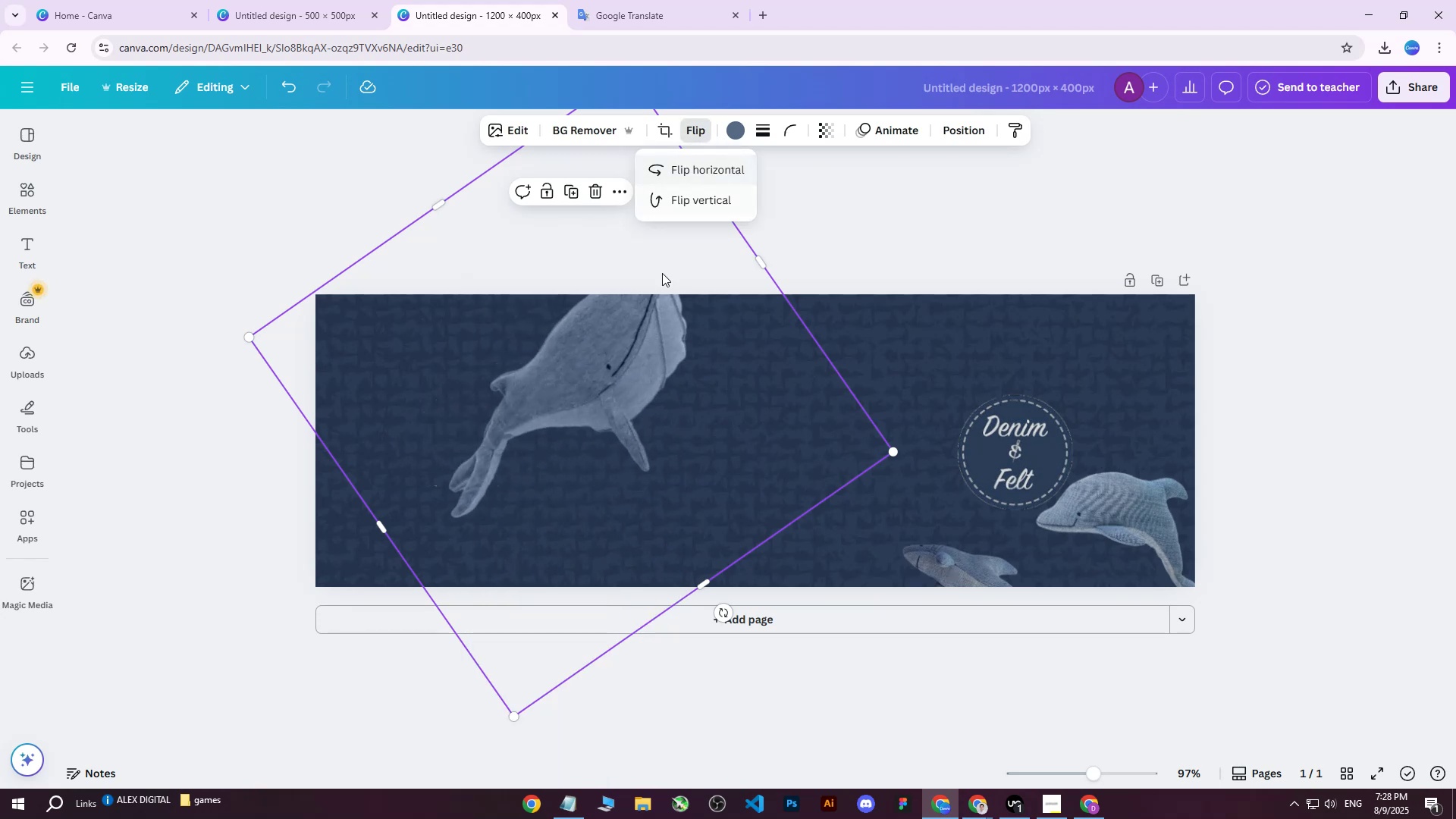 
left_click_drag(start_coordinate=[567, 412], to_coordinate=[583, 482])
 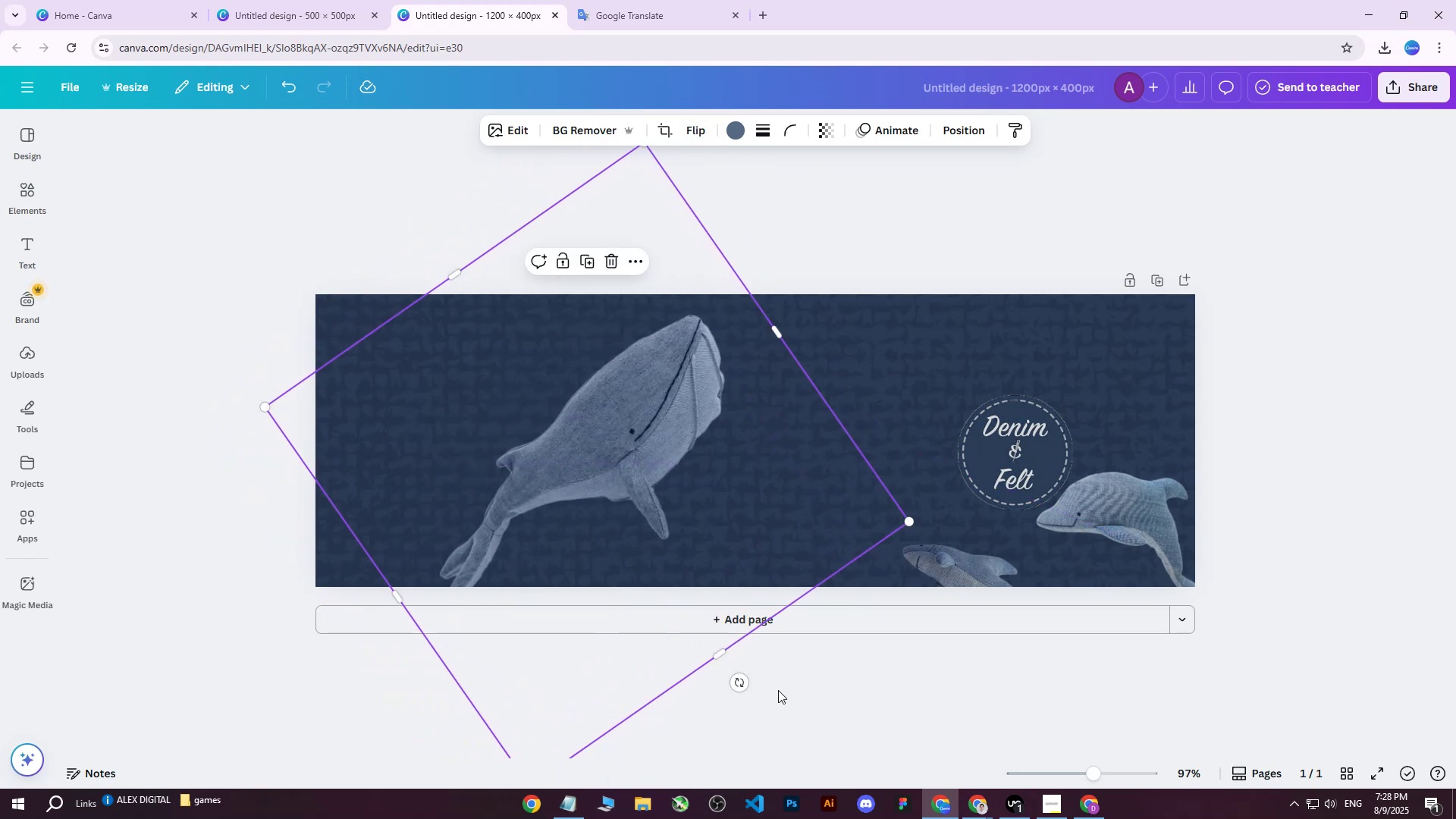 
left_click_drag(start_coordinate=[742, 684], to_coordinate=[614, 570])
 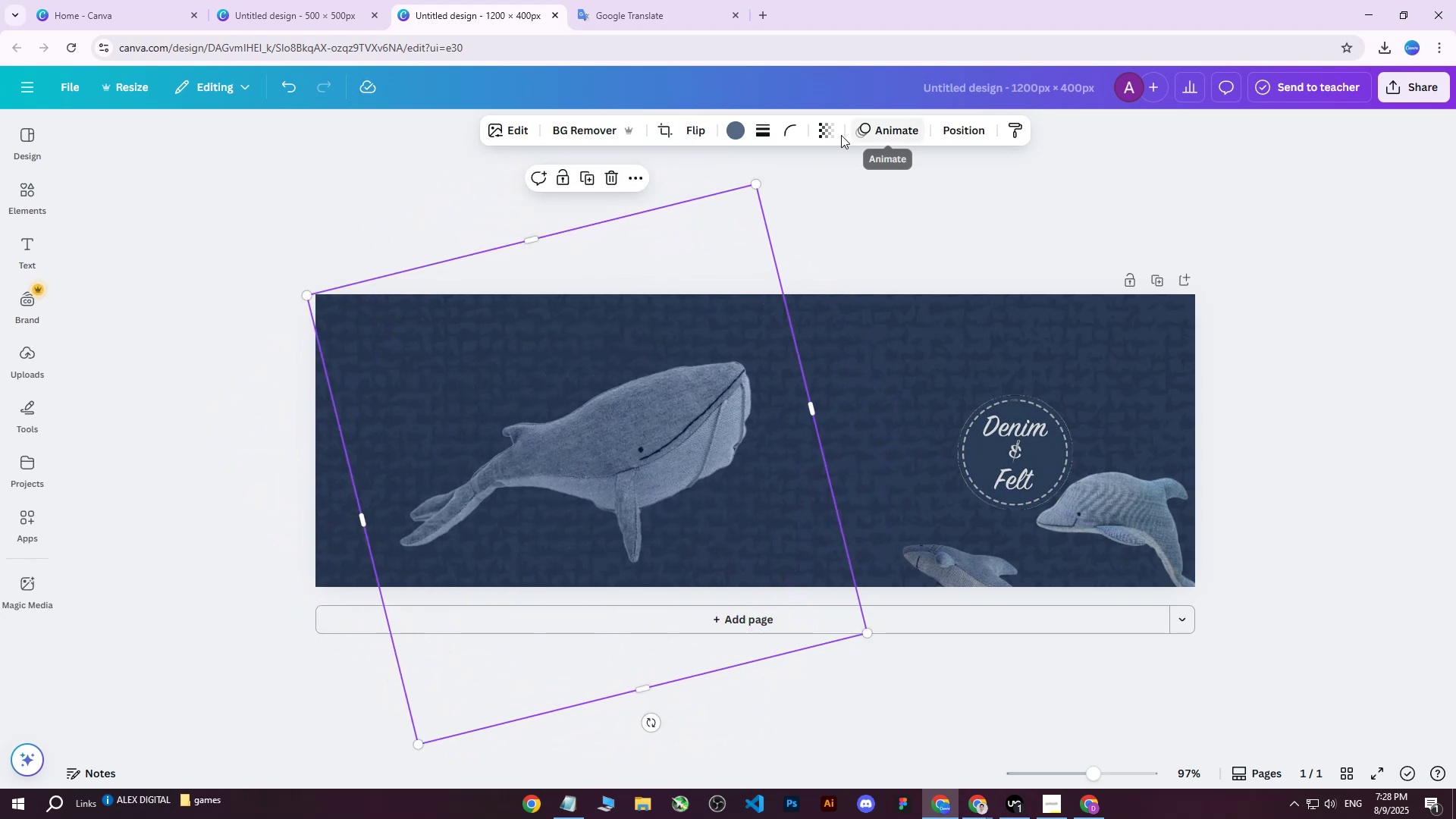 
left_click([836, 135])
 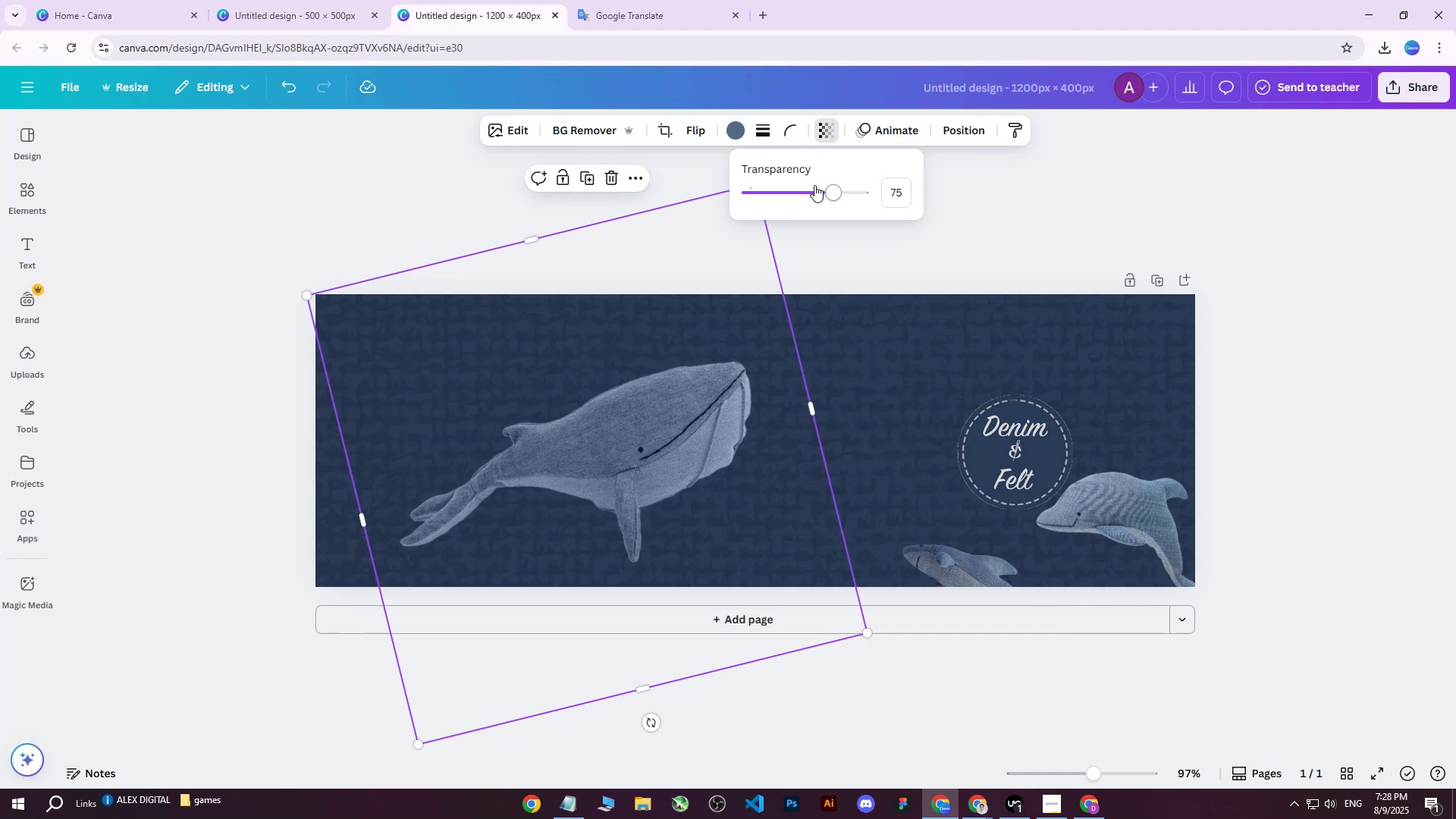 
left_click_drag(start_coordinate=[833, 191], to_coordinate=[935, 197])
 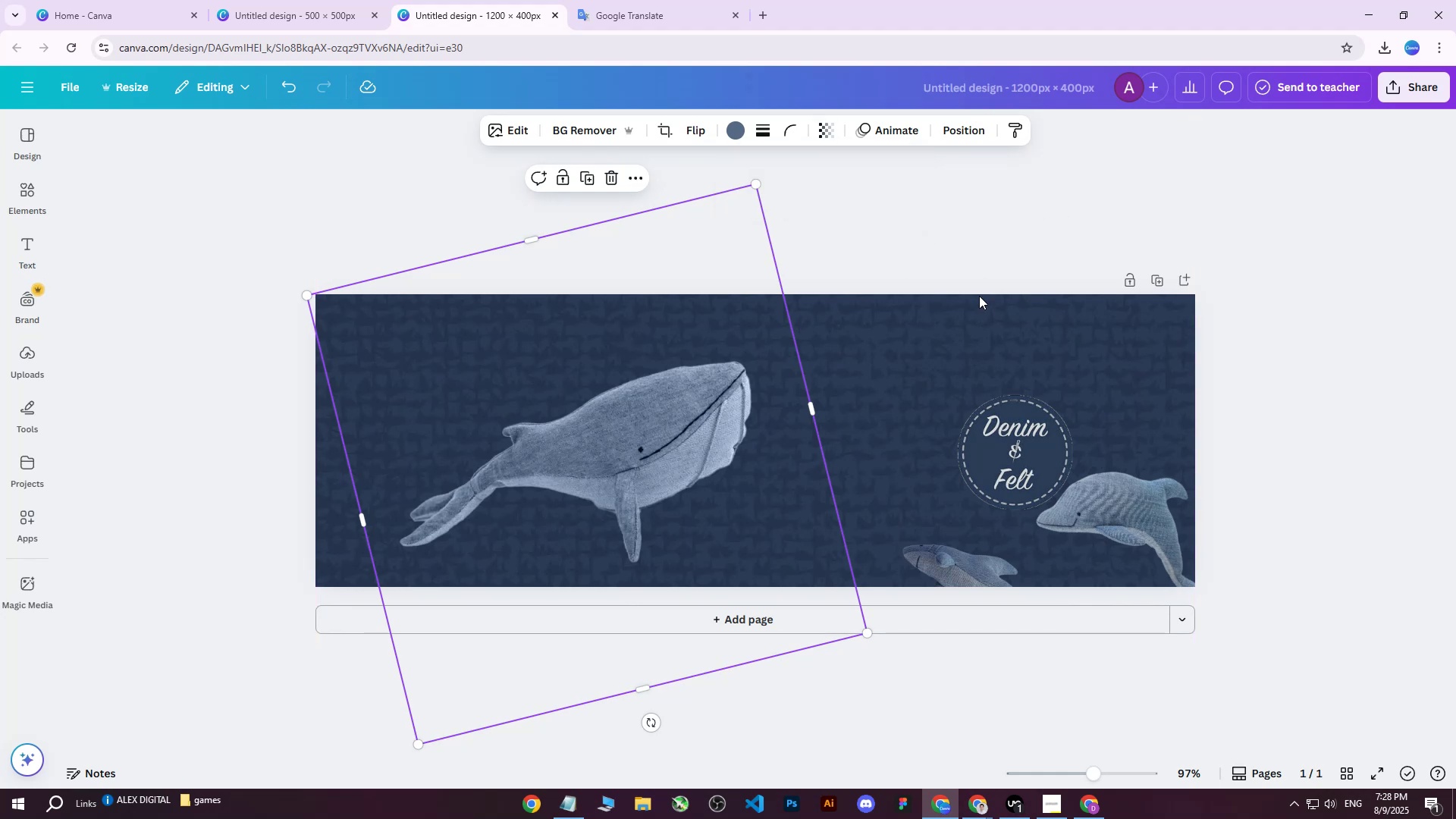 
double_click([629, 446])
 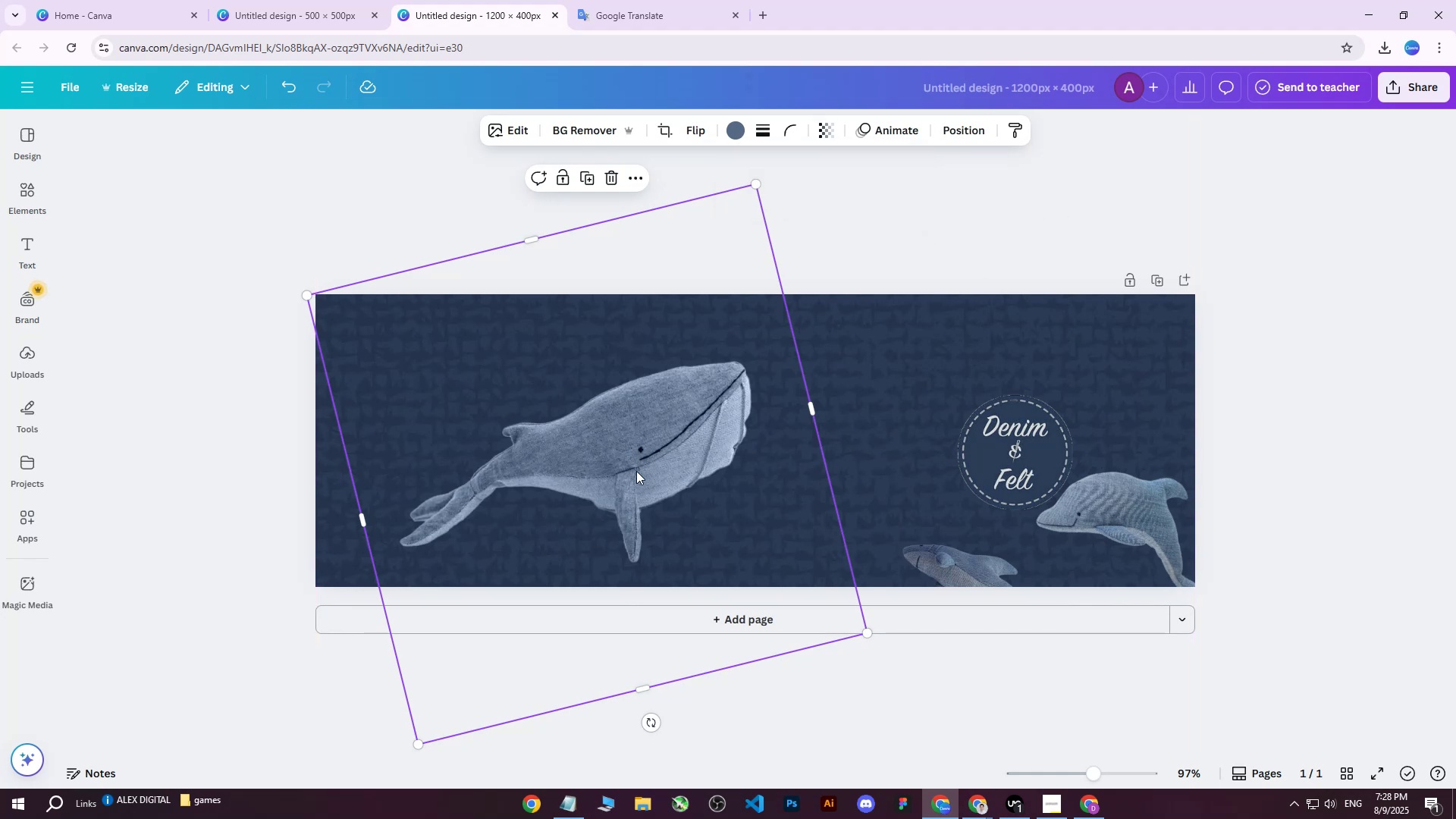 
left_click_drag(start_coordinate=[640, 472], to_coordinate=[620, 493])
 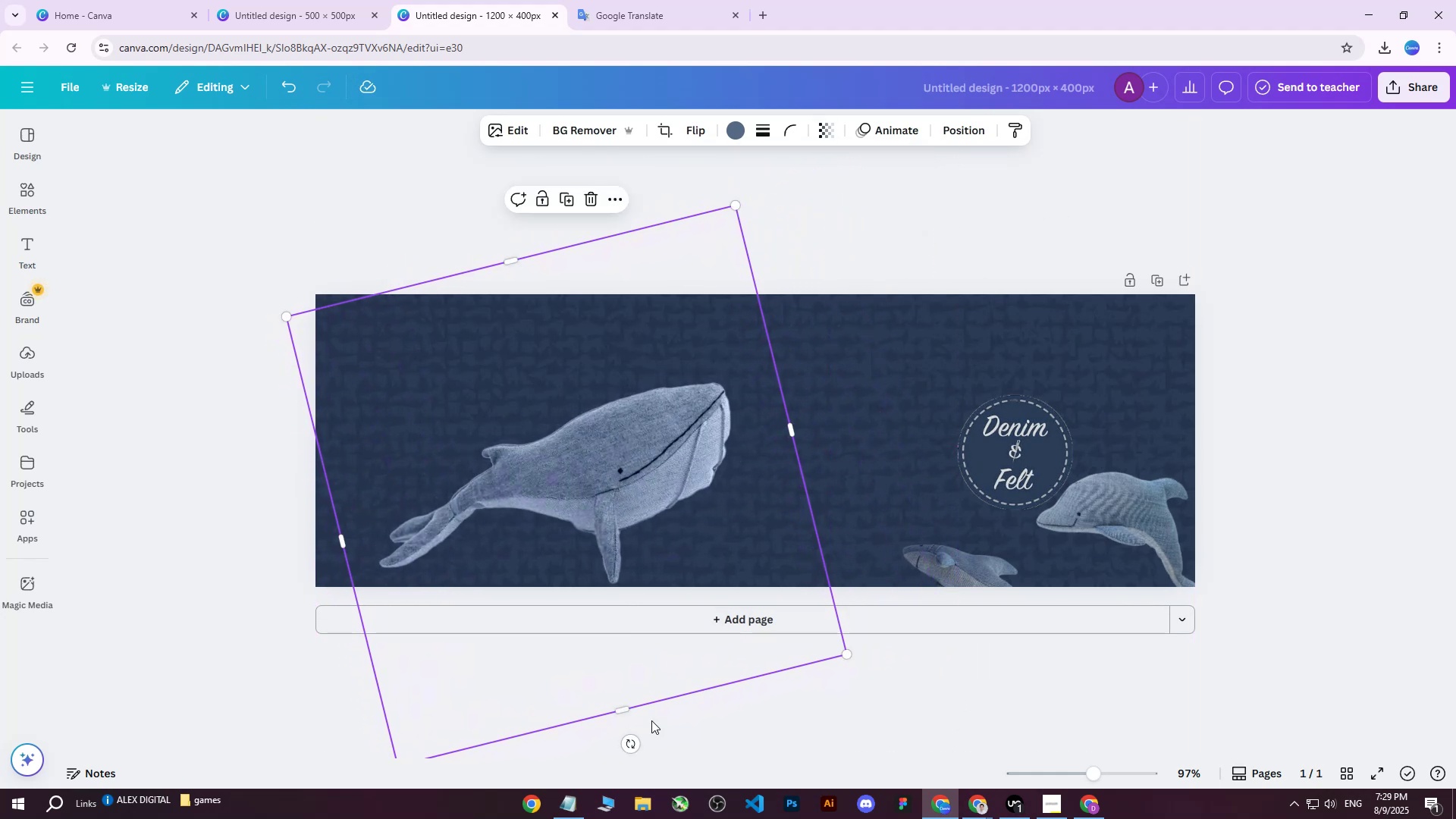 
left_click_drag(start_coordinate=[635, 742], to_coordinate=[378, 721])
 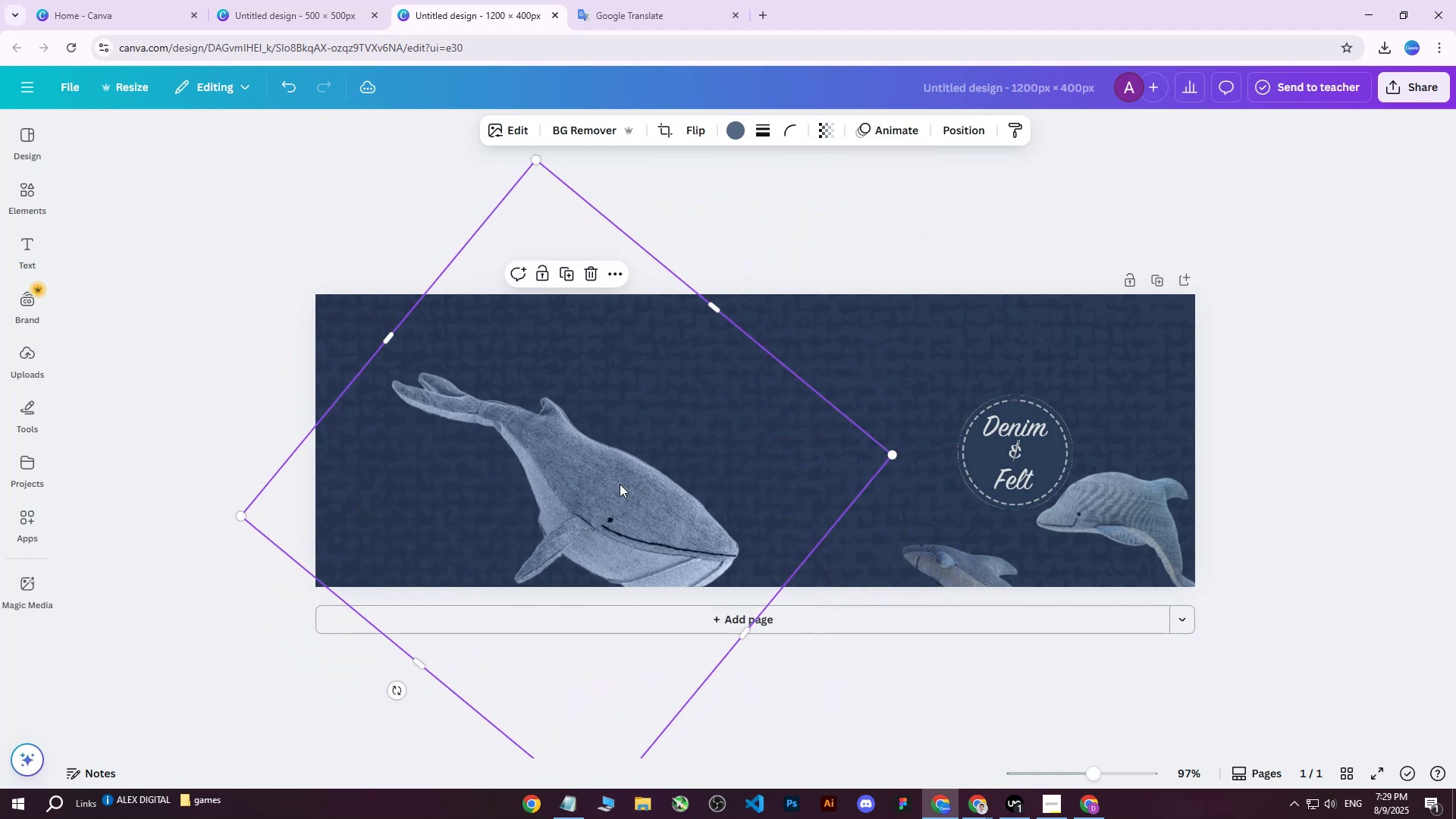 
left_click_drag(start_coordinate=[621, 478], to_coordinate=[579, 366])
 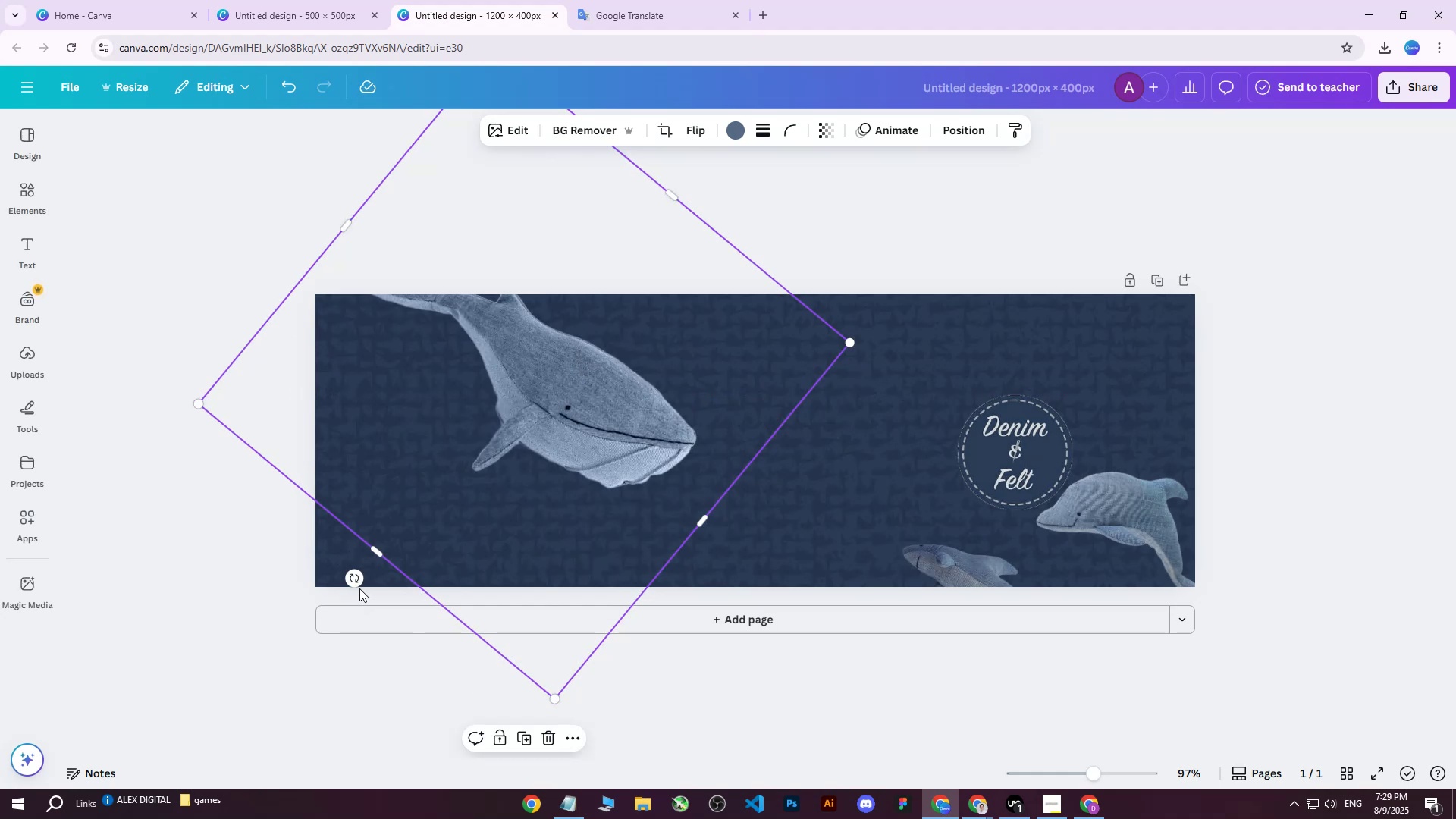 
left_click_drag(start_coordinate=[353, 580], to_coordinate=[440, 586])
 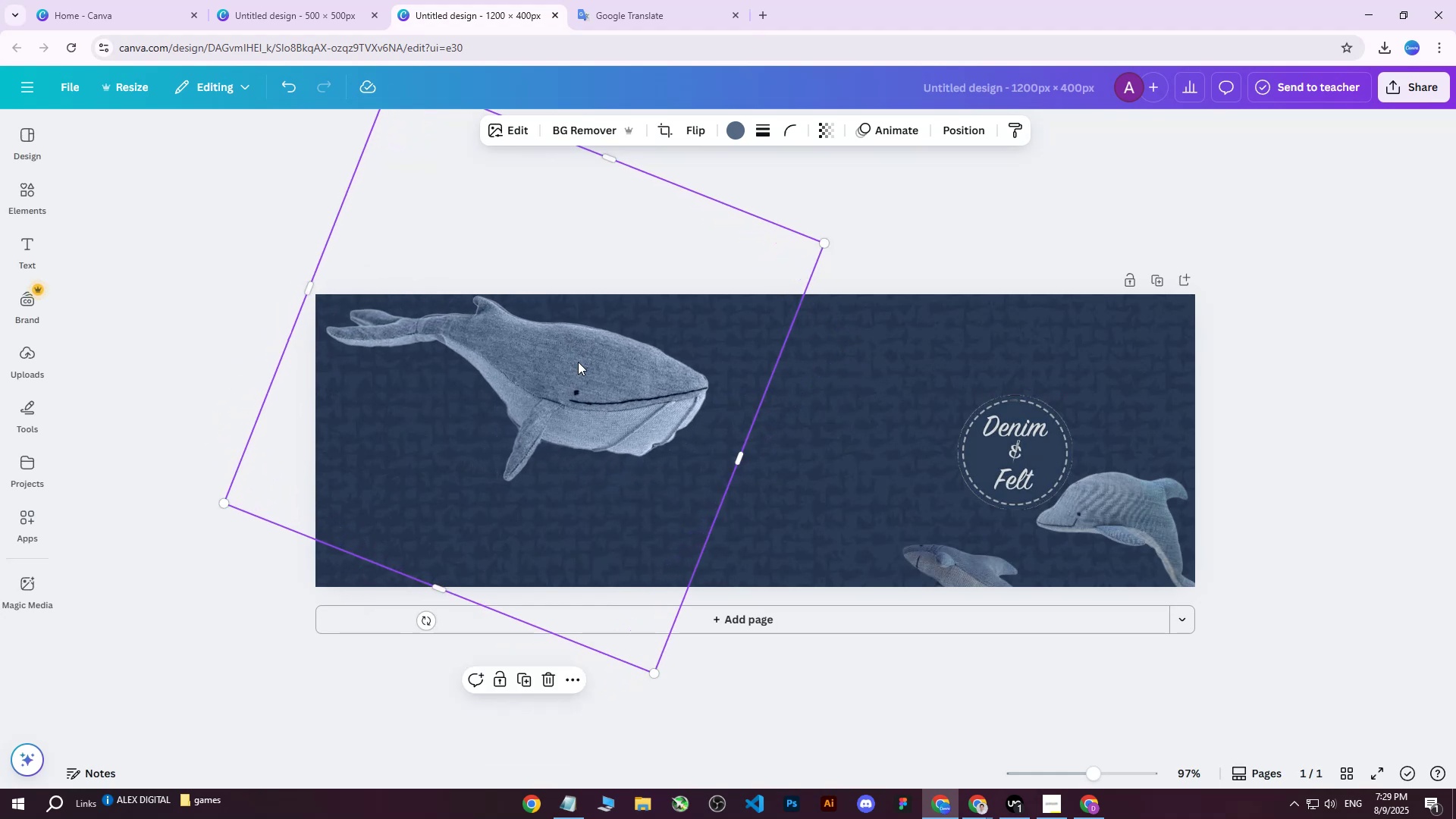 
left_click_drag(start_coordinate=[592, 355], to_coordinate=[648, 368])
 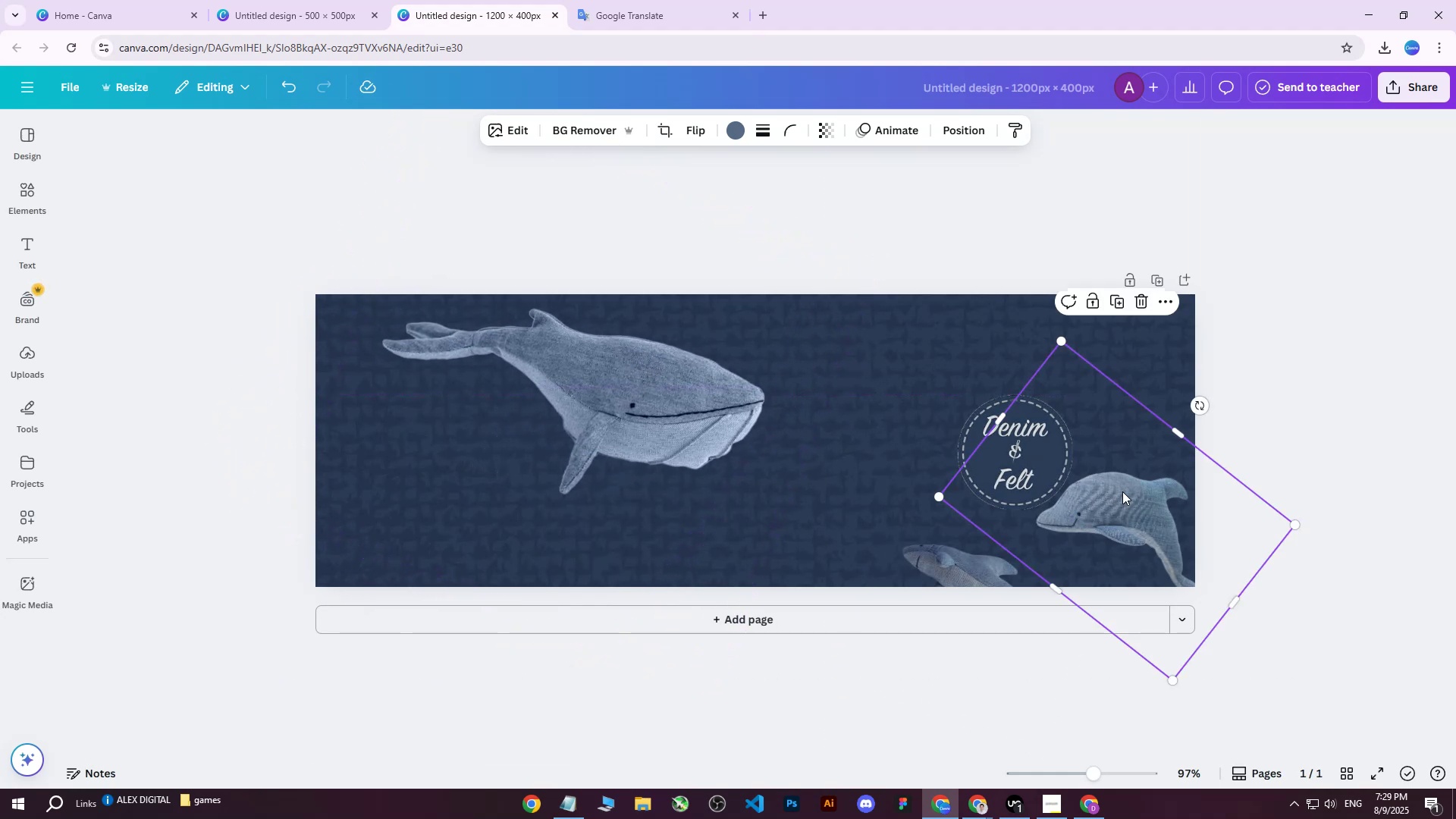 
left_click_drag(start_coordinate=[1131, 504], to_coordinate=[422, 473])
 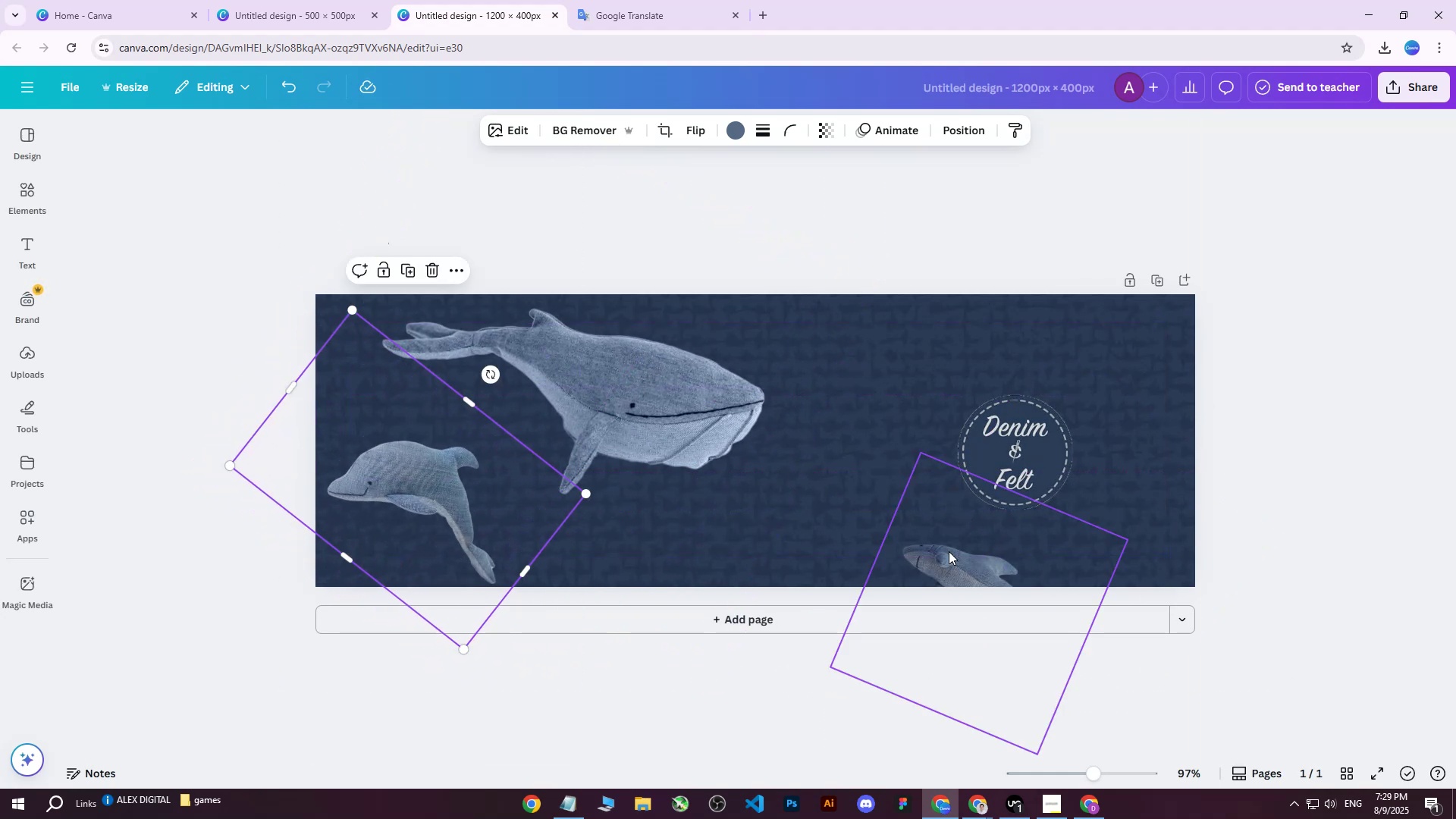 
left_click([968, 551])
 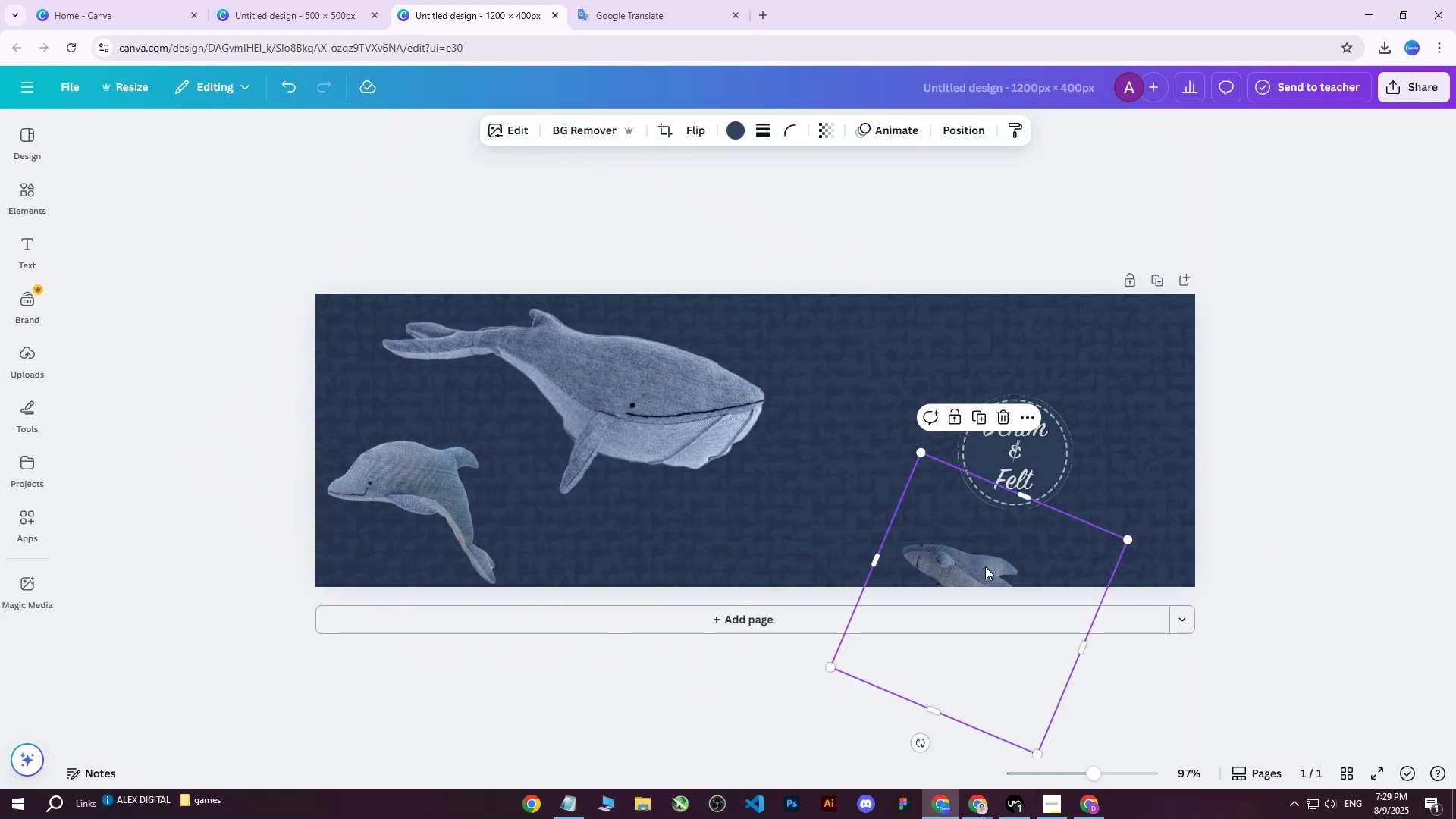 
left_click_drag(start_coordinate=[984, 568], to_coordinate=[643, 543])
 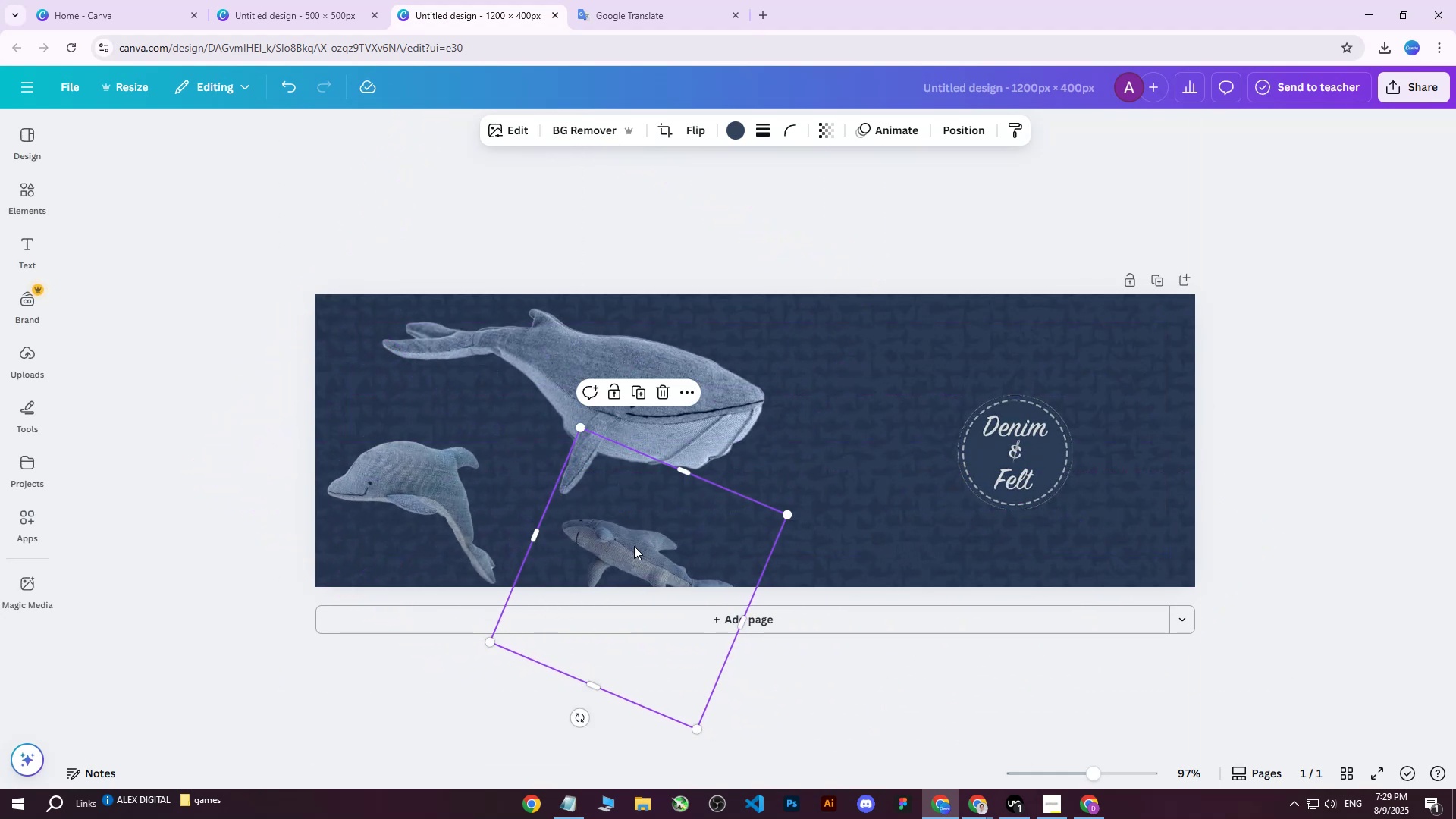 
right_click([634, 546])
 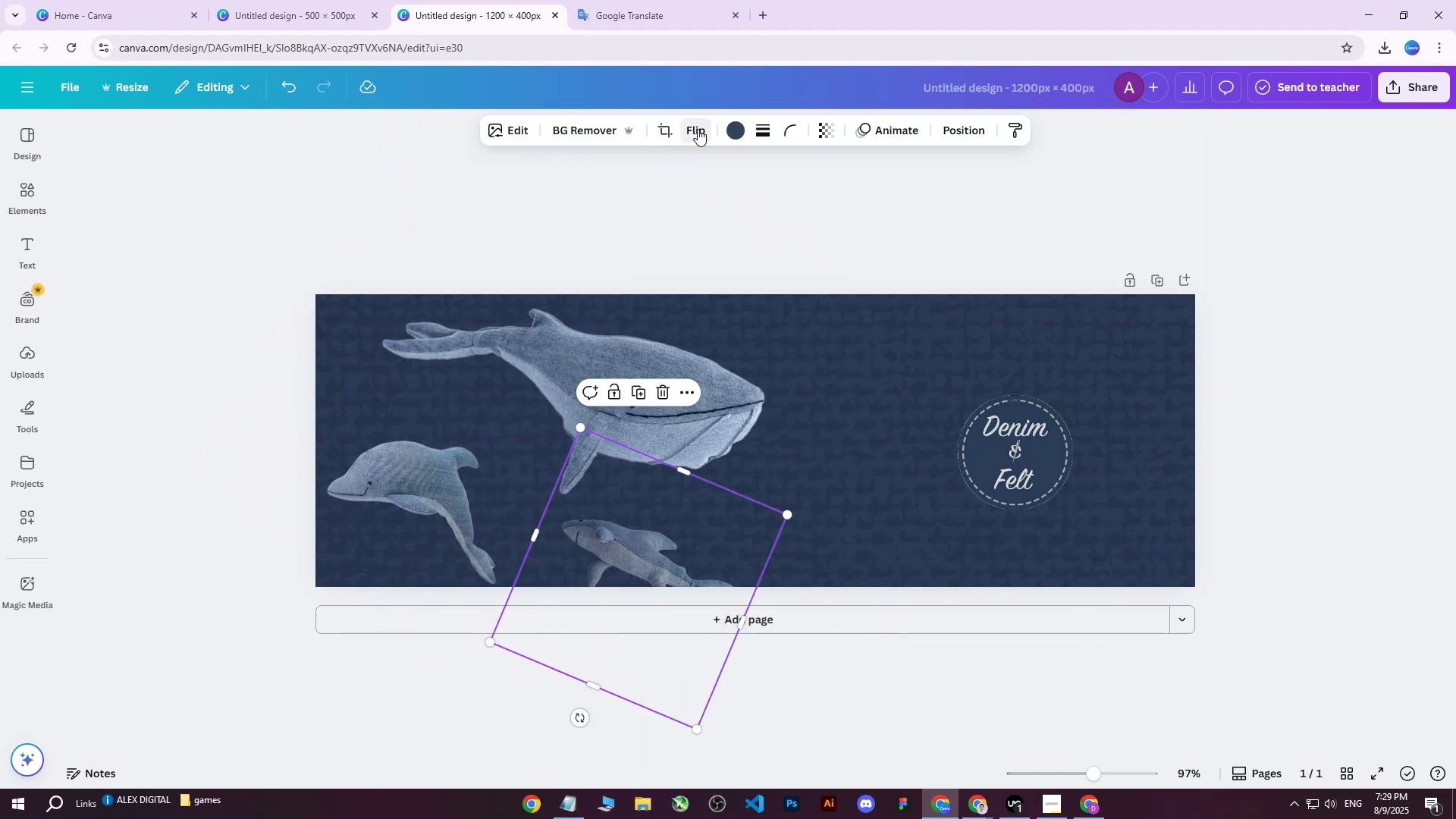 
double_click([698, 128])
 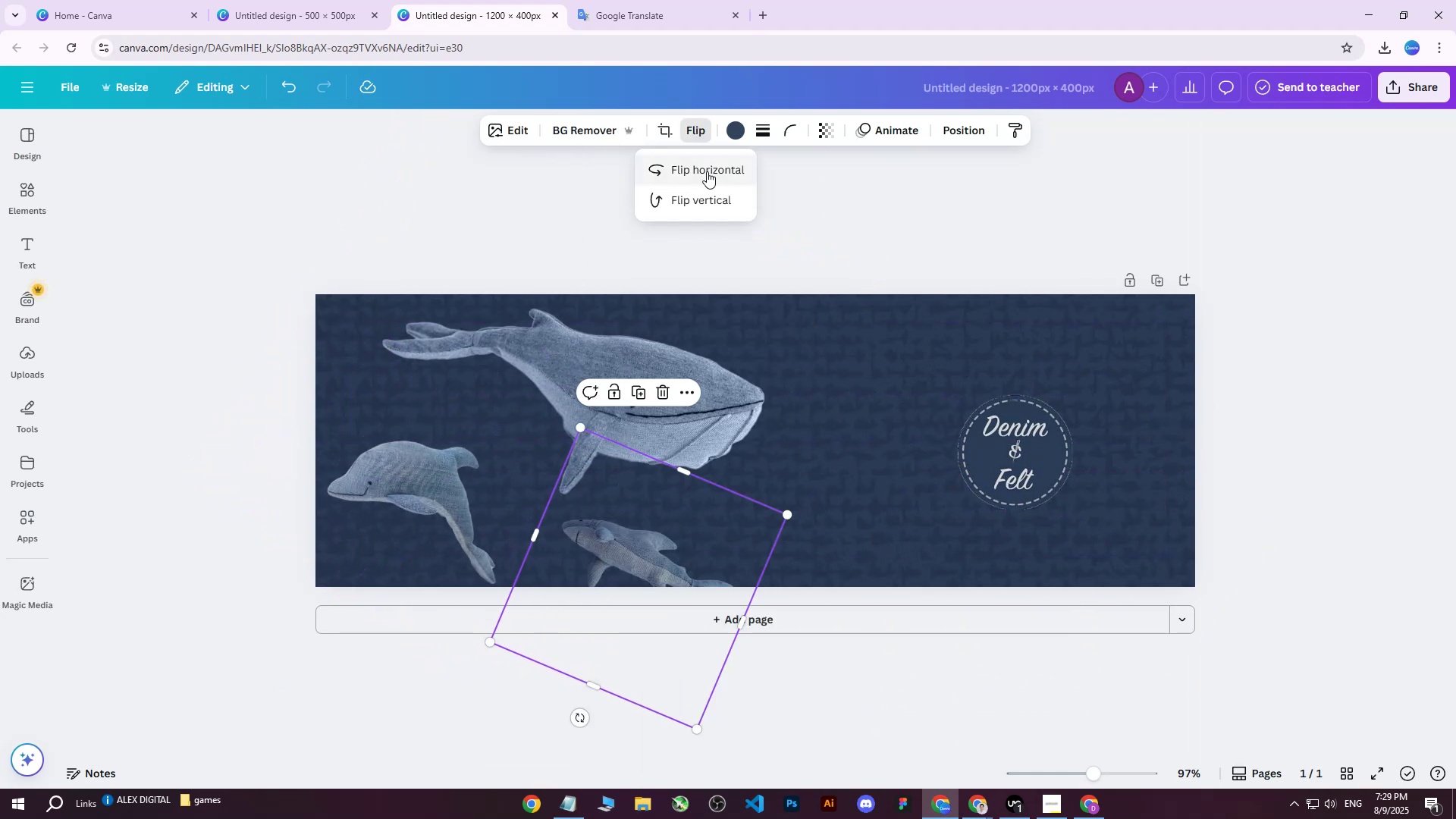 
triple_click([707, 171])
 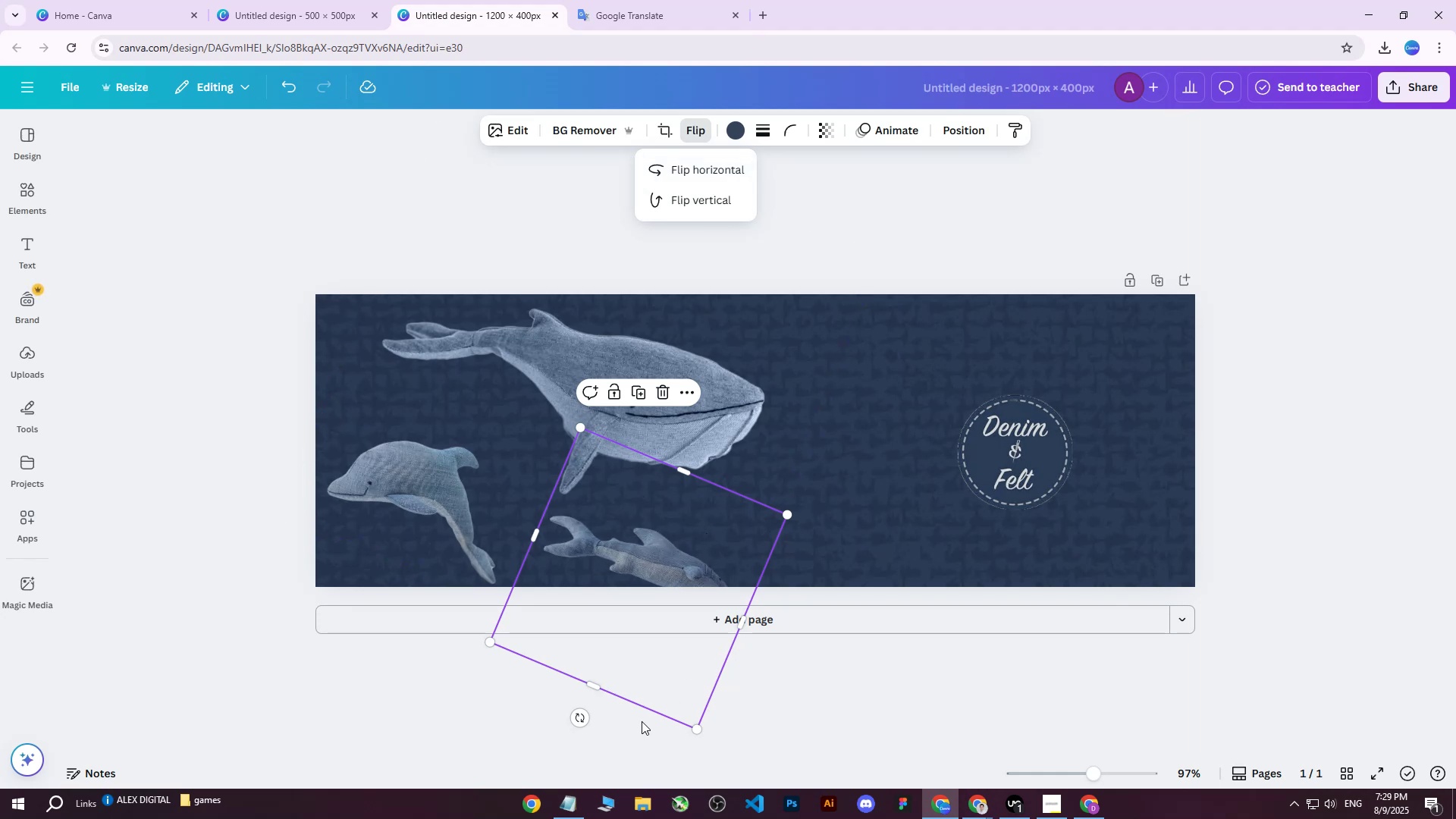 
left_click_drag(start_coordinate=[585, 720], to_coordinate=[674, 685])
 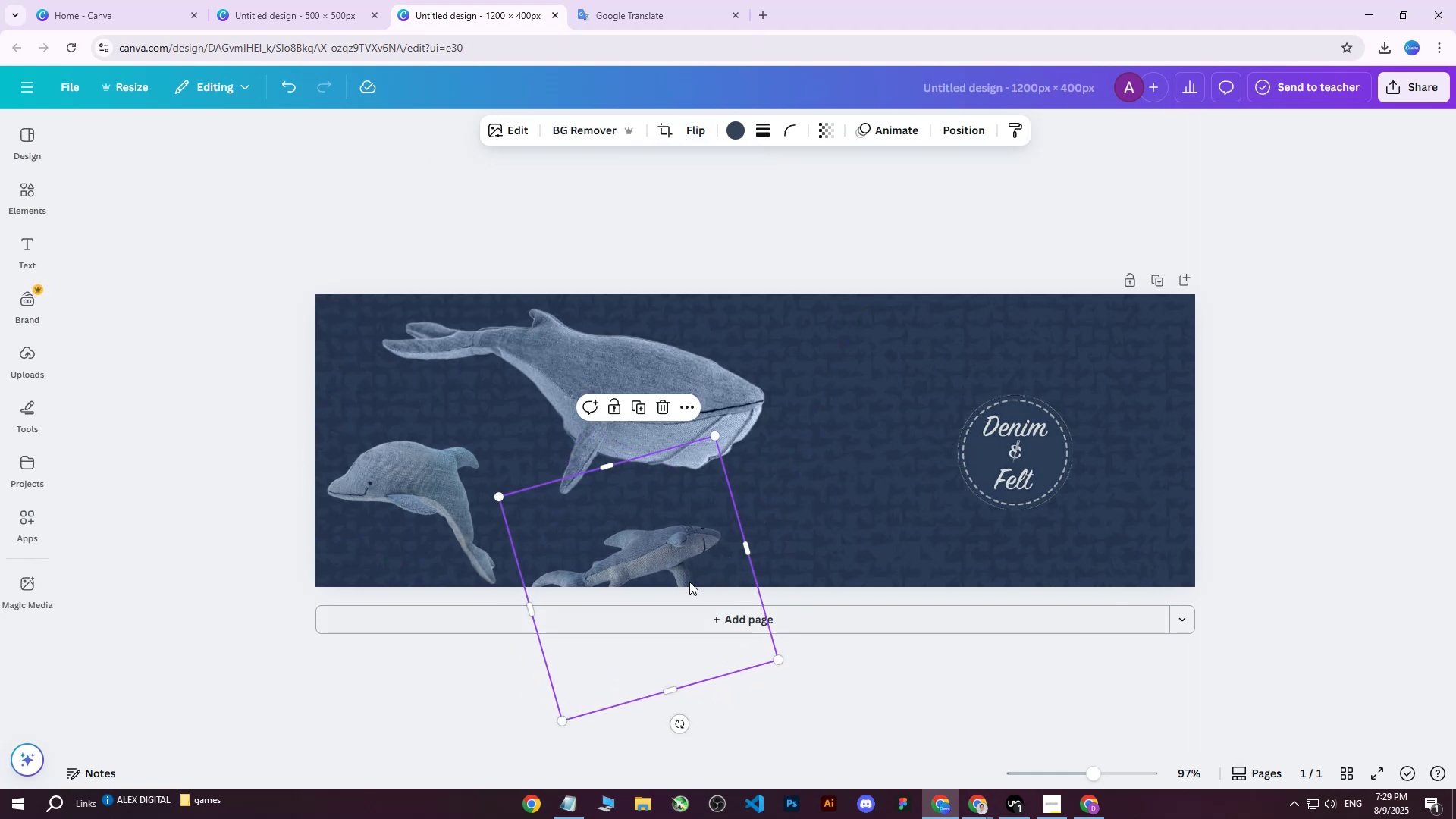 
left_click_drag(start_coordinate=[692, 578], to_coordinate=[599, 585])
 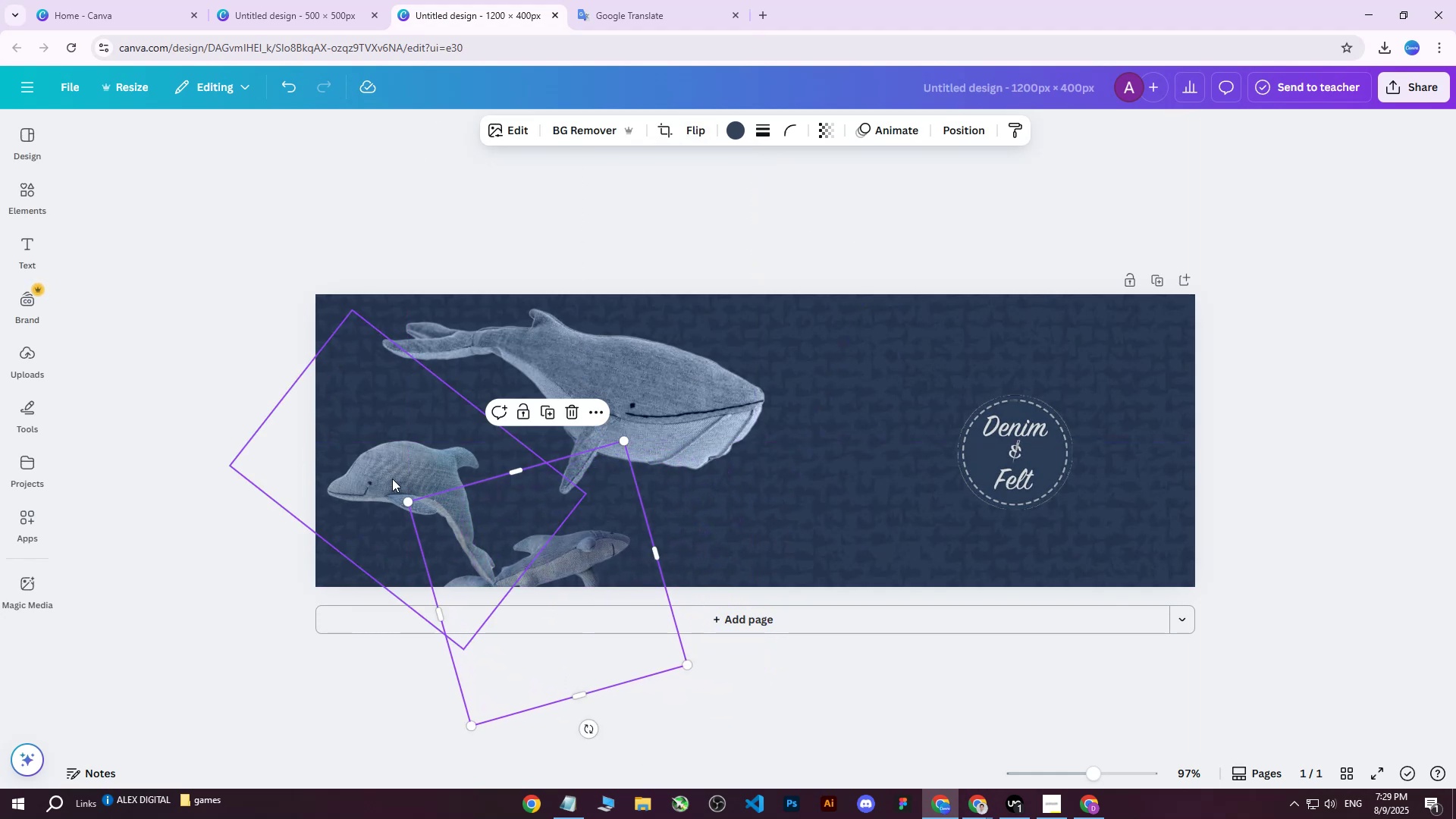 
left_click([392, 479])
 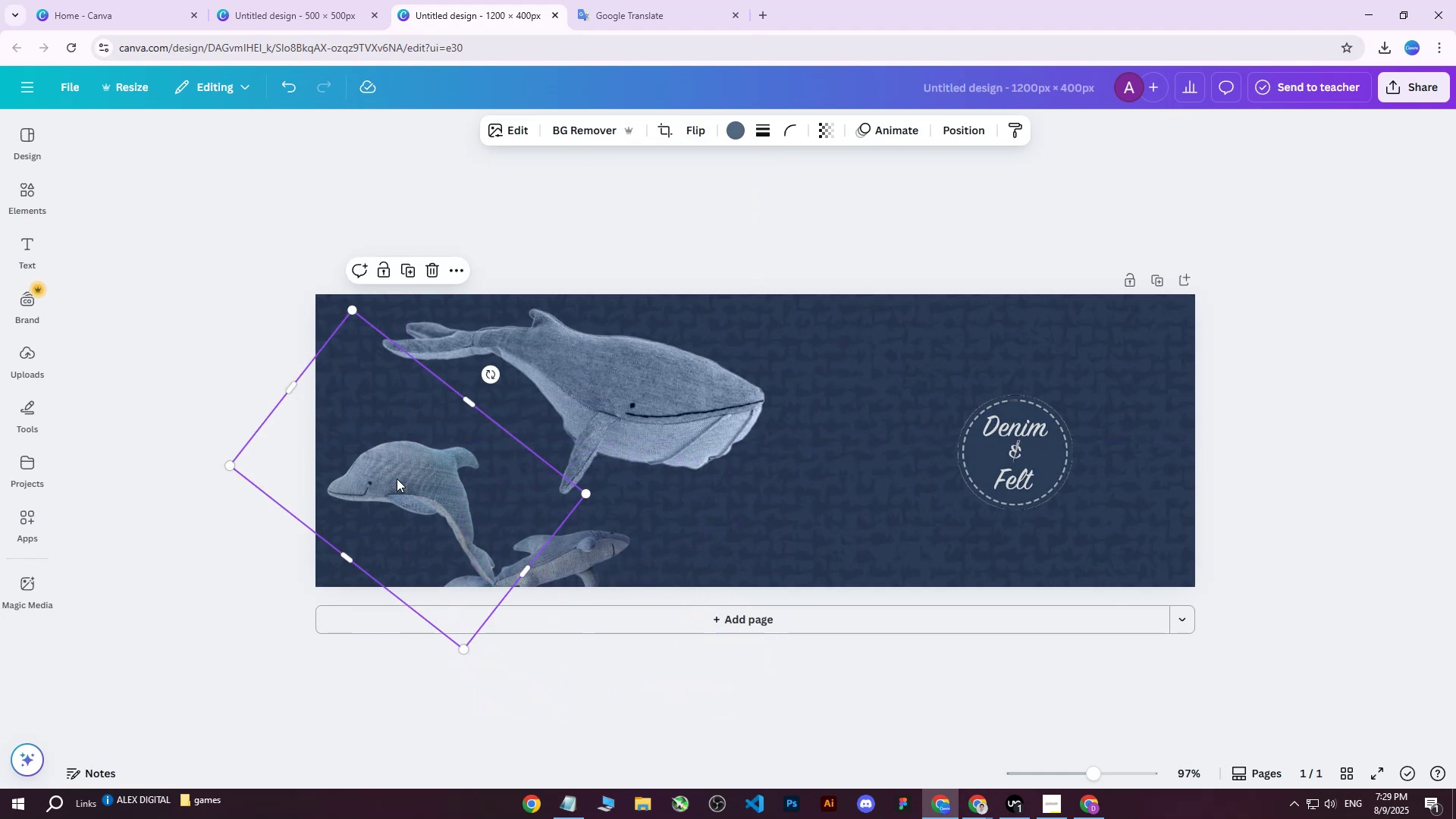 
left_click_drag(start_coordinate=[393, 475], to_coordinate=[390, 433])
 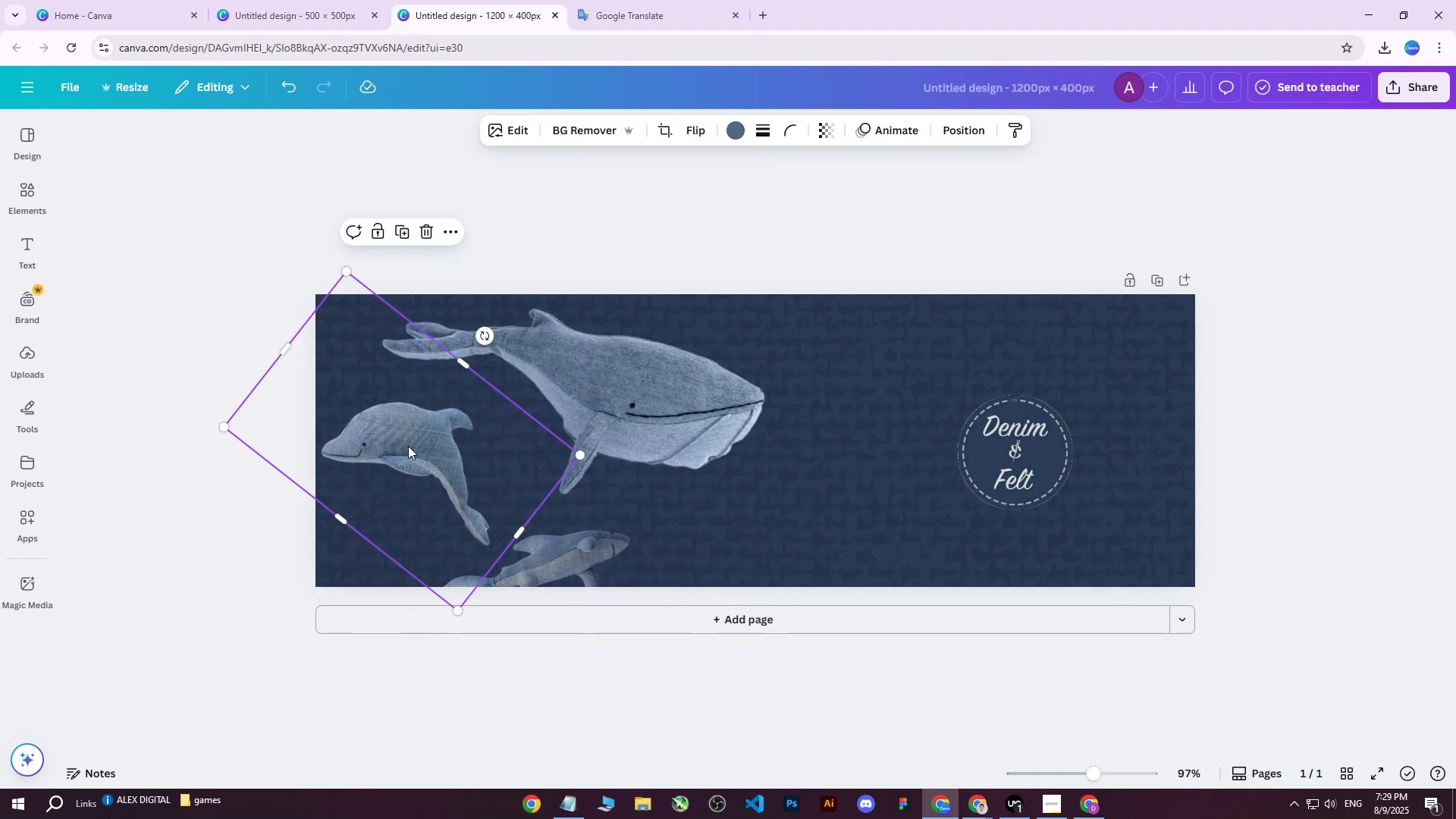 
right_click([405, 442])
 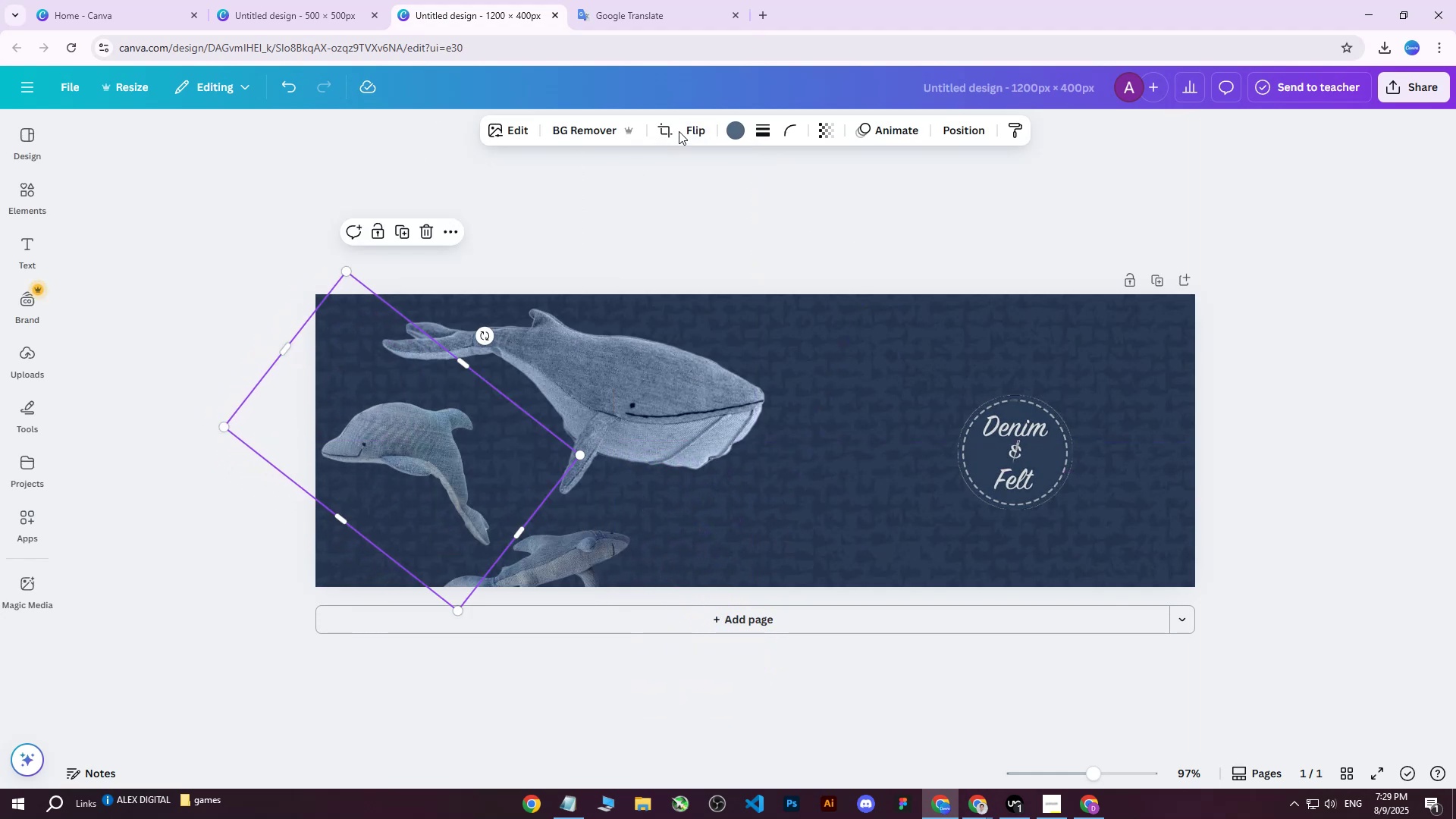 
double_click([673, 131])
 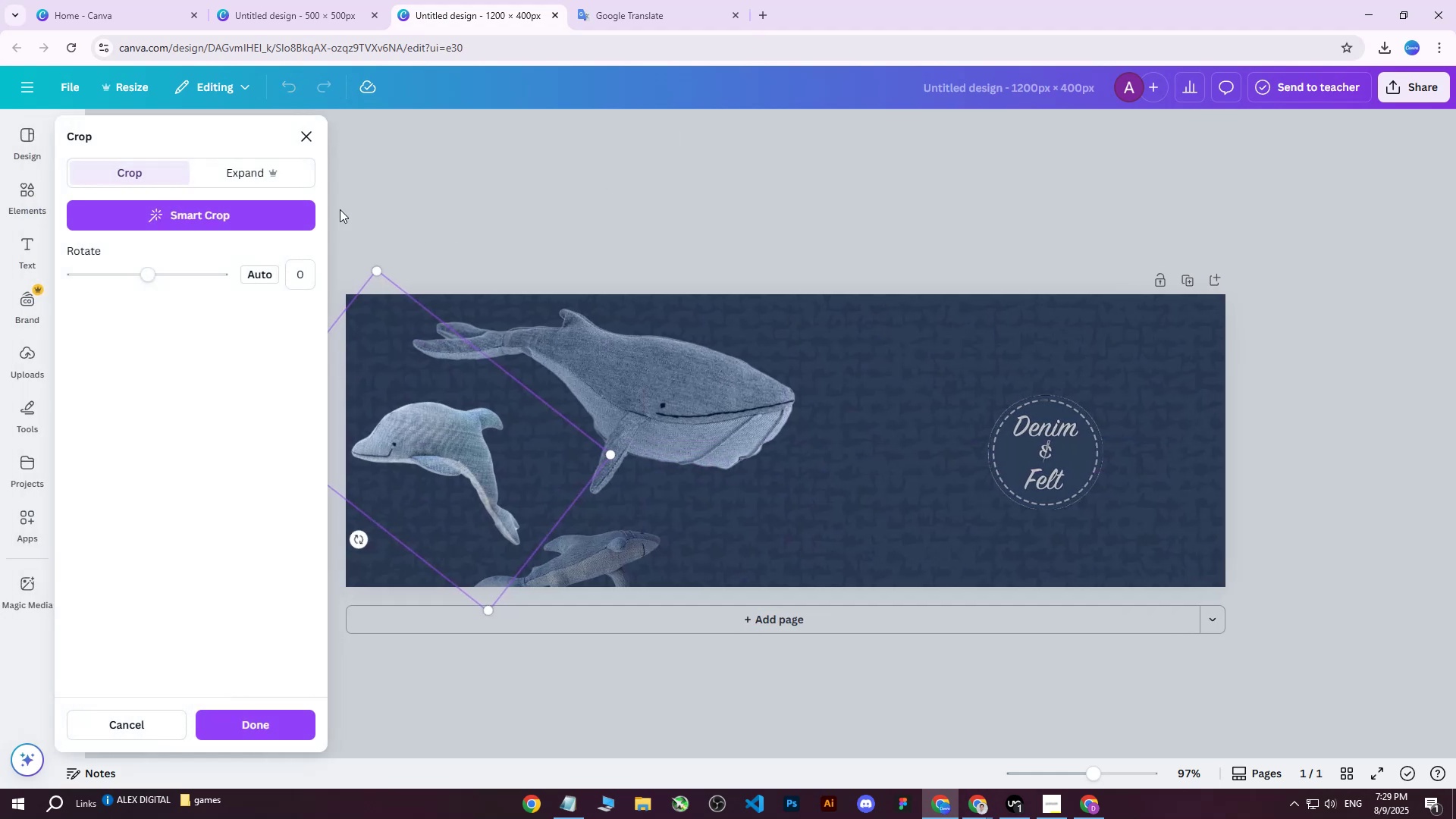 
left_click([531, 165])
 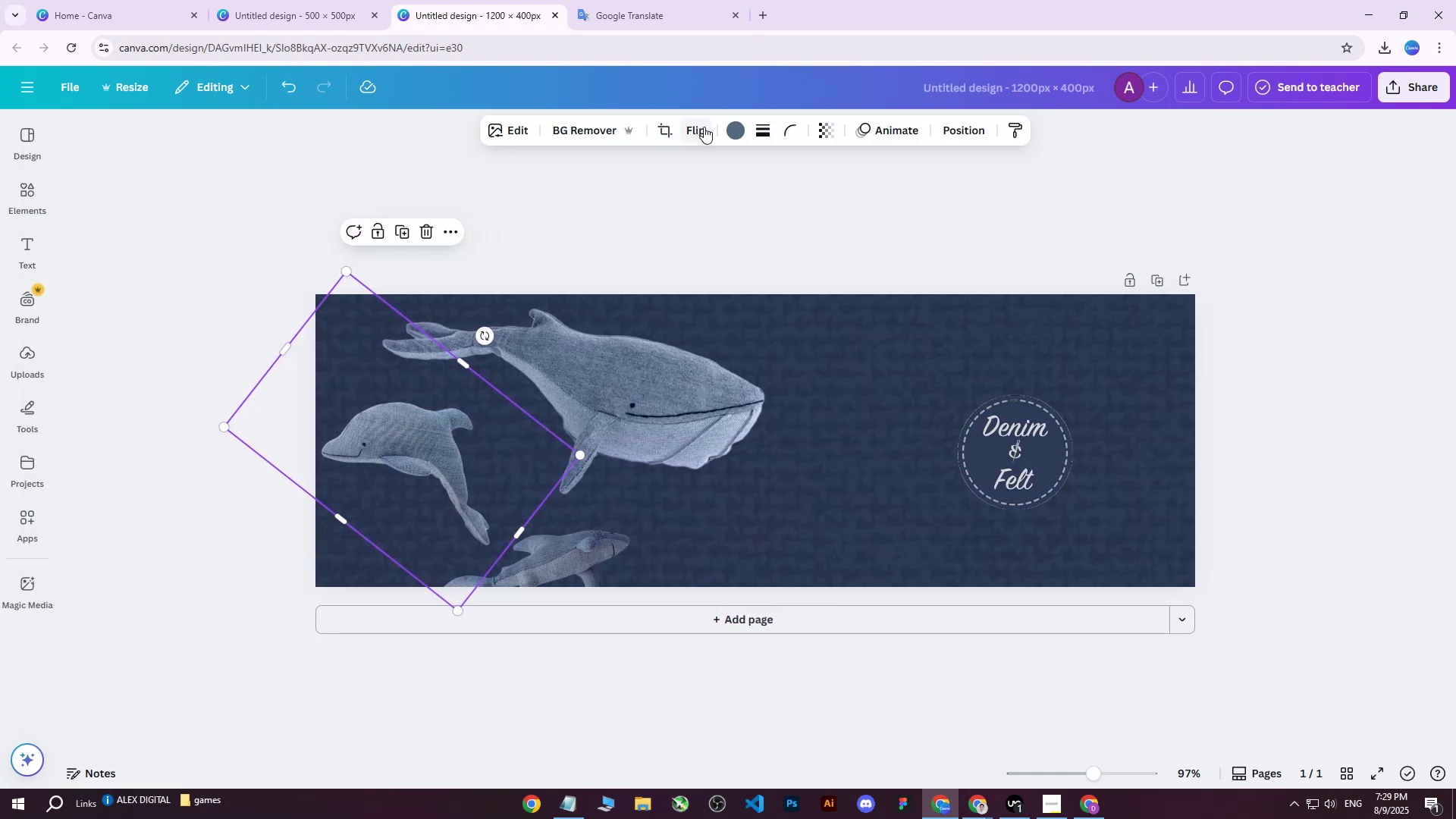 
left_click([705, 126])
 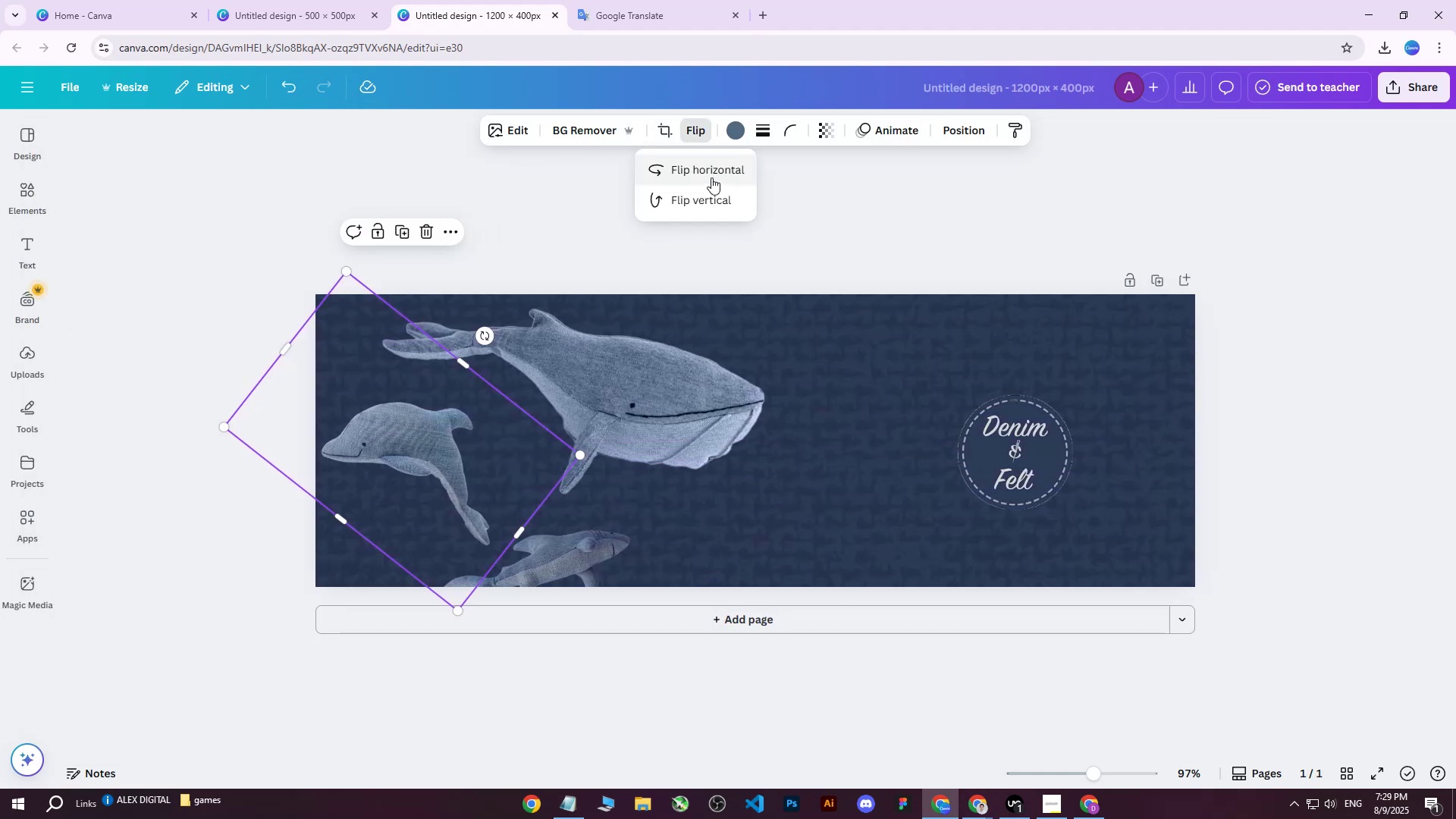 
left_click([713, 168])
 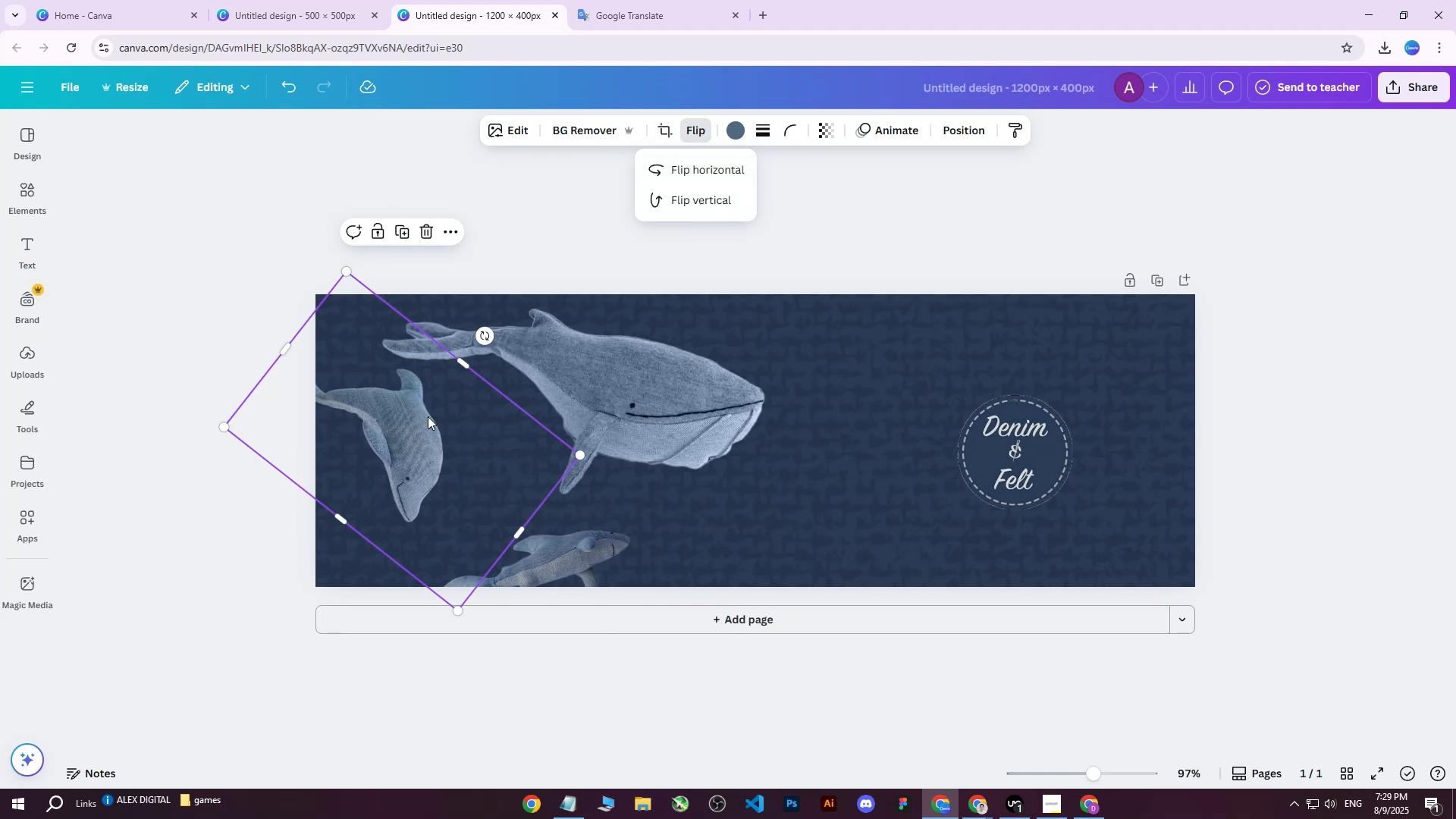 
left_click_drag(start_coordinate=[401, 444], to_coordinate=[407, 467])
 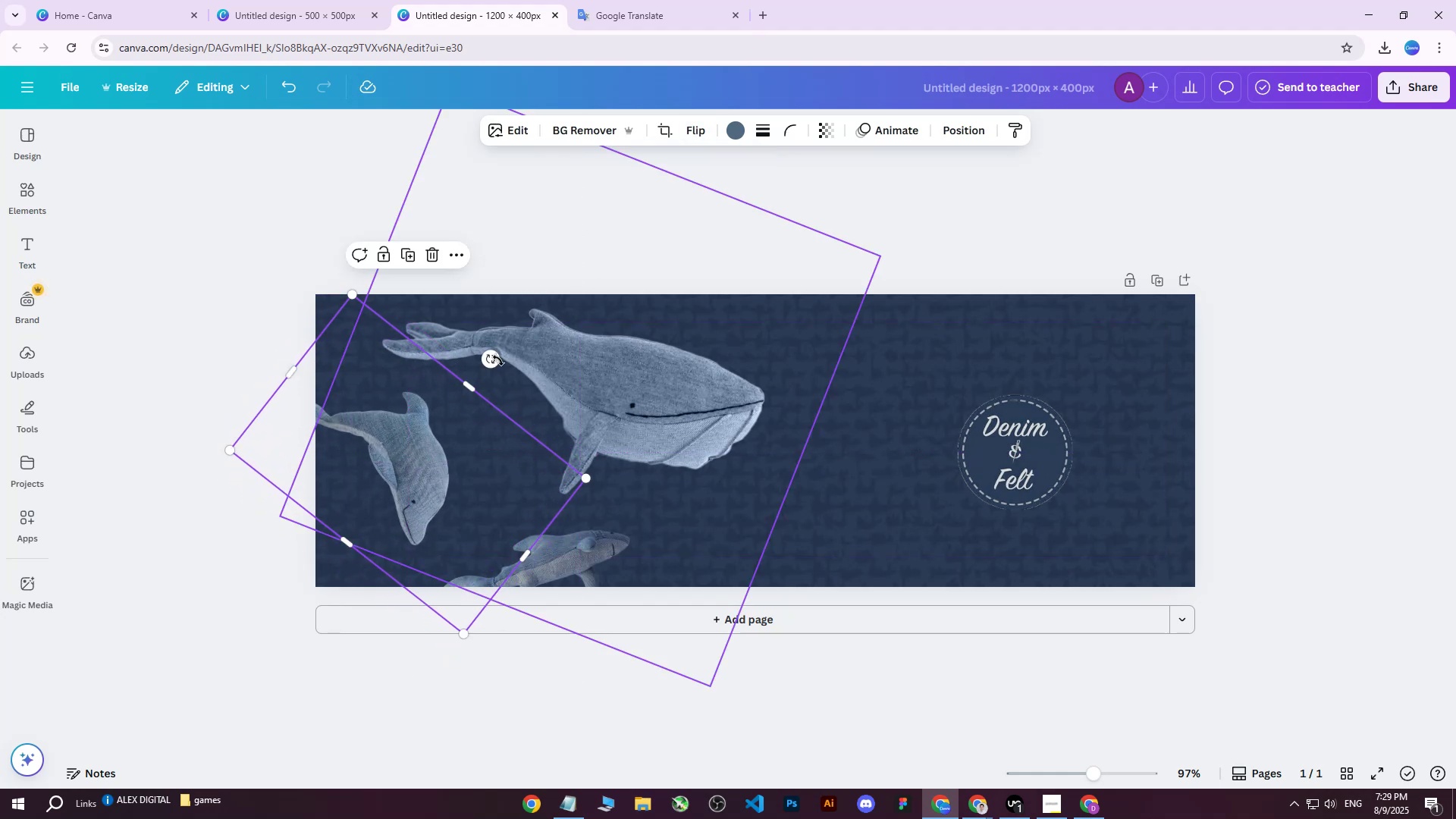 
left_click_drag(start_coordinate=[492, 355], to_coordinate=[287, 374])
 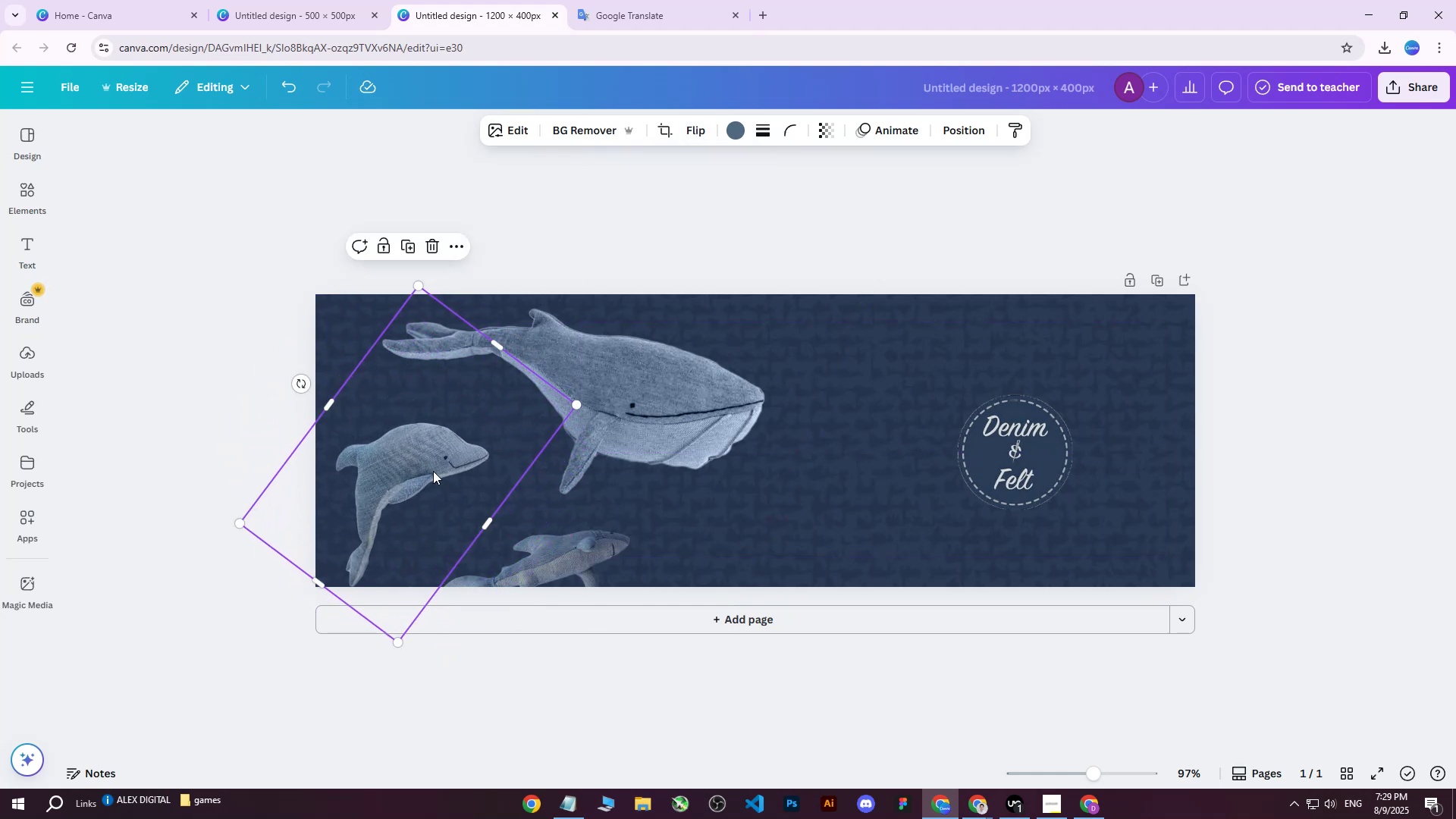 
left_click_drag(start_coordinate=[424, 470], to_coordinate=[423, 497])
 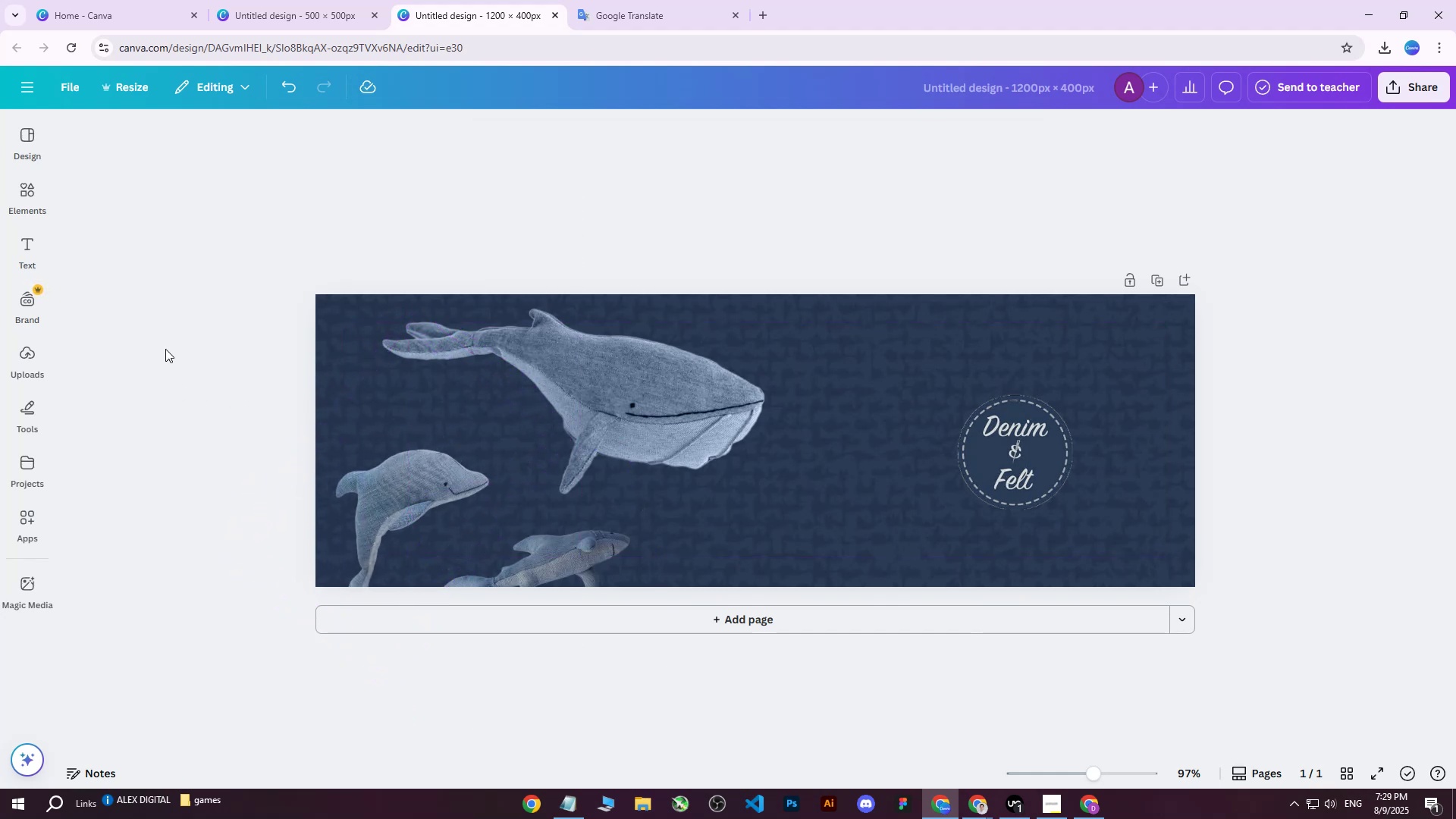 
double_click([576, 377])
 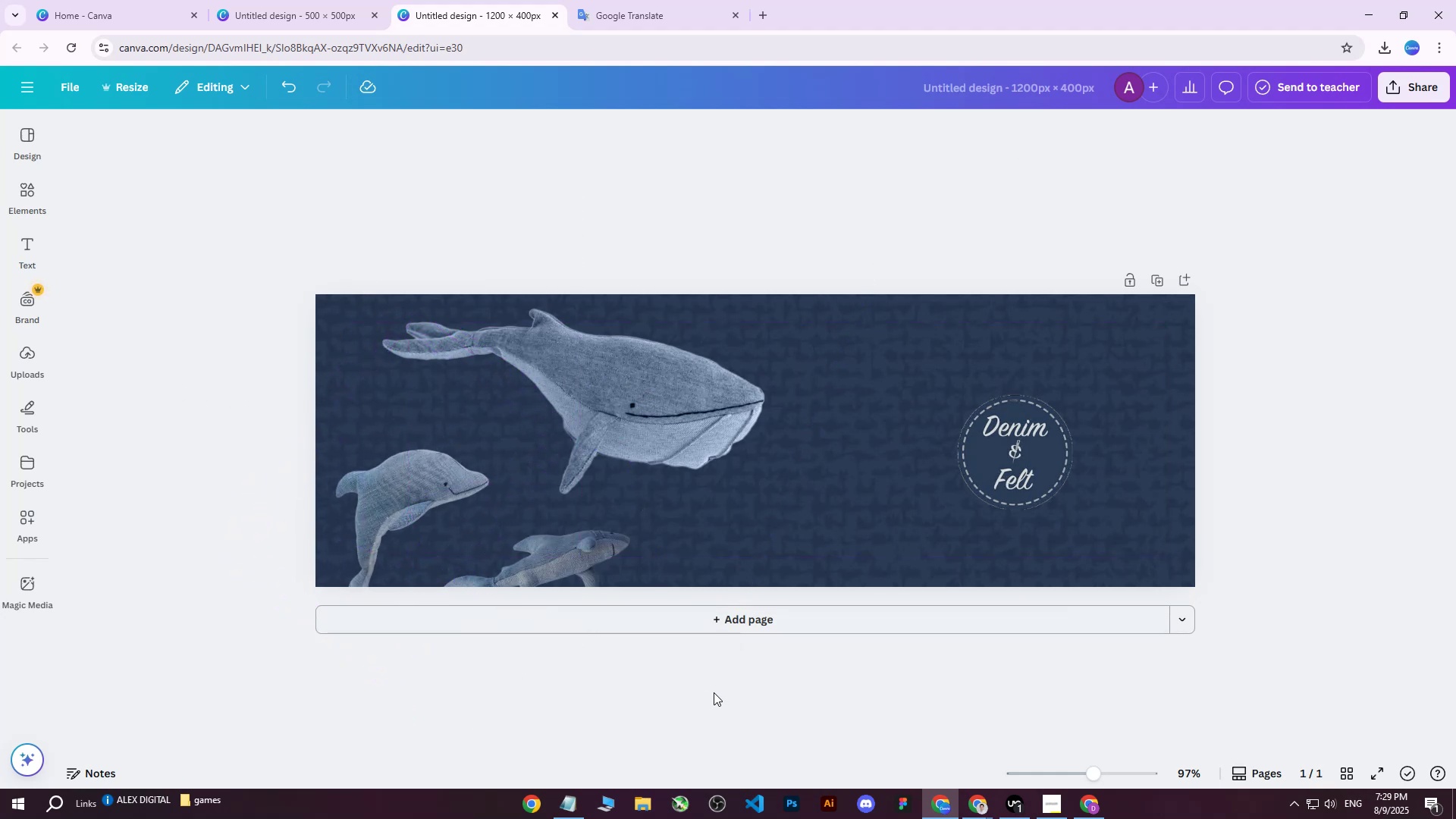 
double_click([645, 442])
 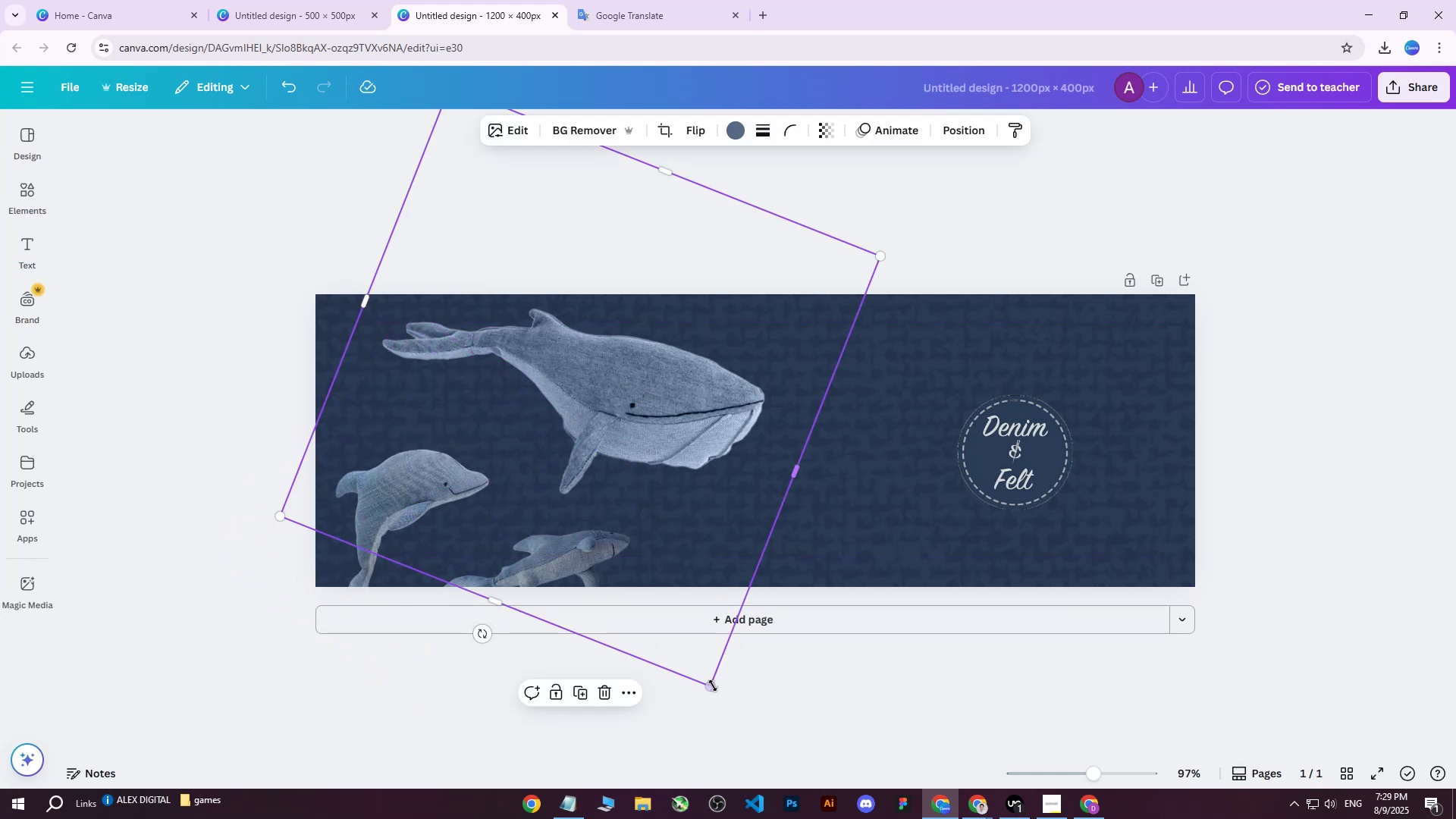 
left_click_drag(start_coordinate=[712, 692], to_coordinate=[747, 714])
 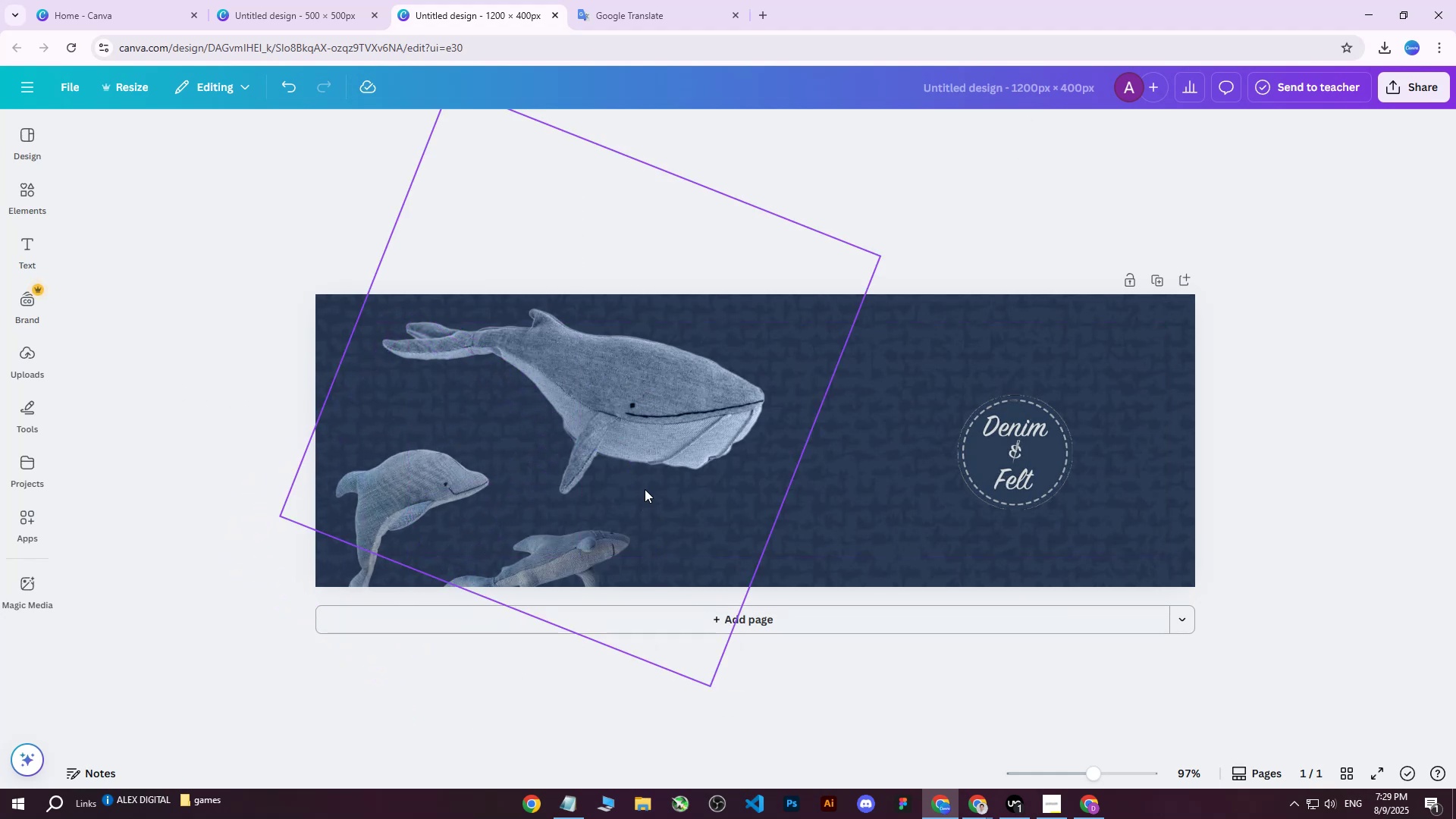 
left_click([644, 483])
 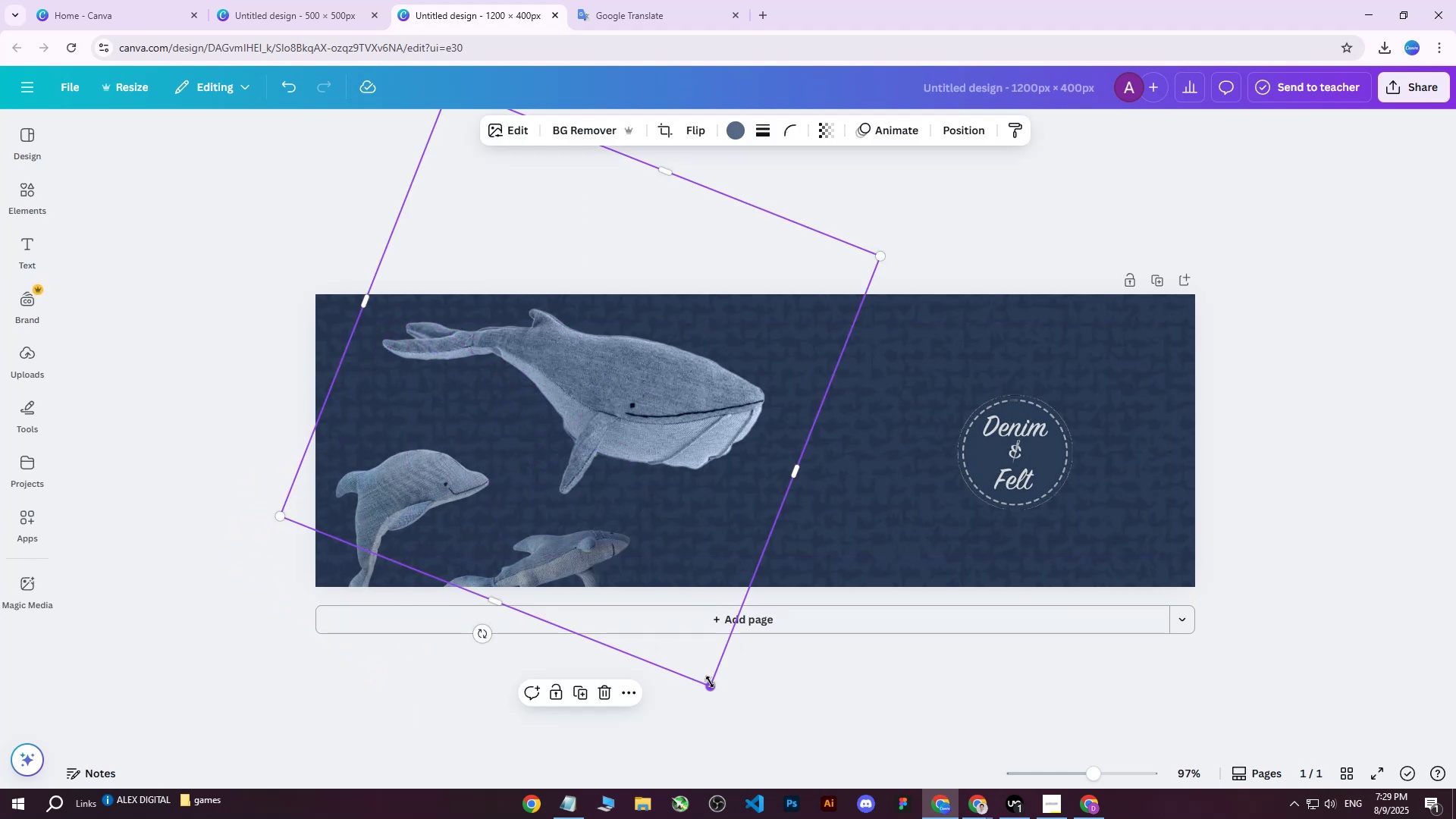 
left_click_drag(start_coordinate=[709, 686], to_coordinate=[737, 724])
 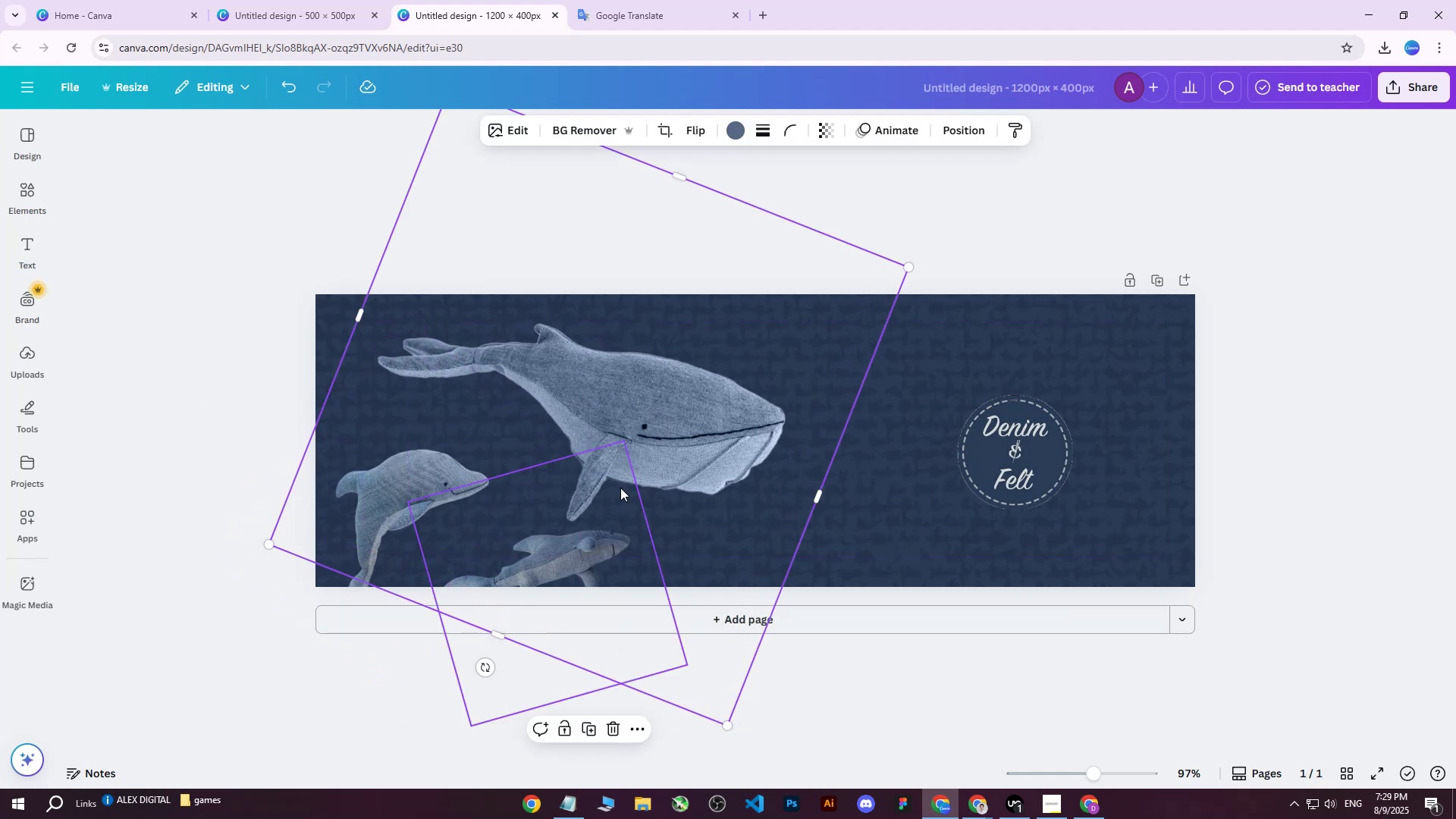 
left_click_drag(start_coordinate=[602, 449], to_coordinate=[579, 424])
 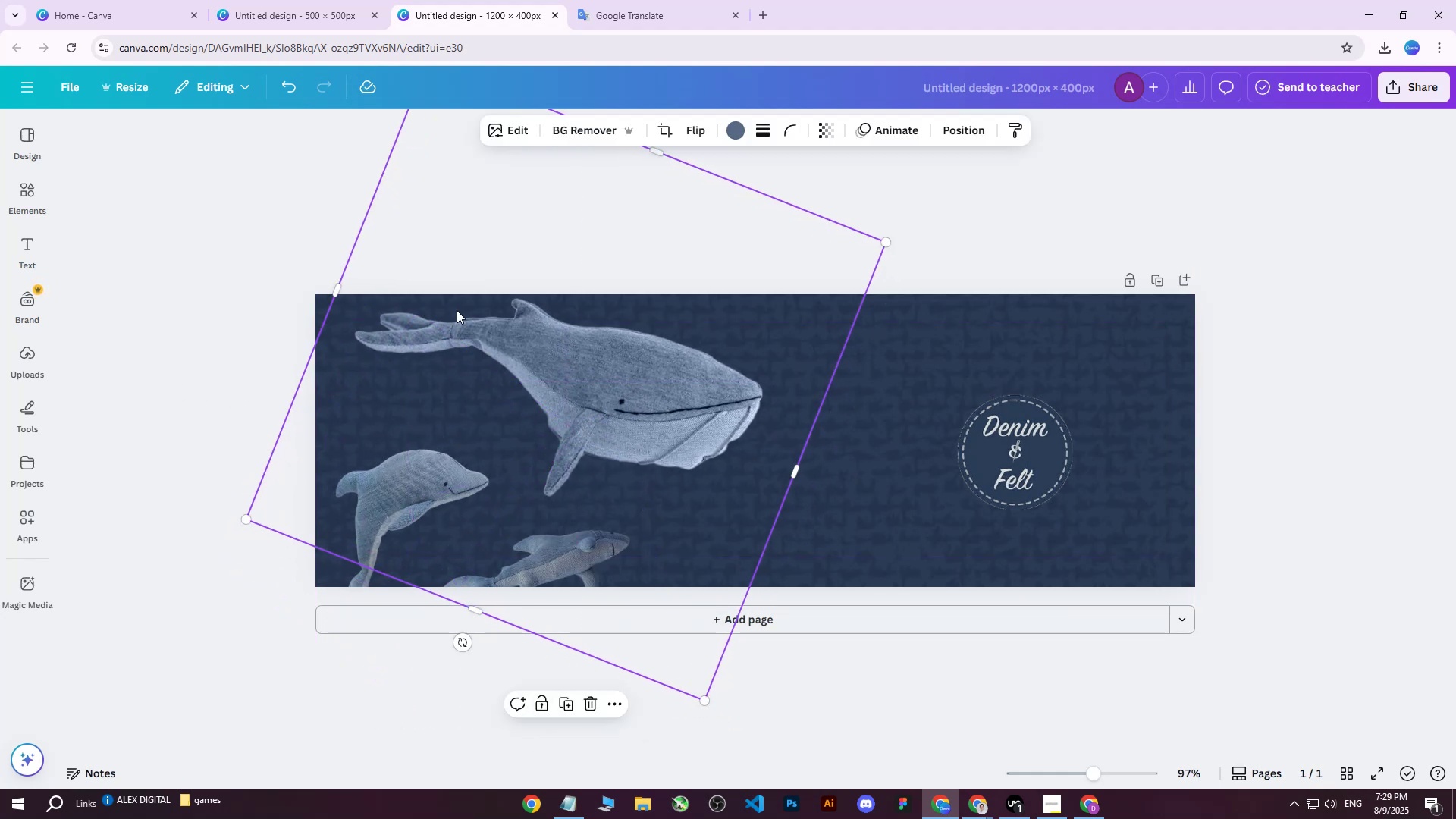 
left_click_drag(start_coordinate=[594, 349], to_coordinate=[574, 359])
 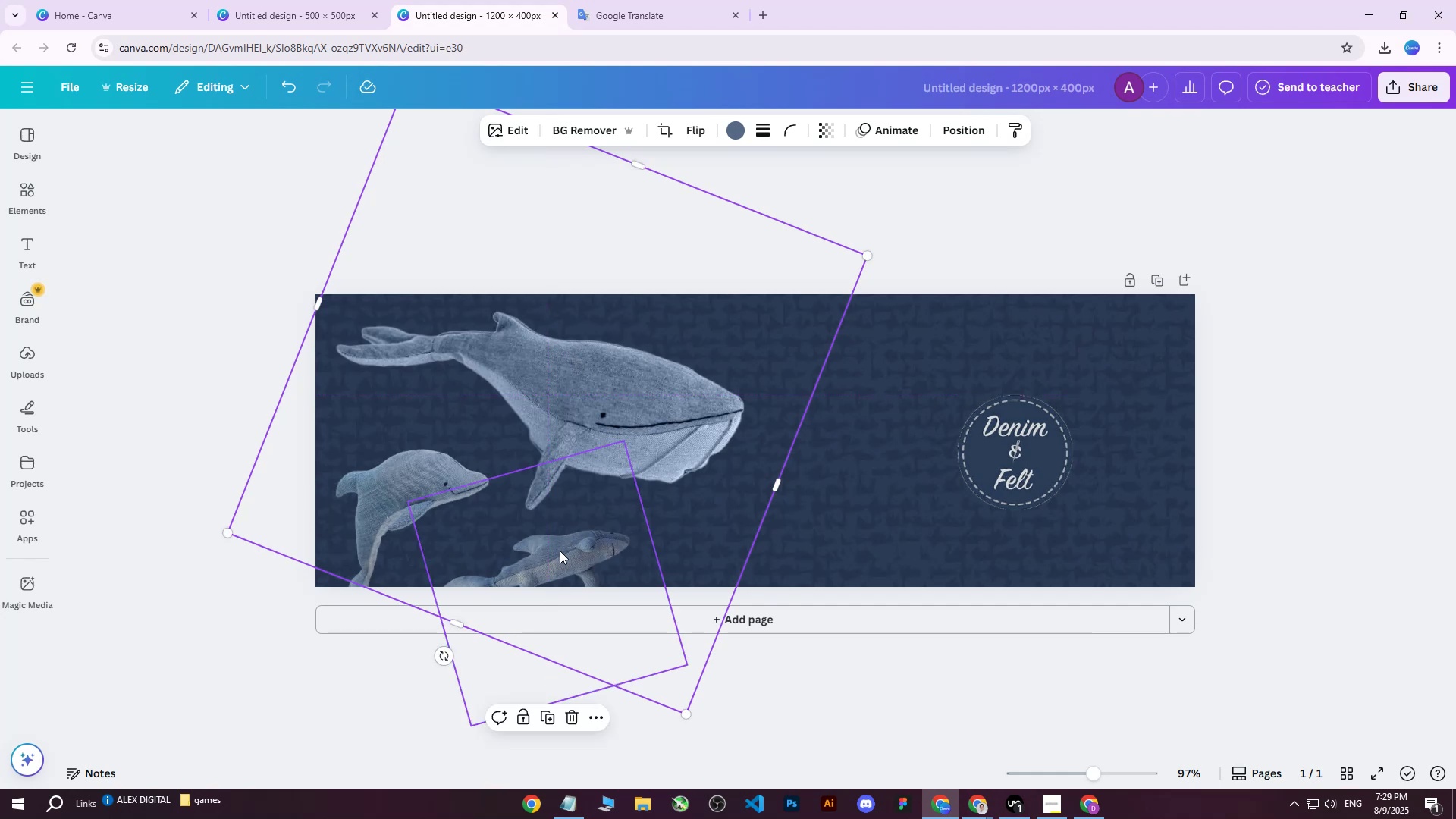 
left_click([555, 557])
 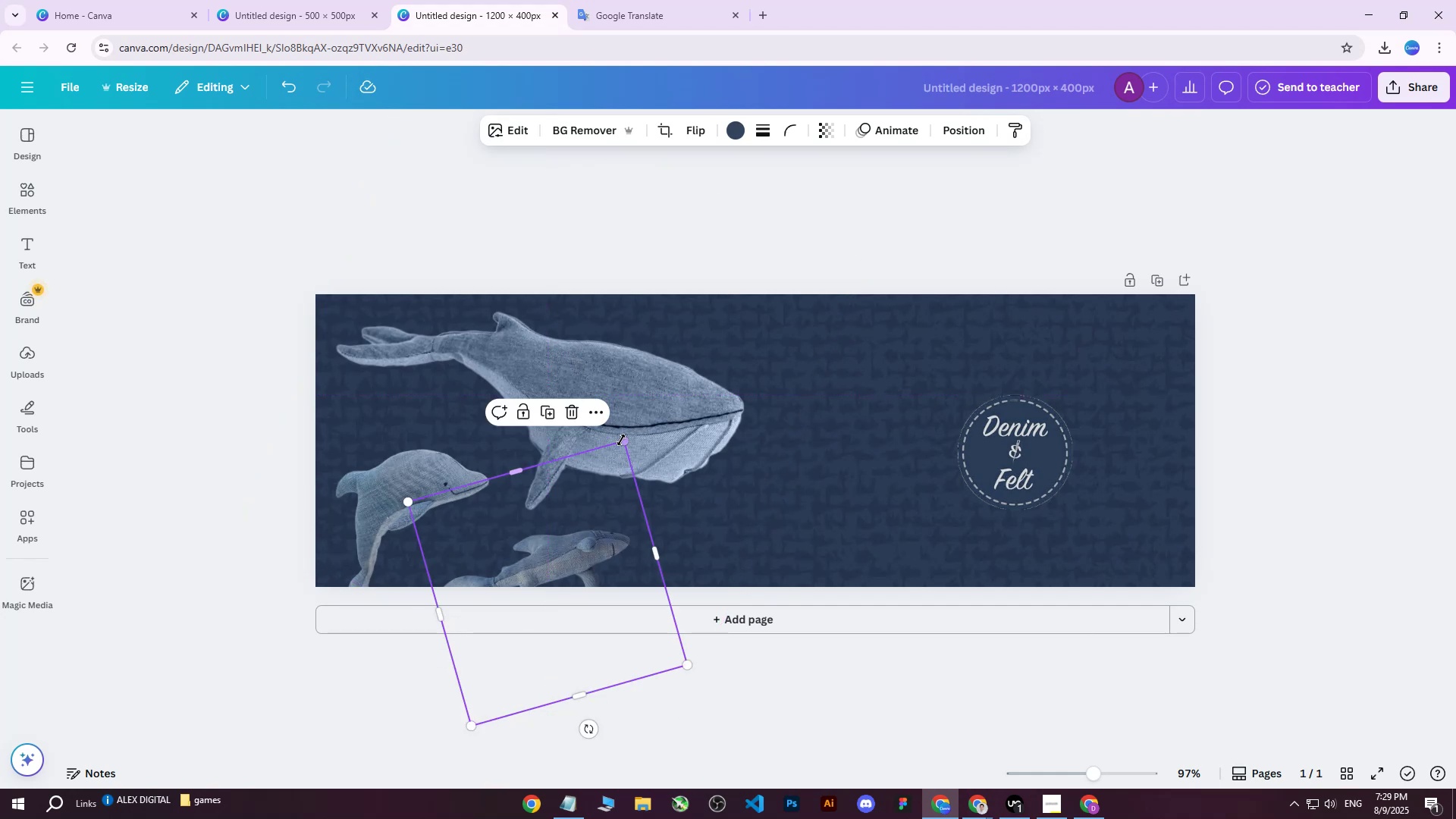 
left_click_drag(start_coordinate=[624, 441], to_coordinate=[599, 458])
 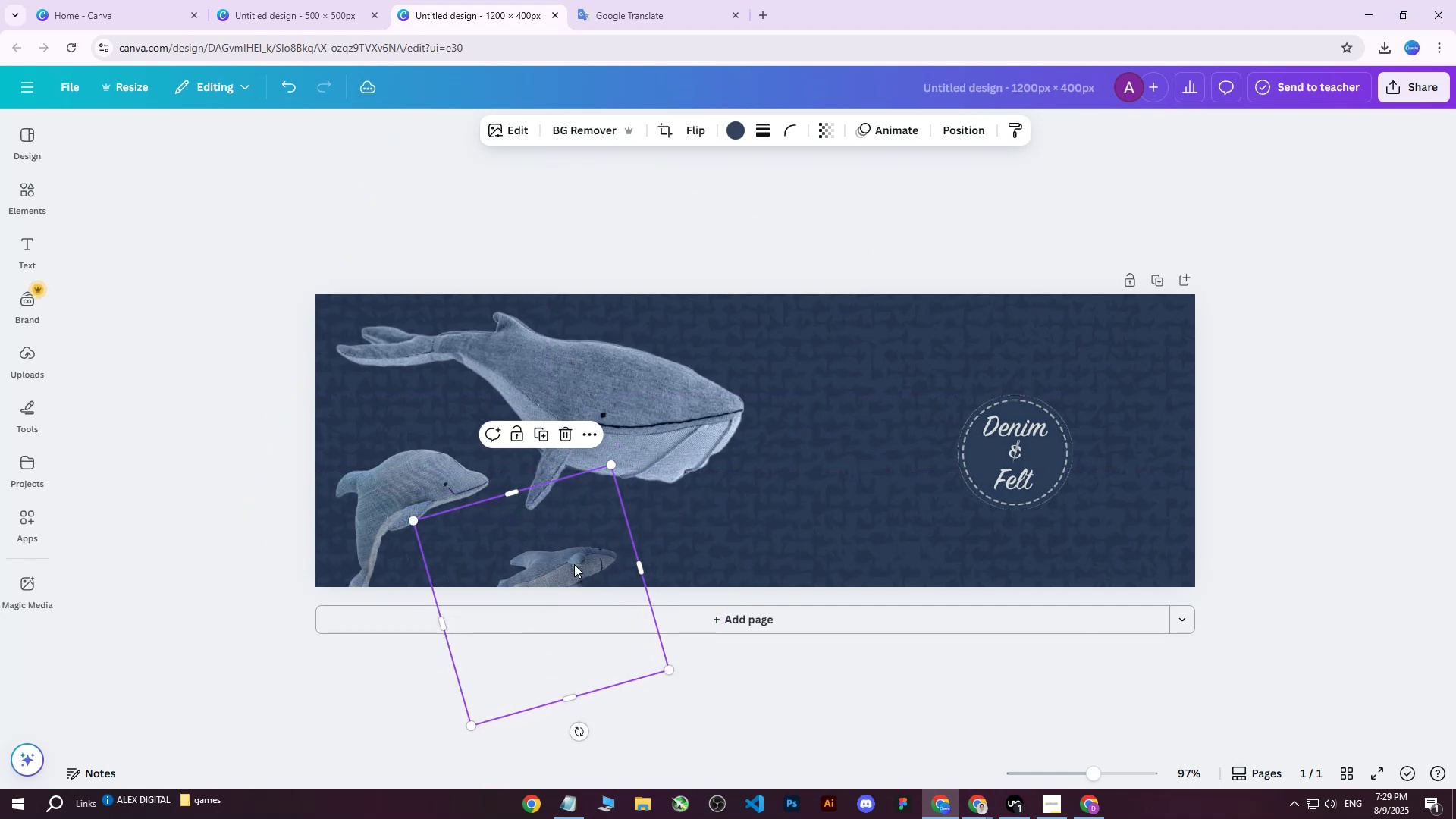 
left_click_drag(start_coordinate=[573, 566], to_coordinate=[575, 556])
 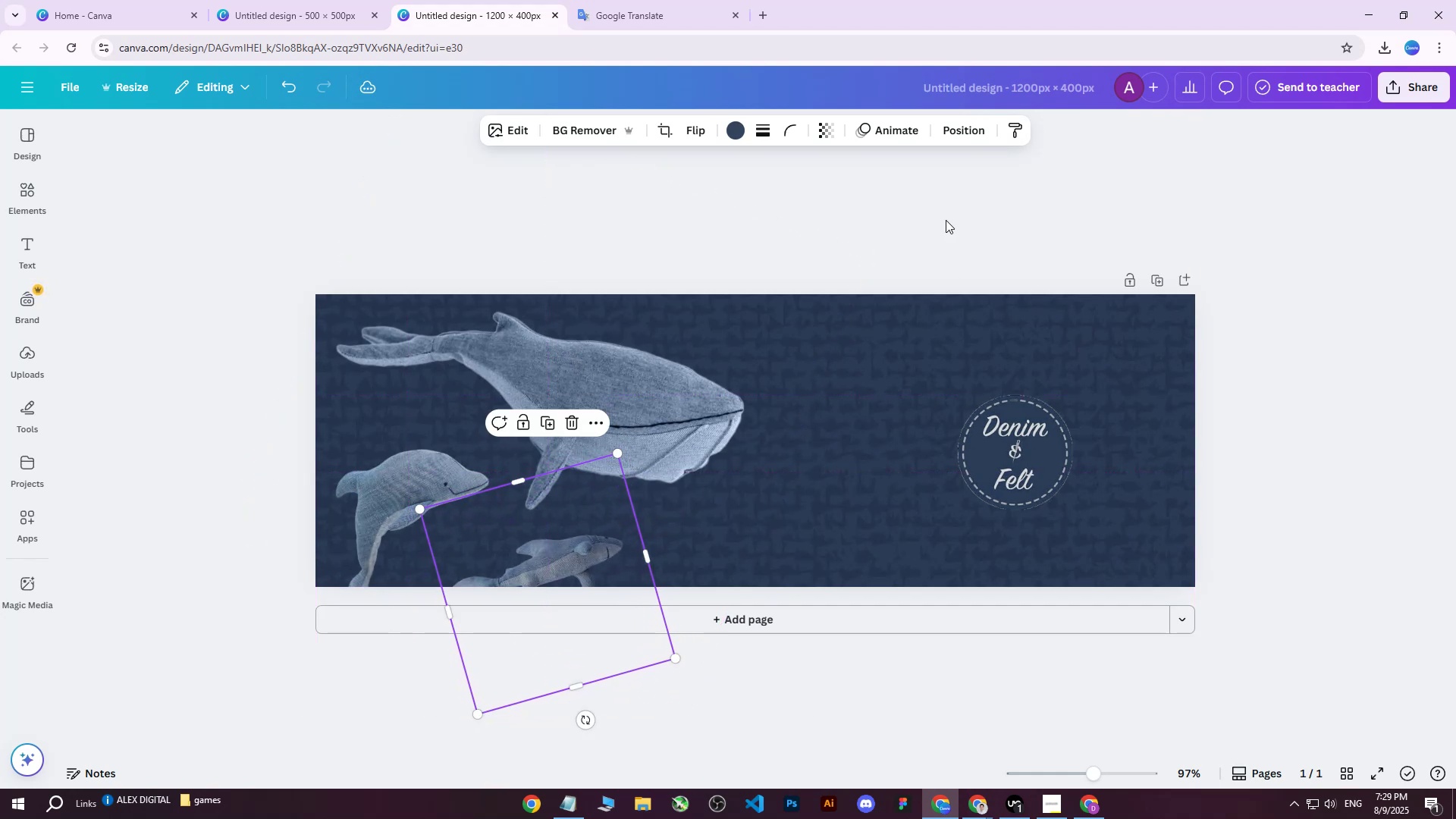 
left_click([944, 217])
 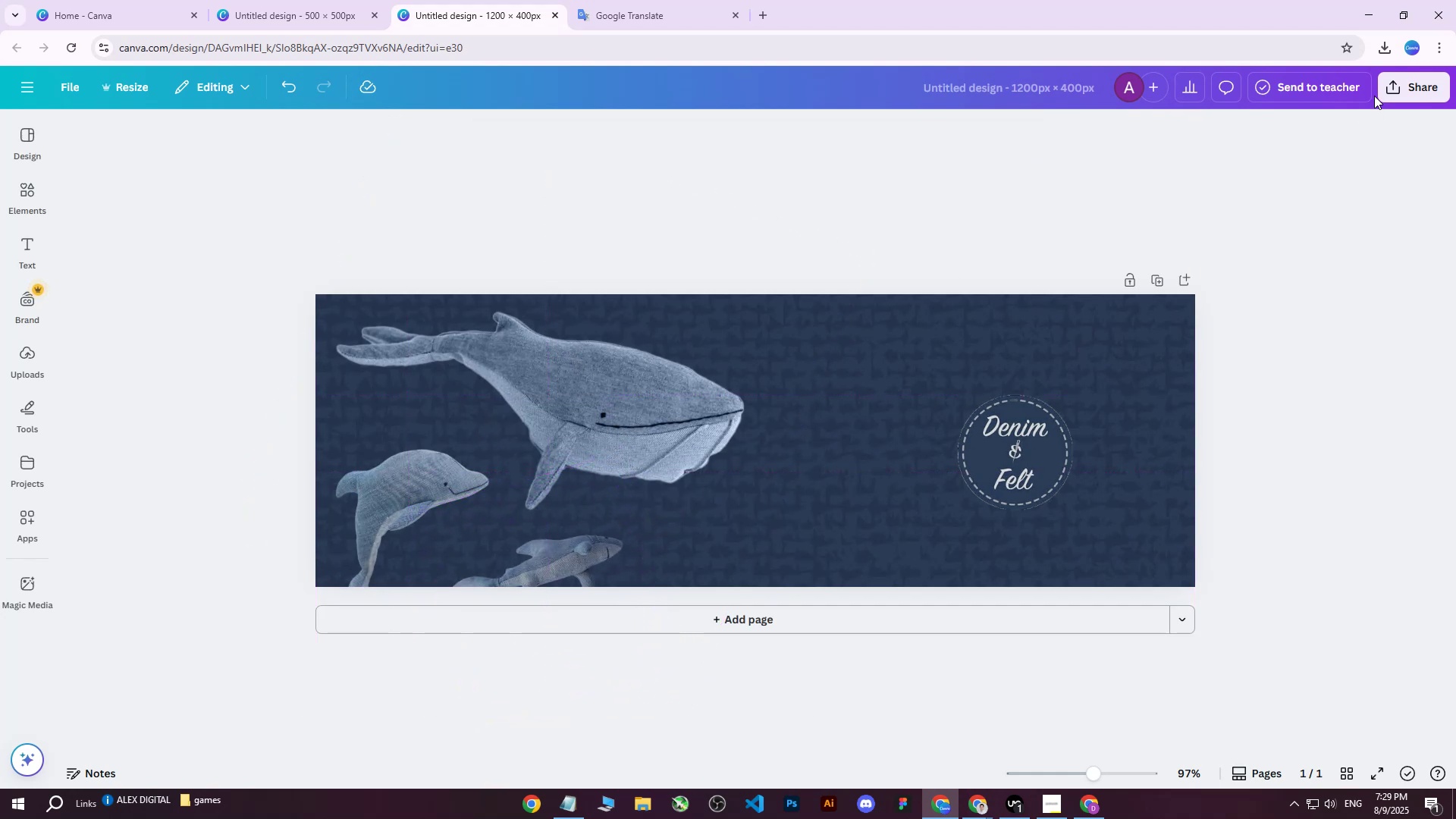 
double_click([1409, 91])
 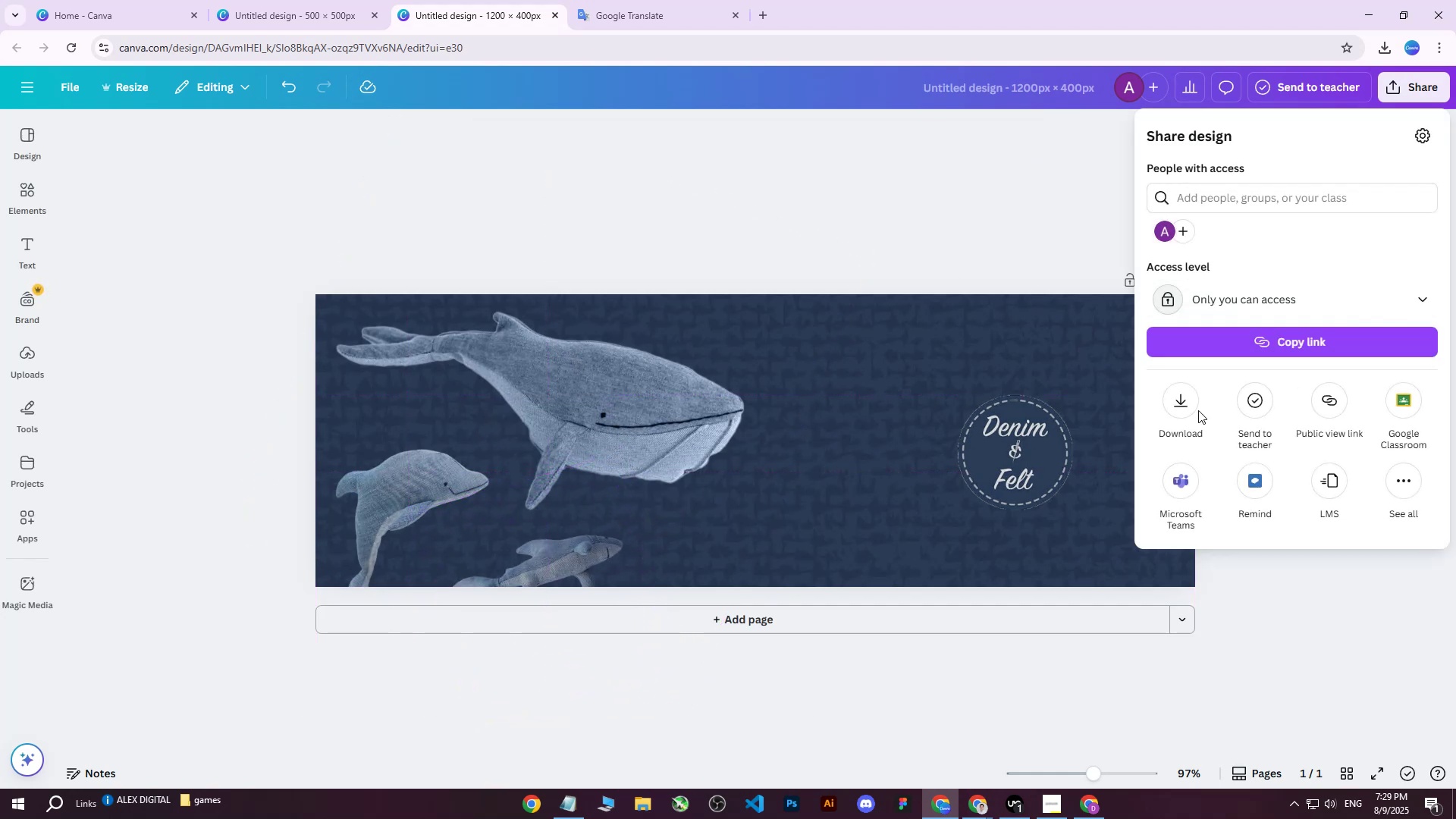 
double_click([1195, 408])
 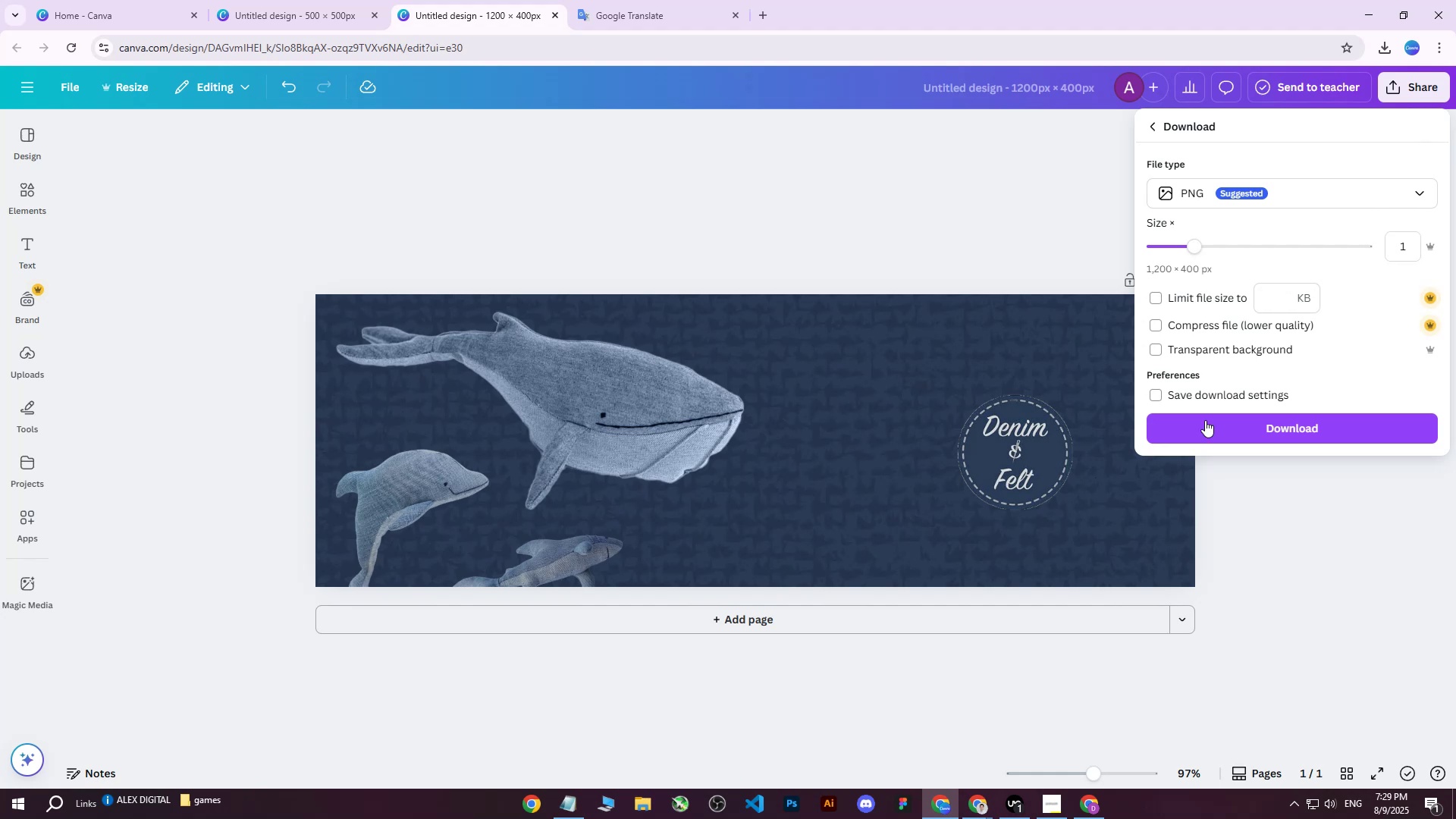 
left_click([1212, 425])
 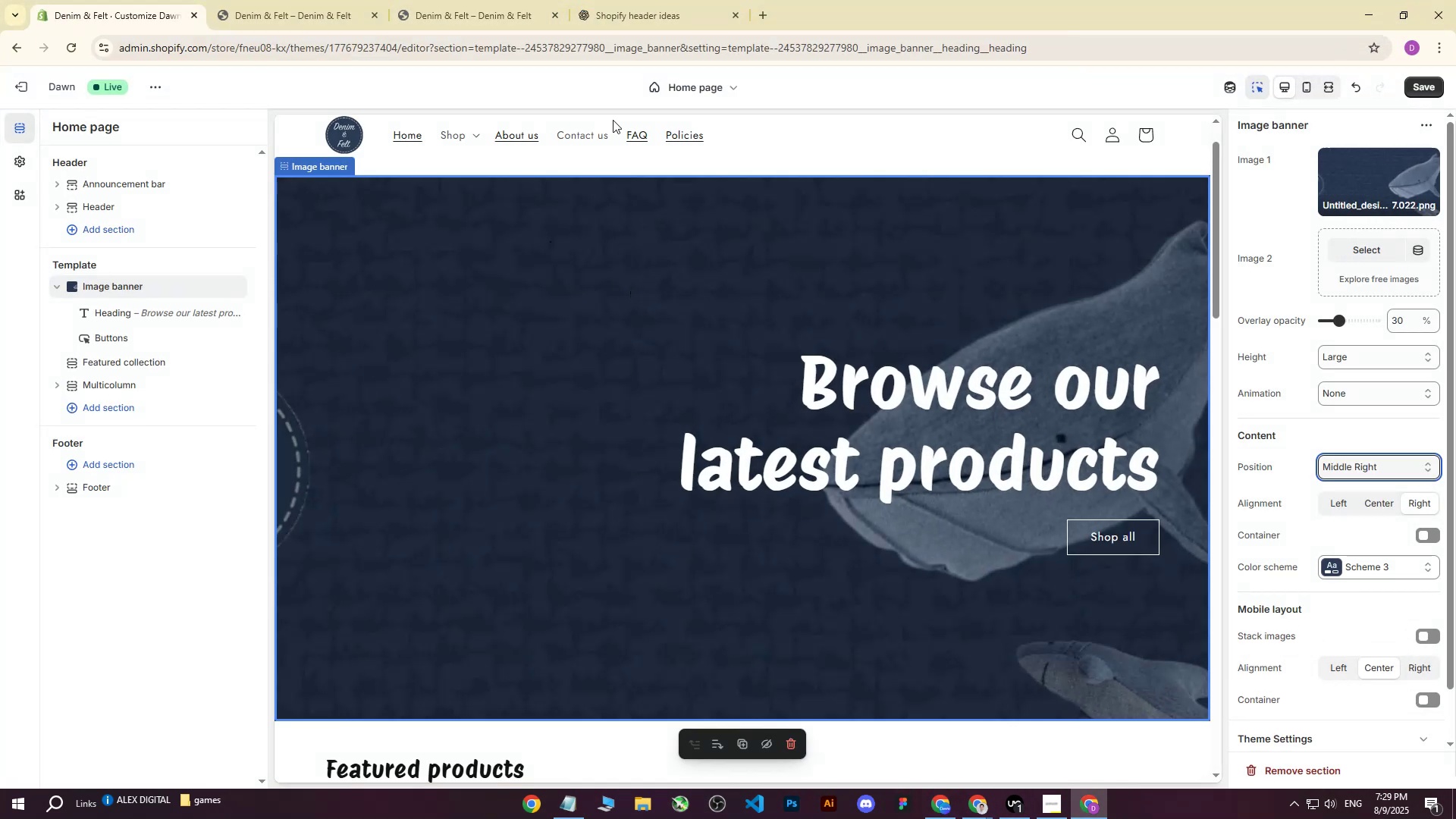 
left_click([1335, 179])
 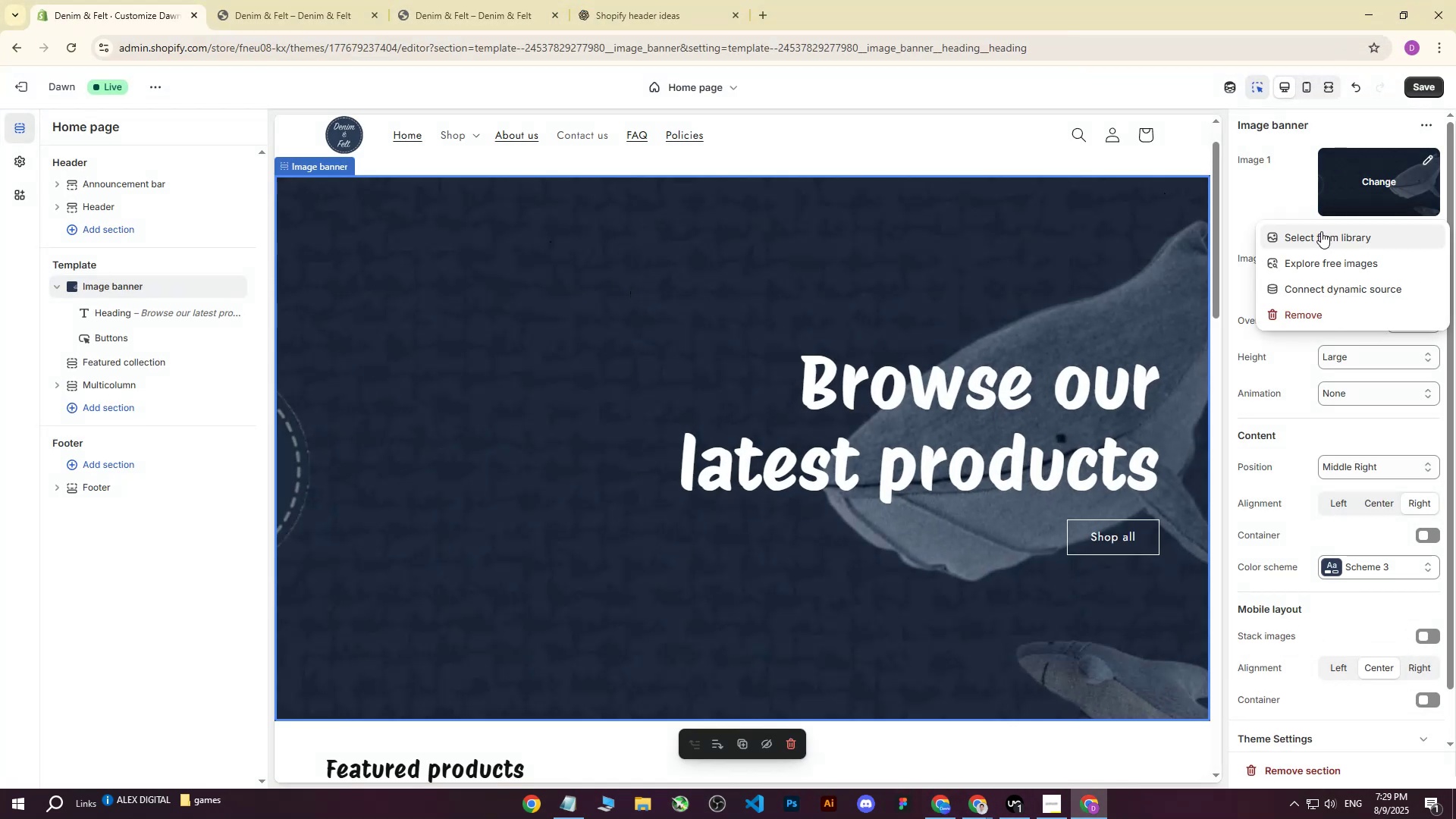 
left_click([1321, 231])
 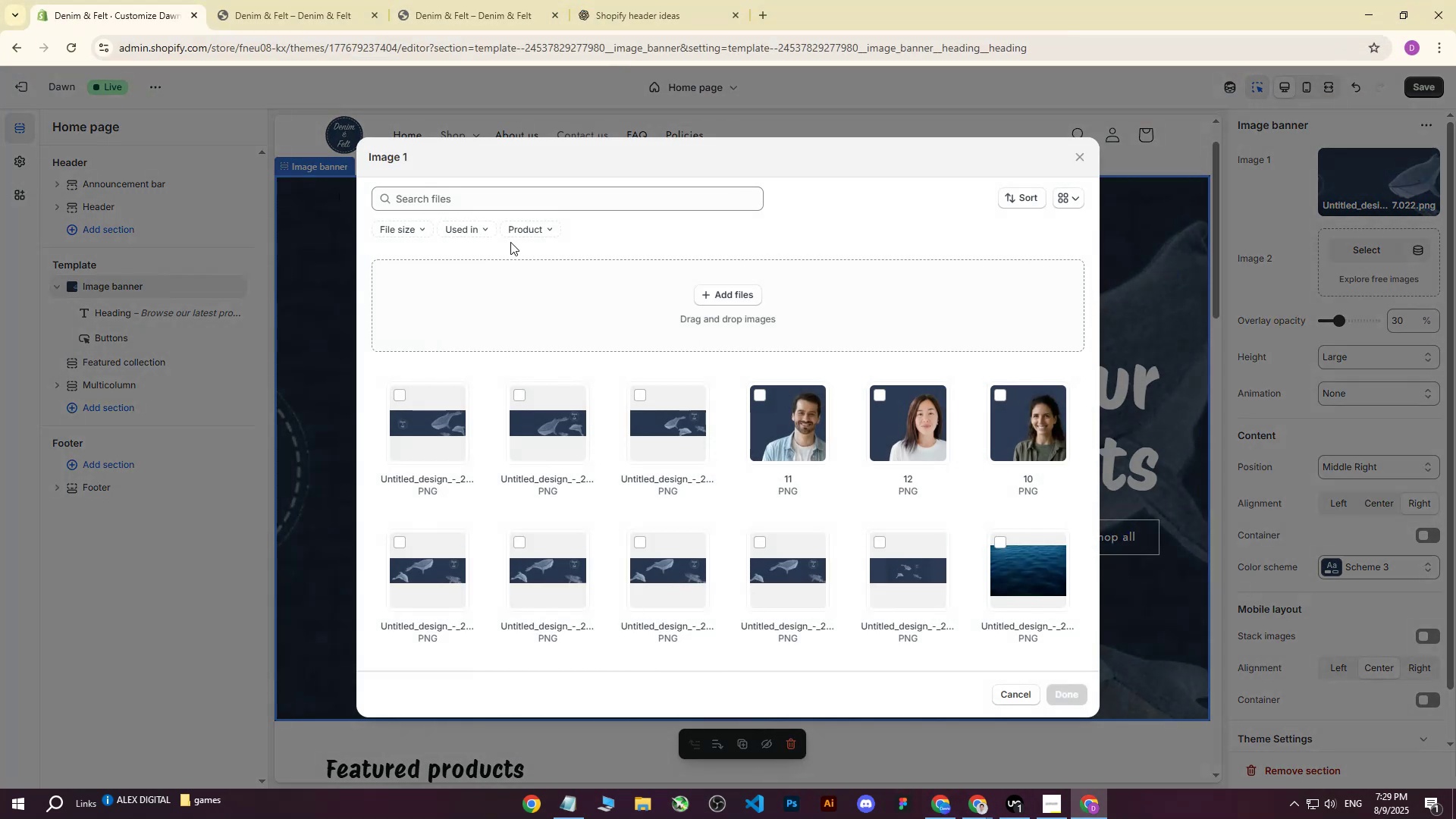 
left_click([720, 291])
 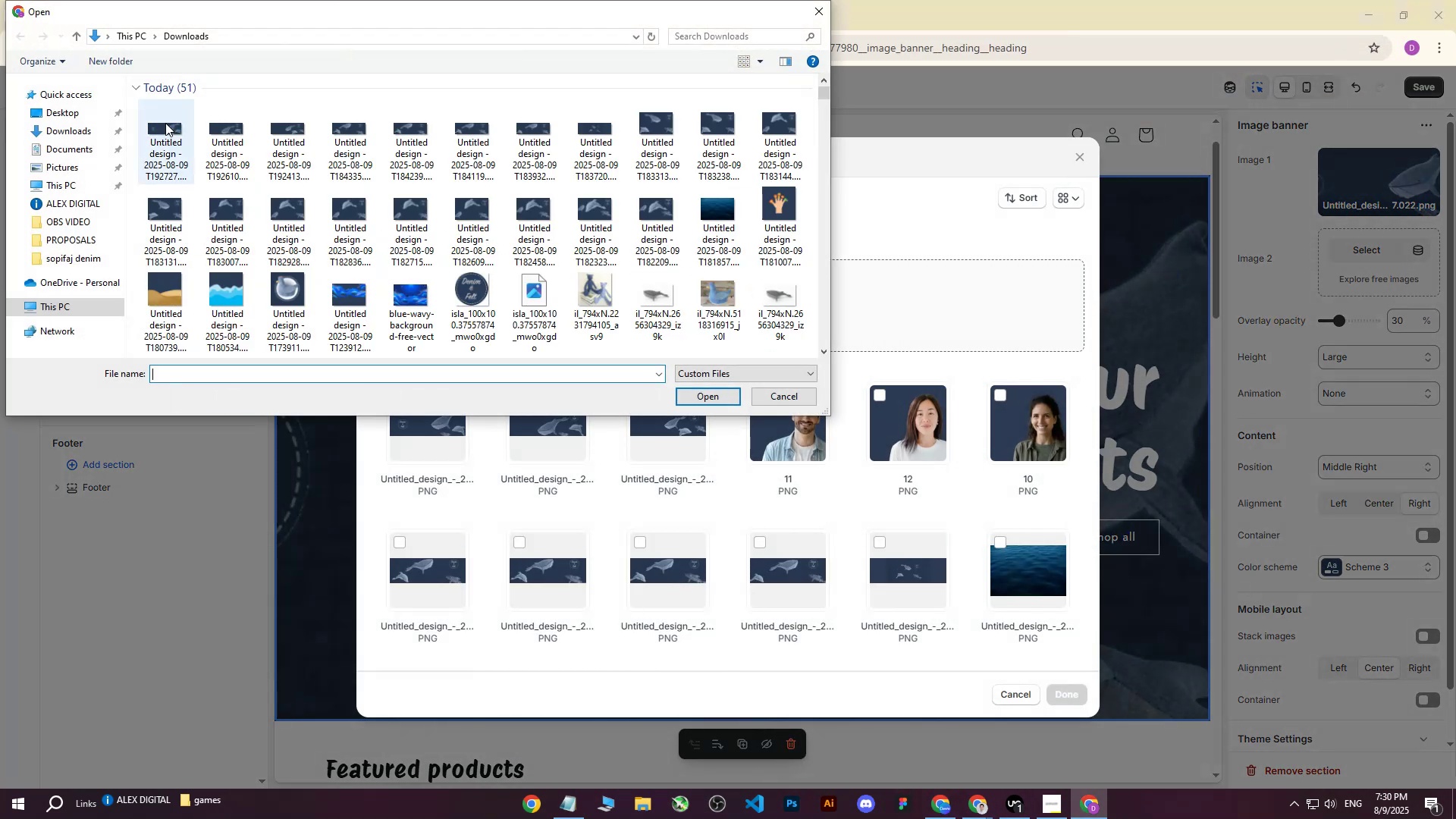 
left_click([156, 121])
 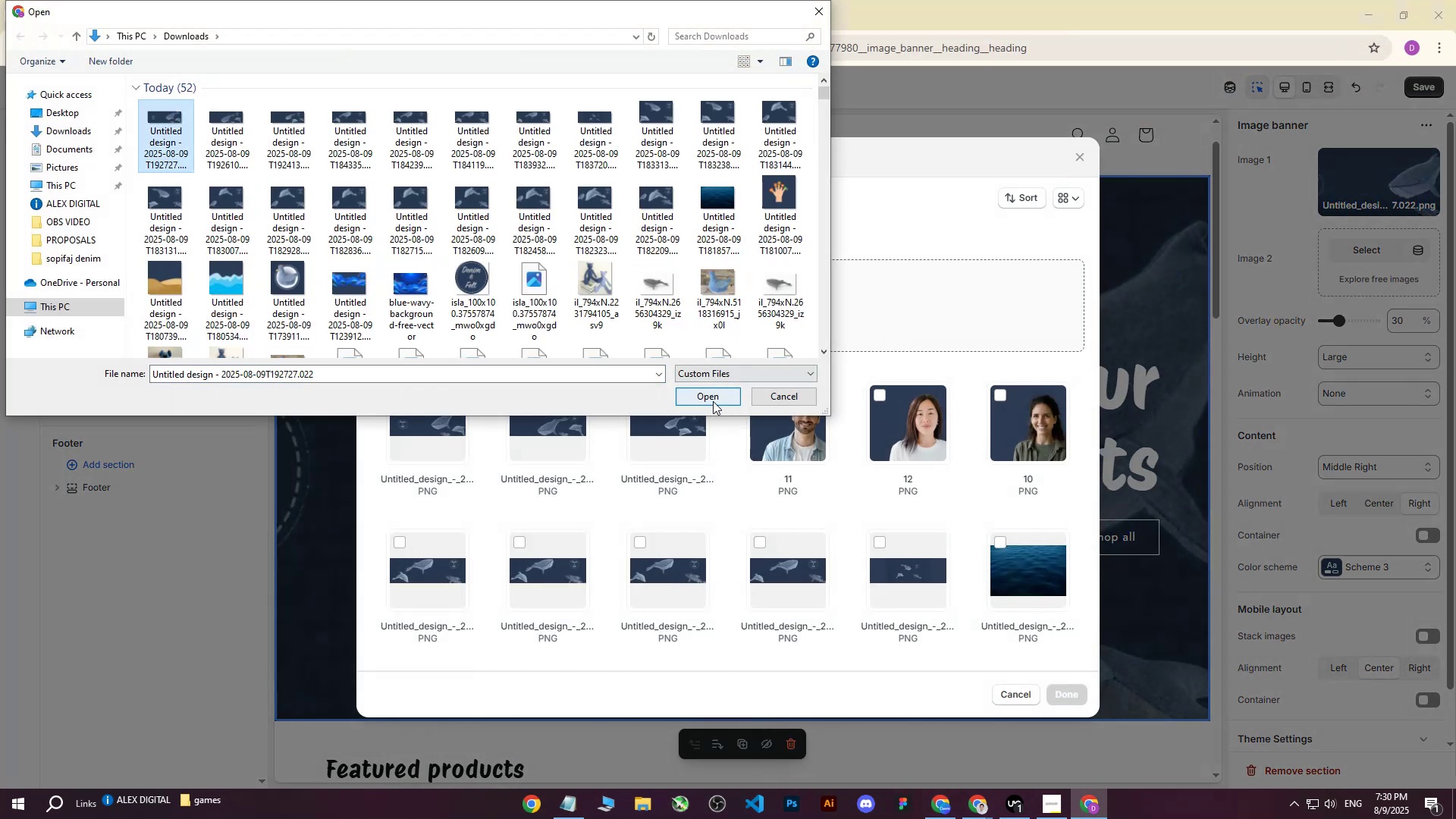 
left_click([711, 400])
 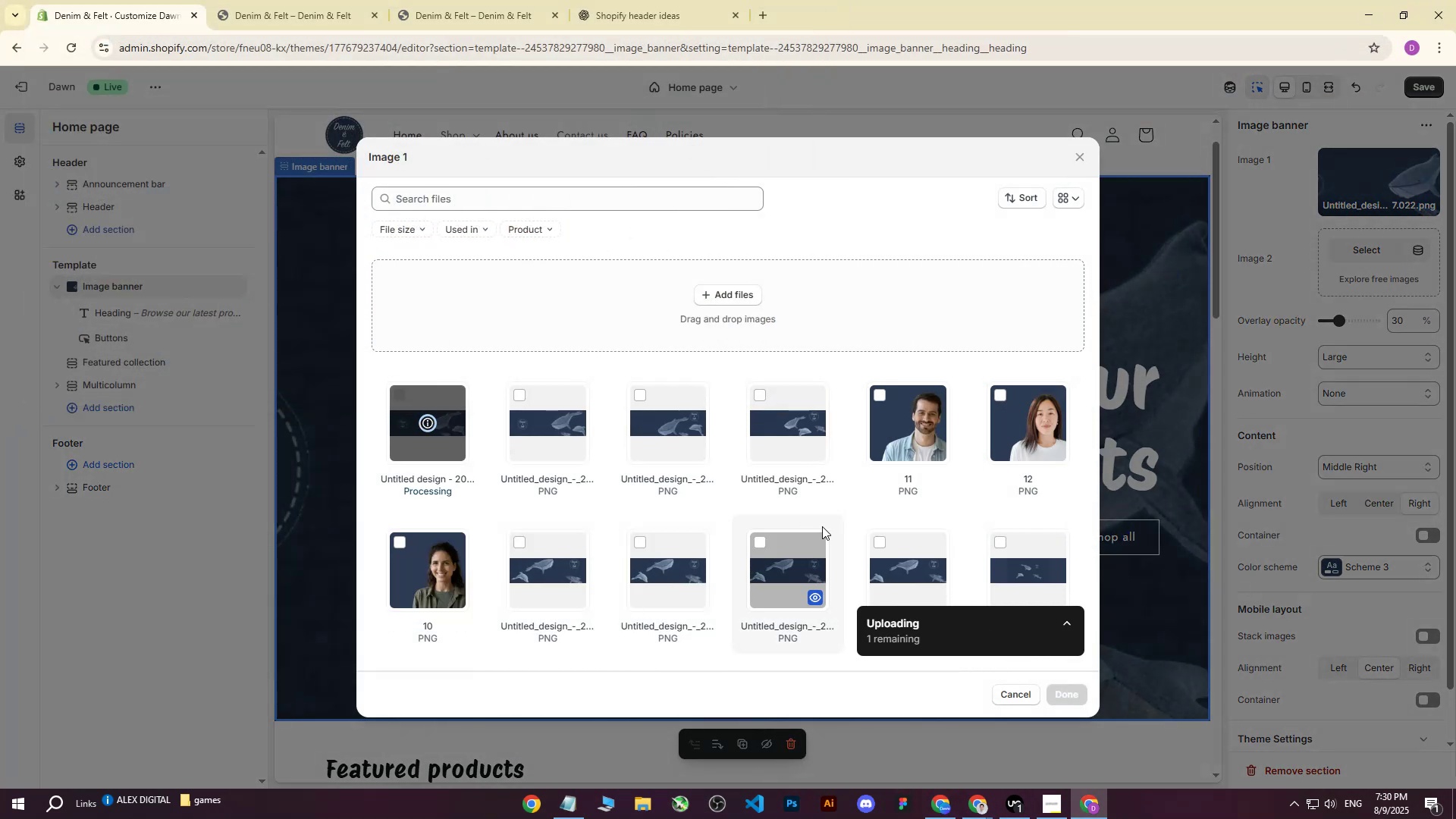 
wait(5.38)
 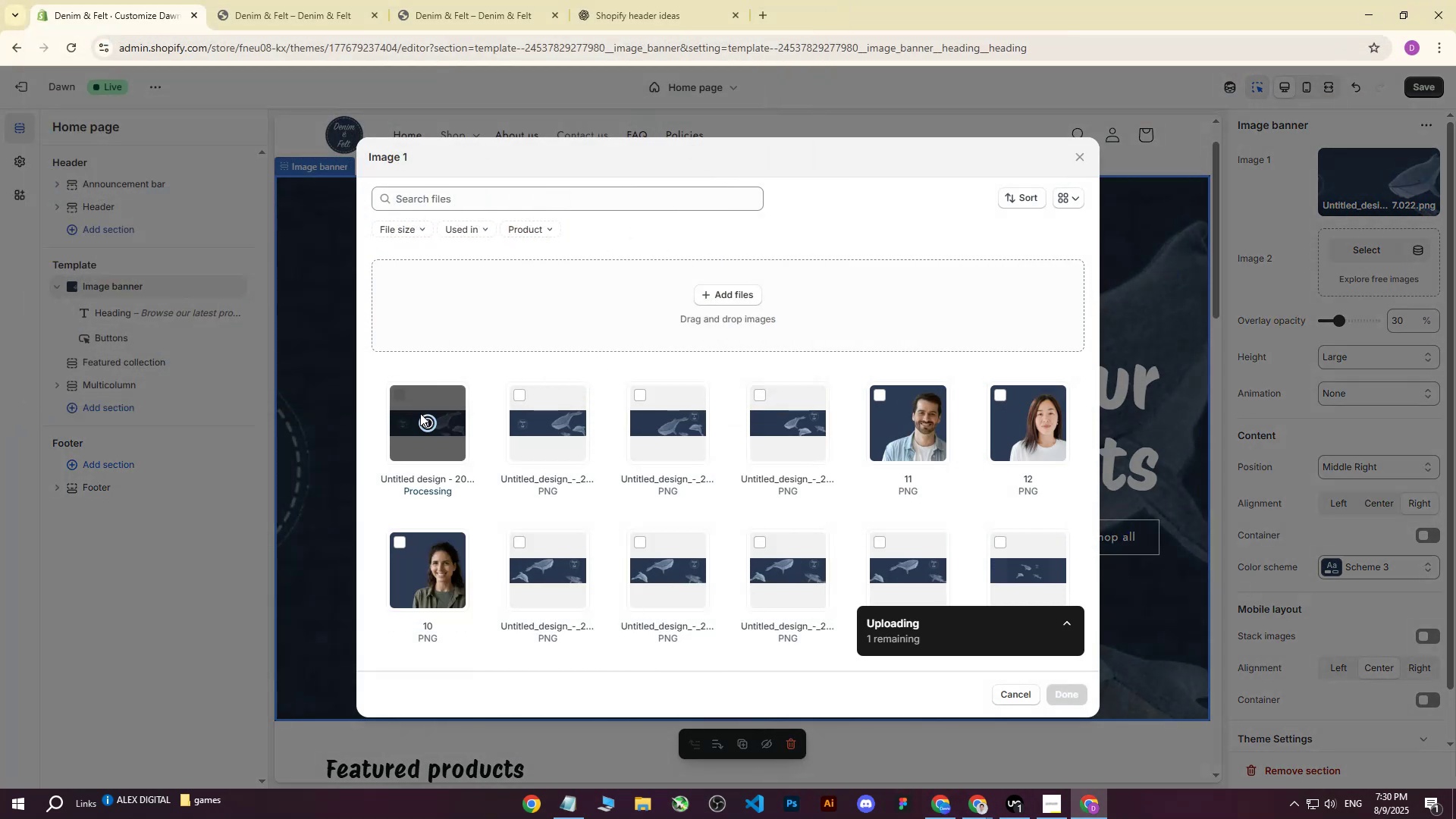 
left_click([1062, 692])
 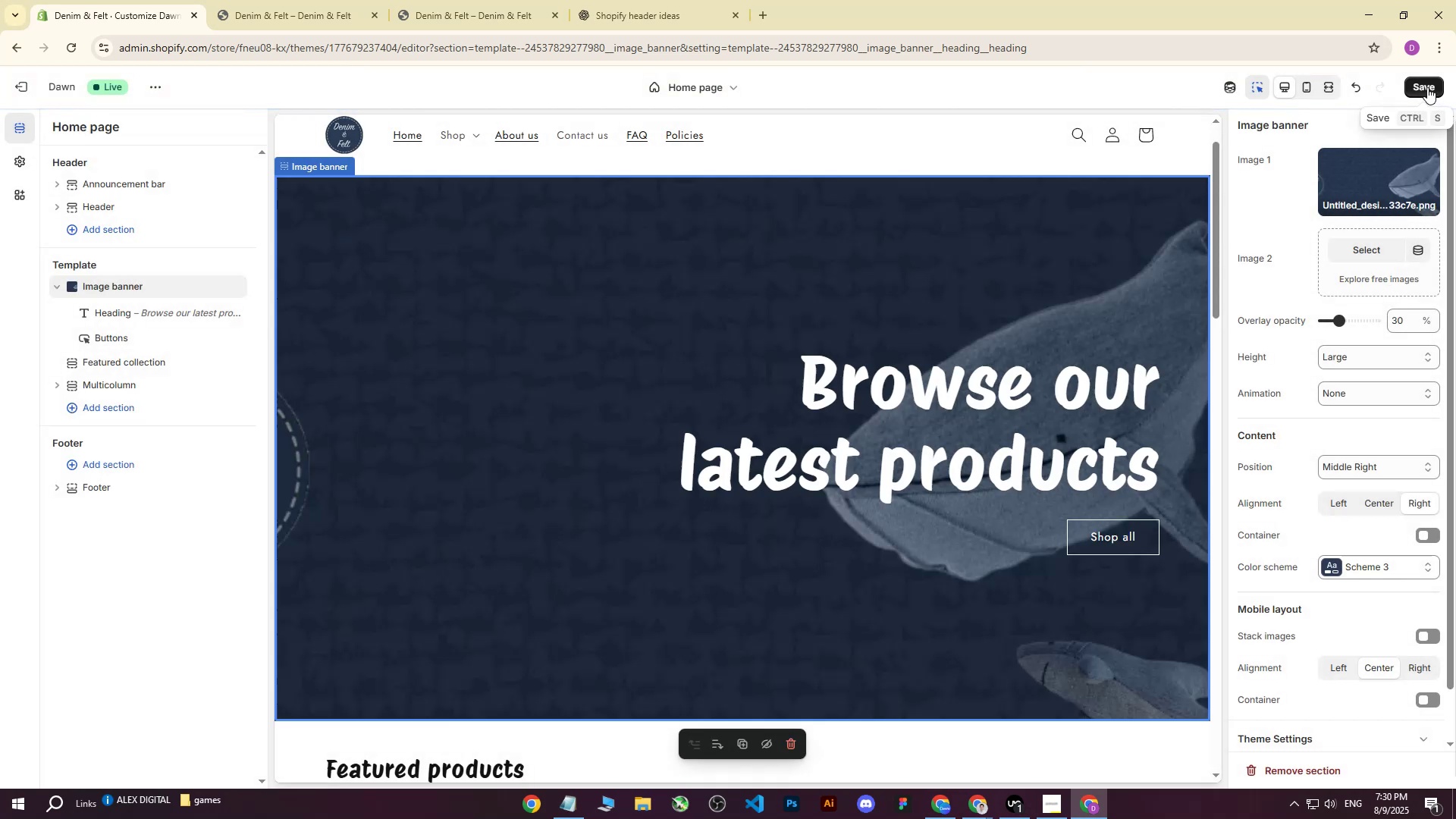 
left_click([1425, 84])
 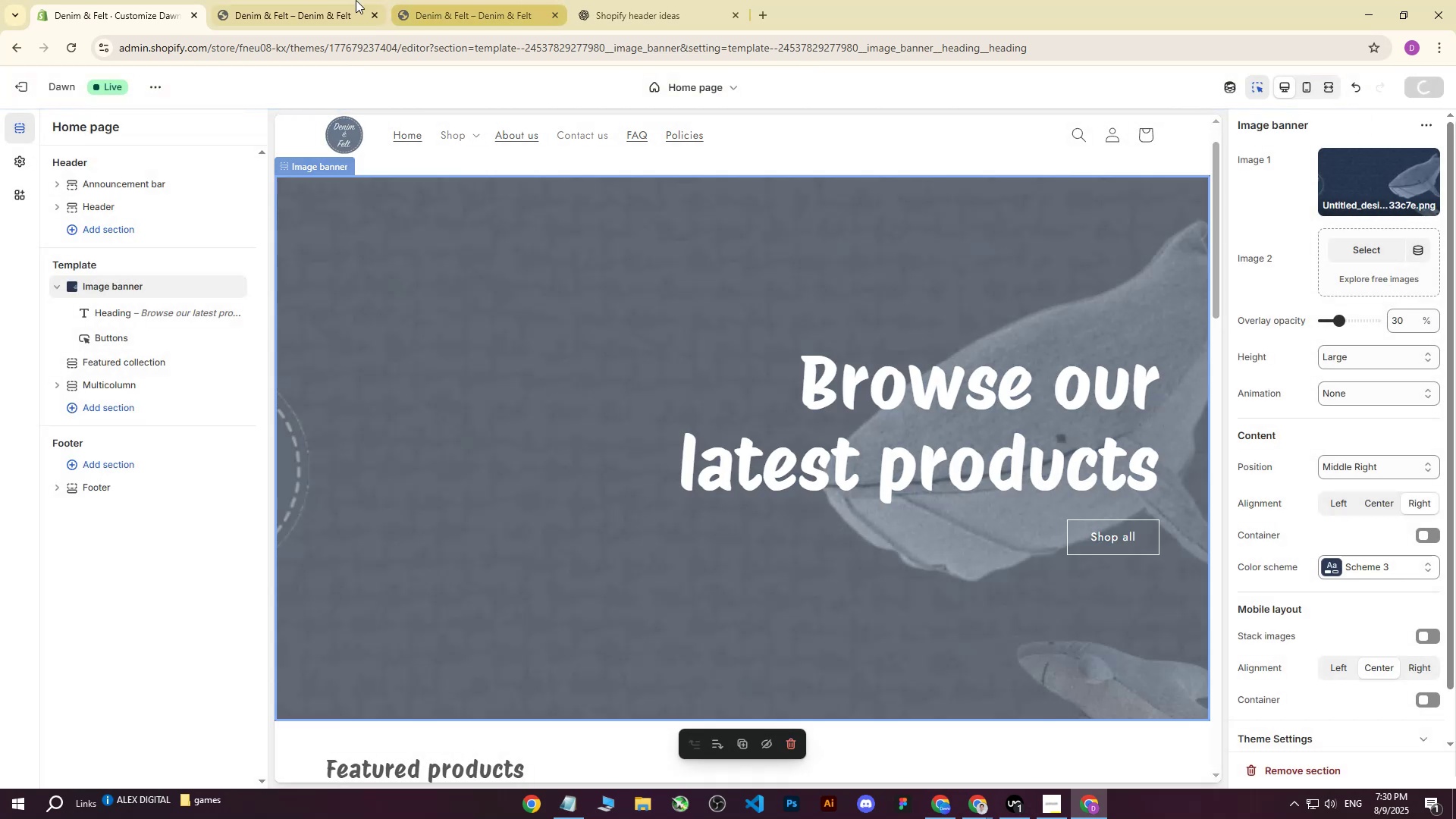 
left_click([323, 0])
 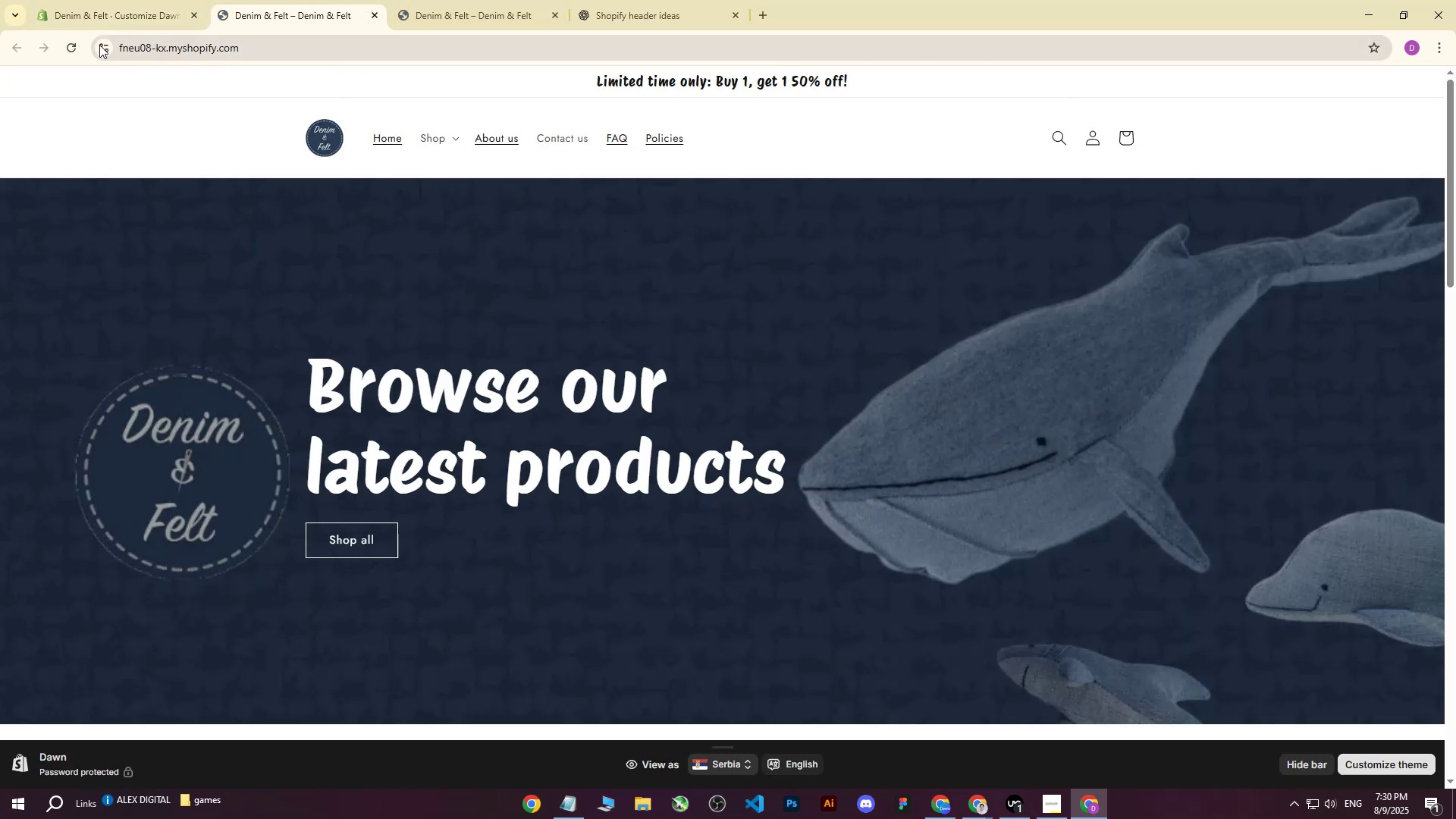 
left_click([73, 52])
 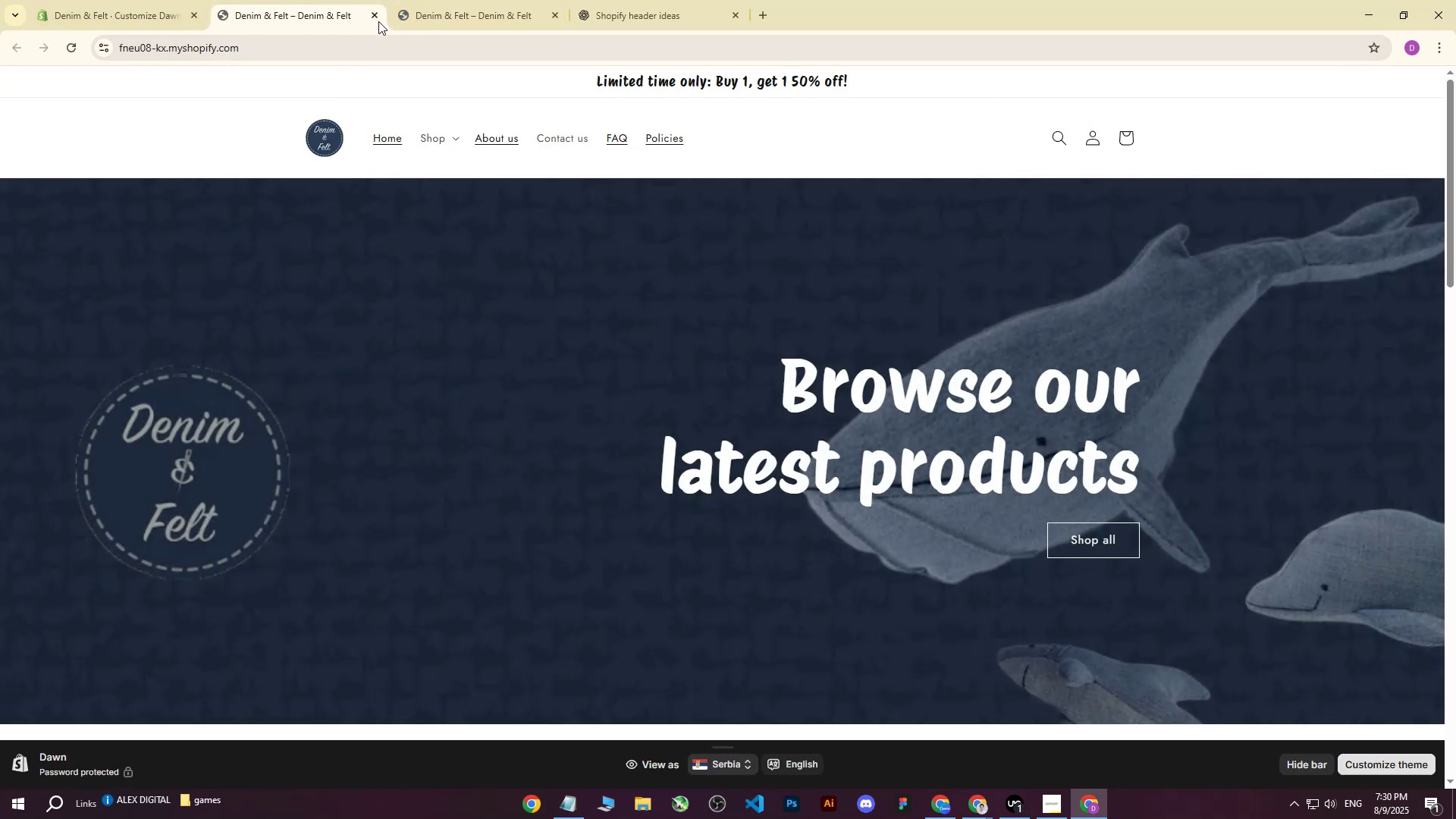 
wait(5.27)
 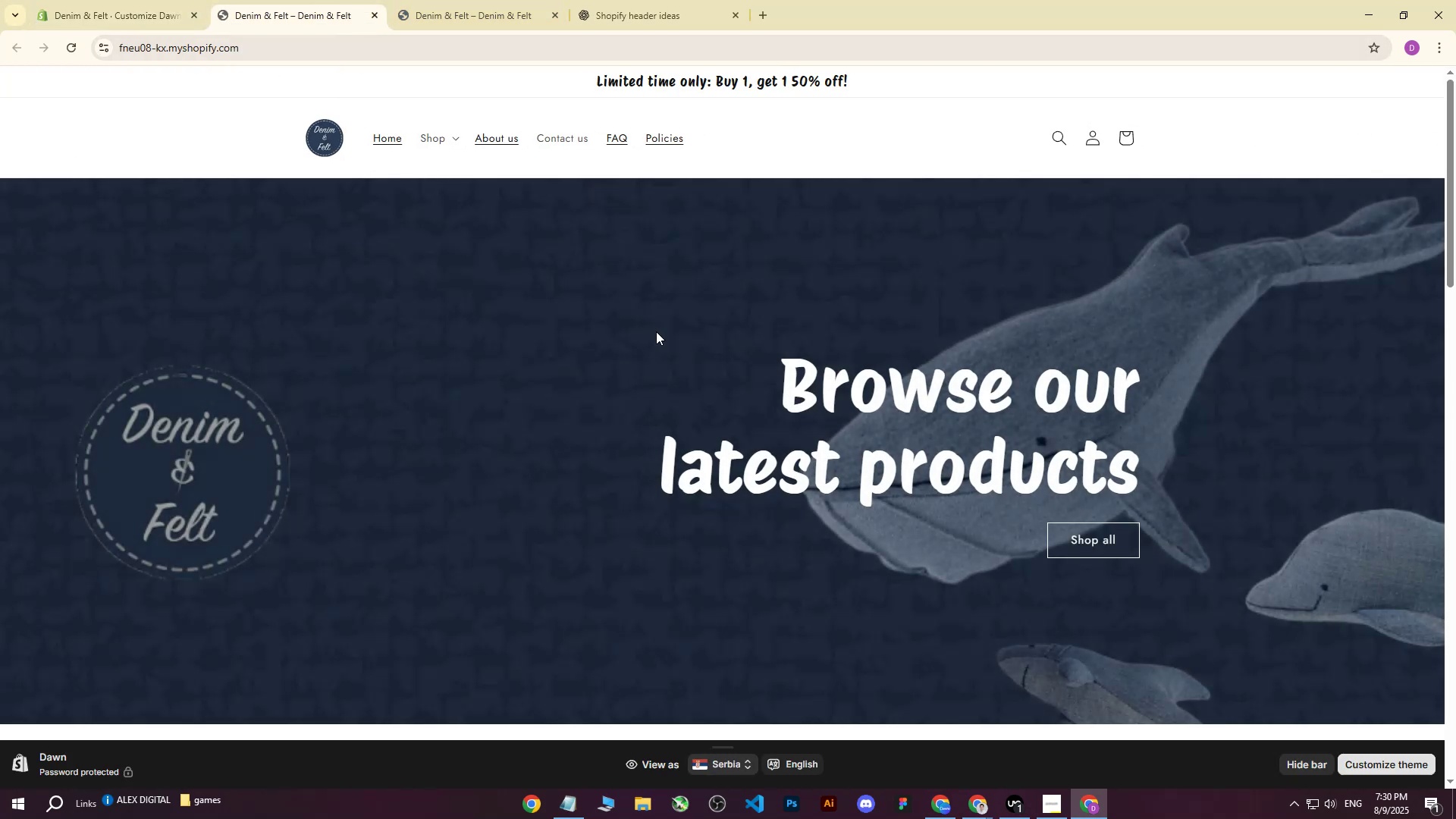 
left_click([60, 54])
 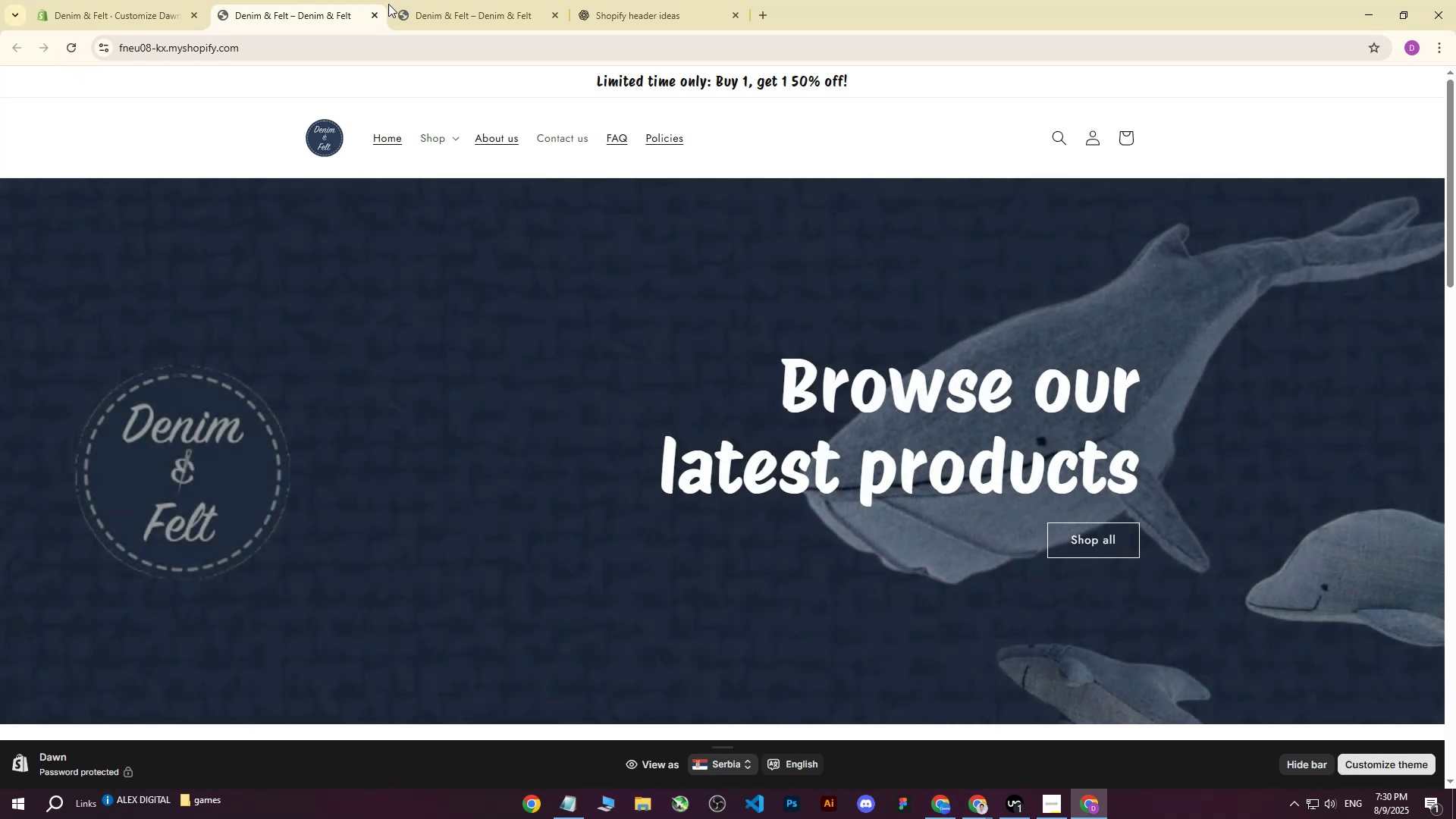 
double_click([373, 12])
 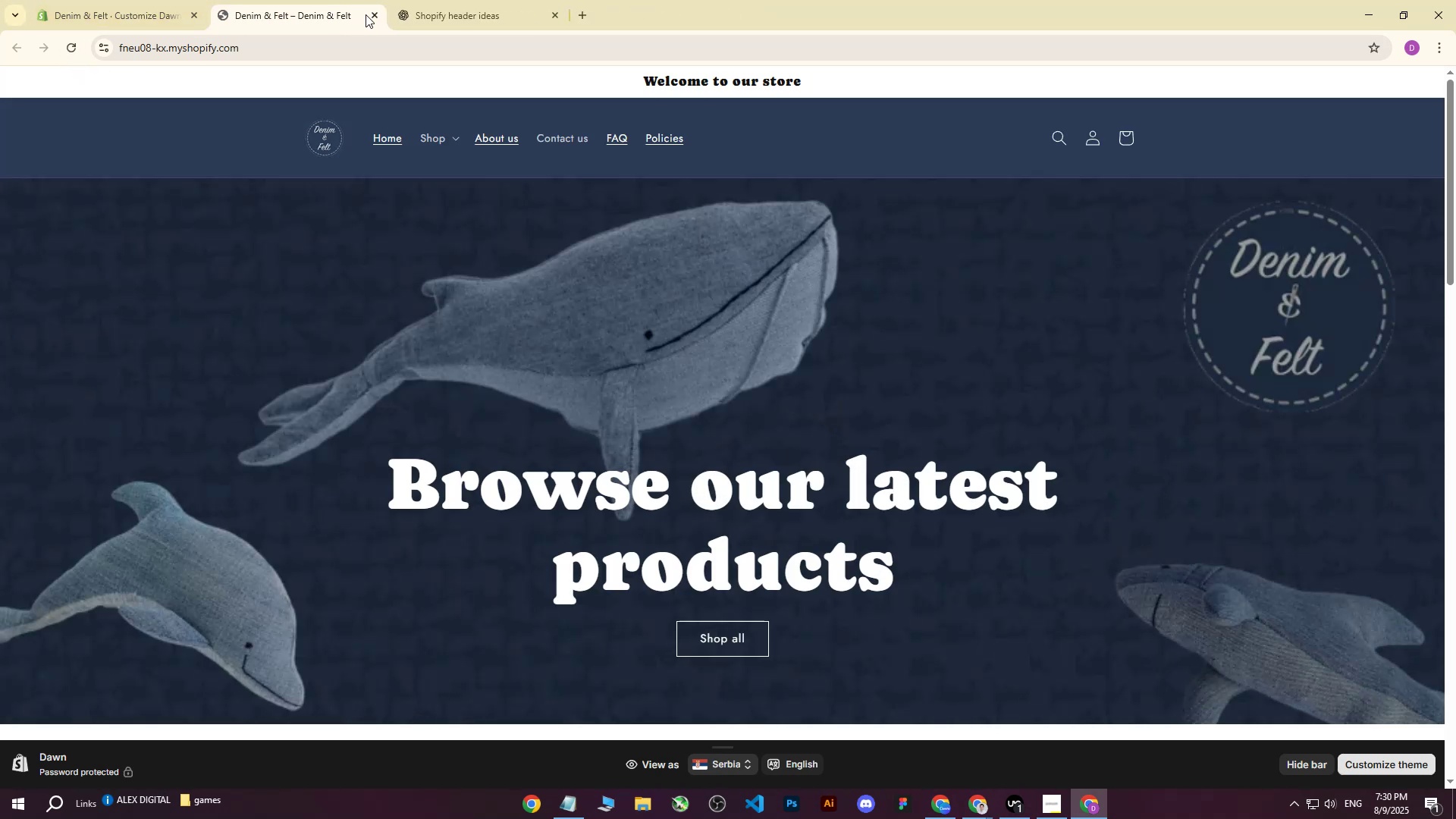 
double_click([138, 0])
 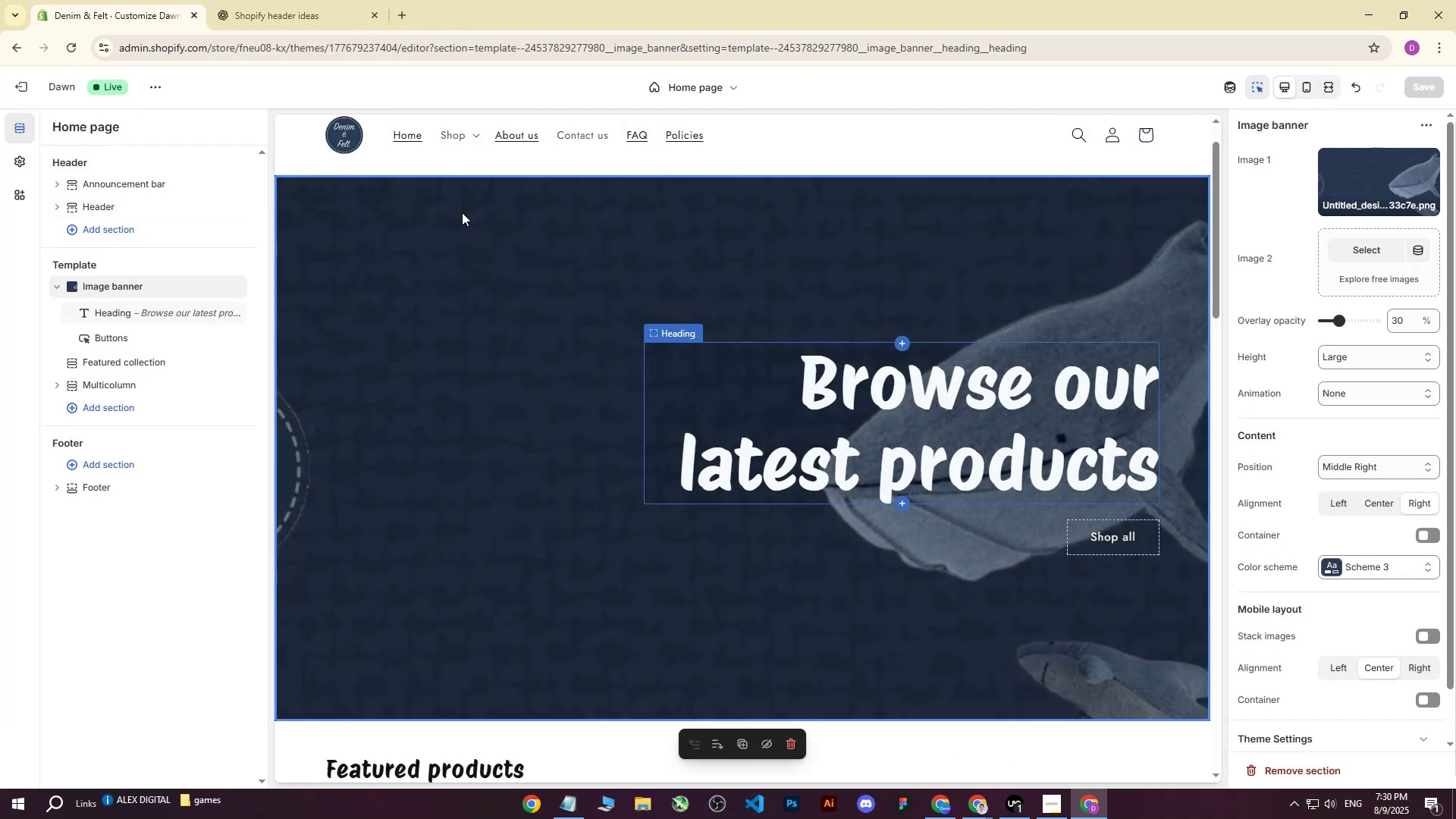 
left_click([1366, 177])
 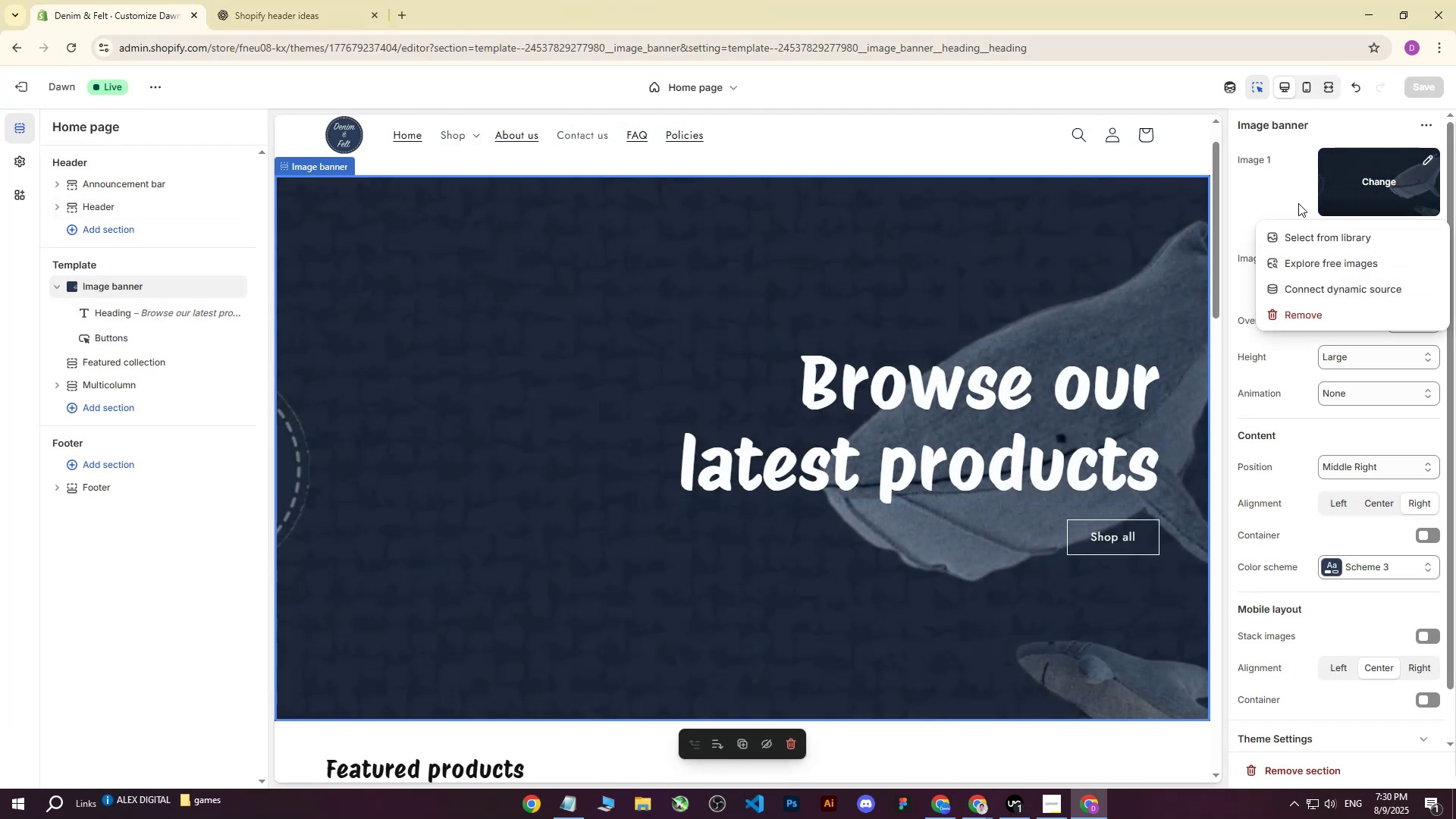 
left_click([1291, 231])
 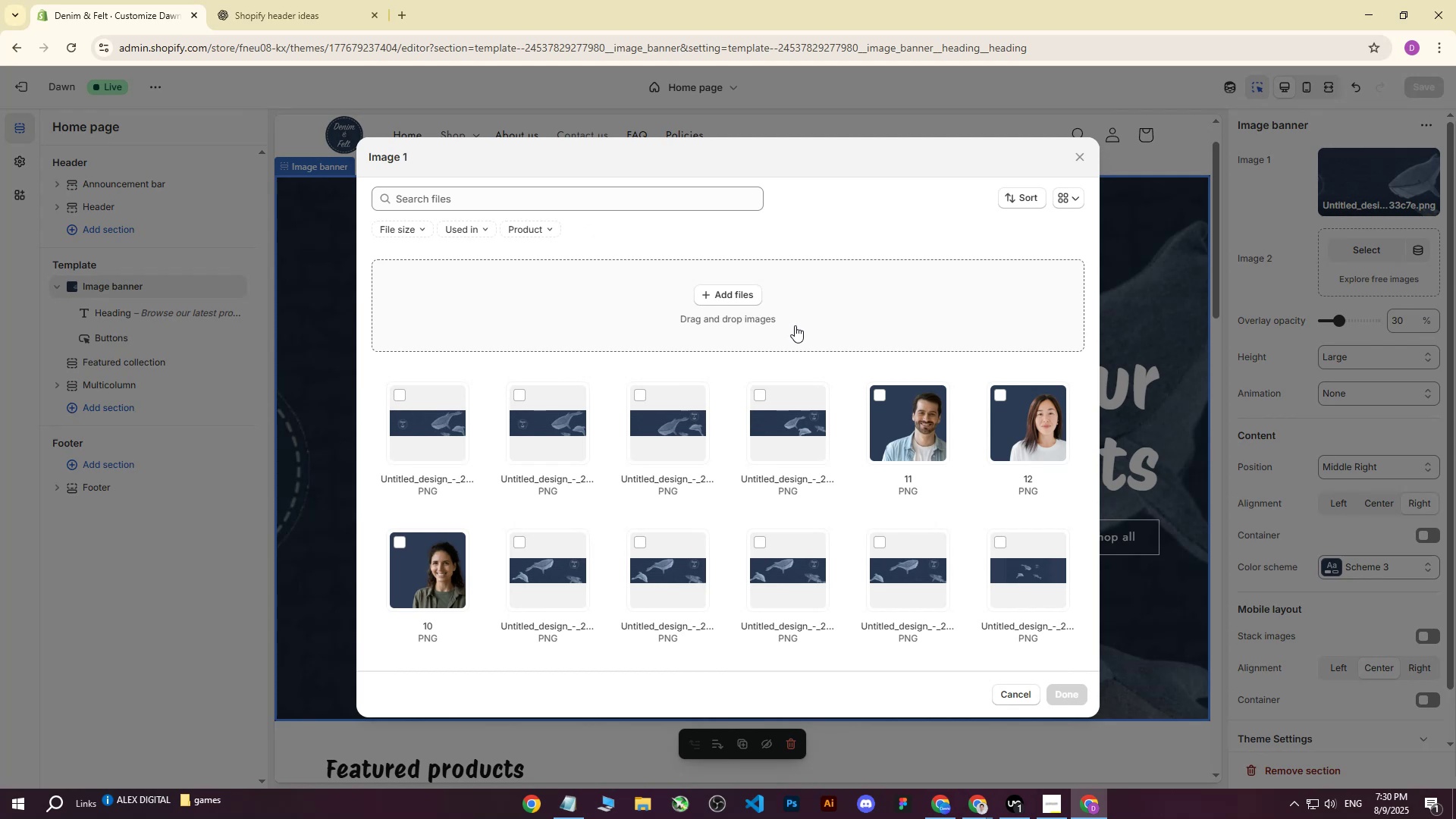 
left_click([737, 293])
 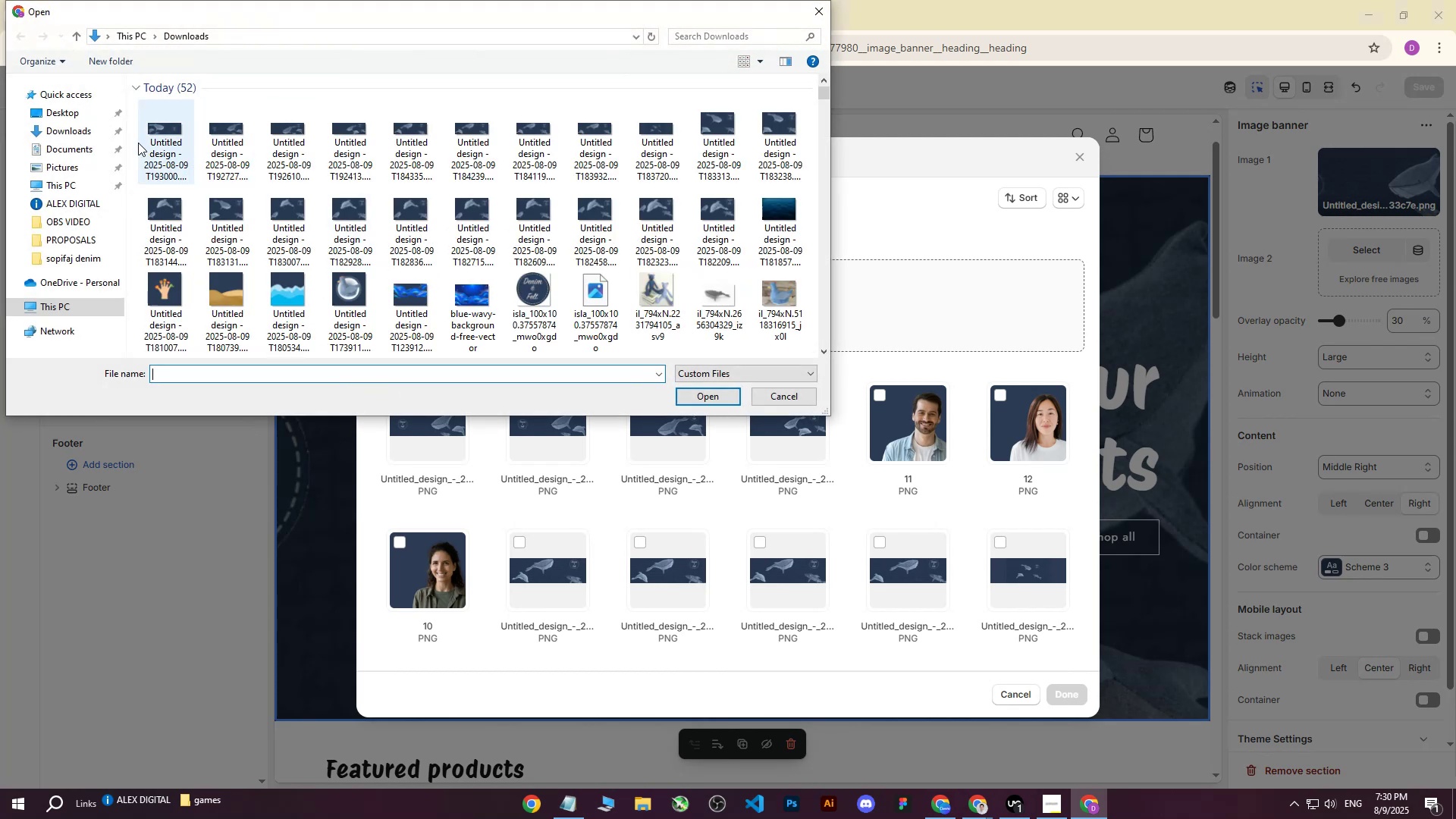 
left_click([147, 131])
 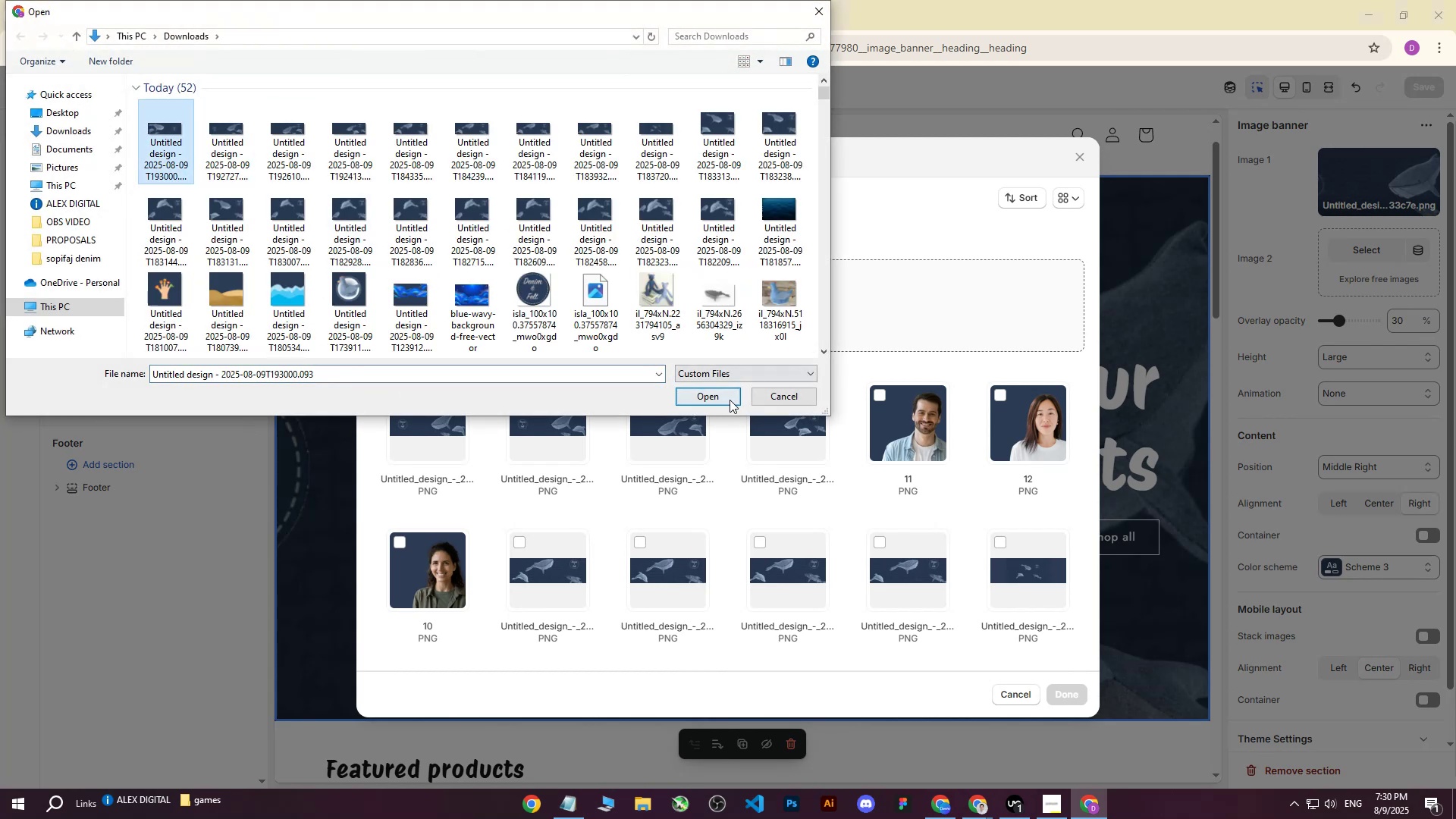 
left_click([730, 400])
 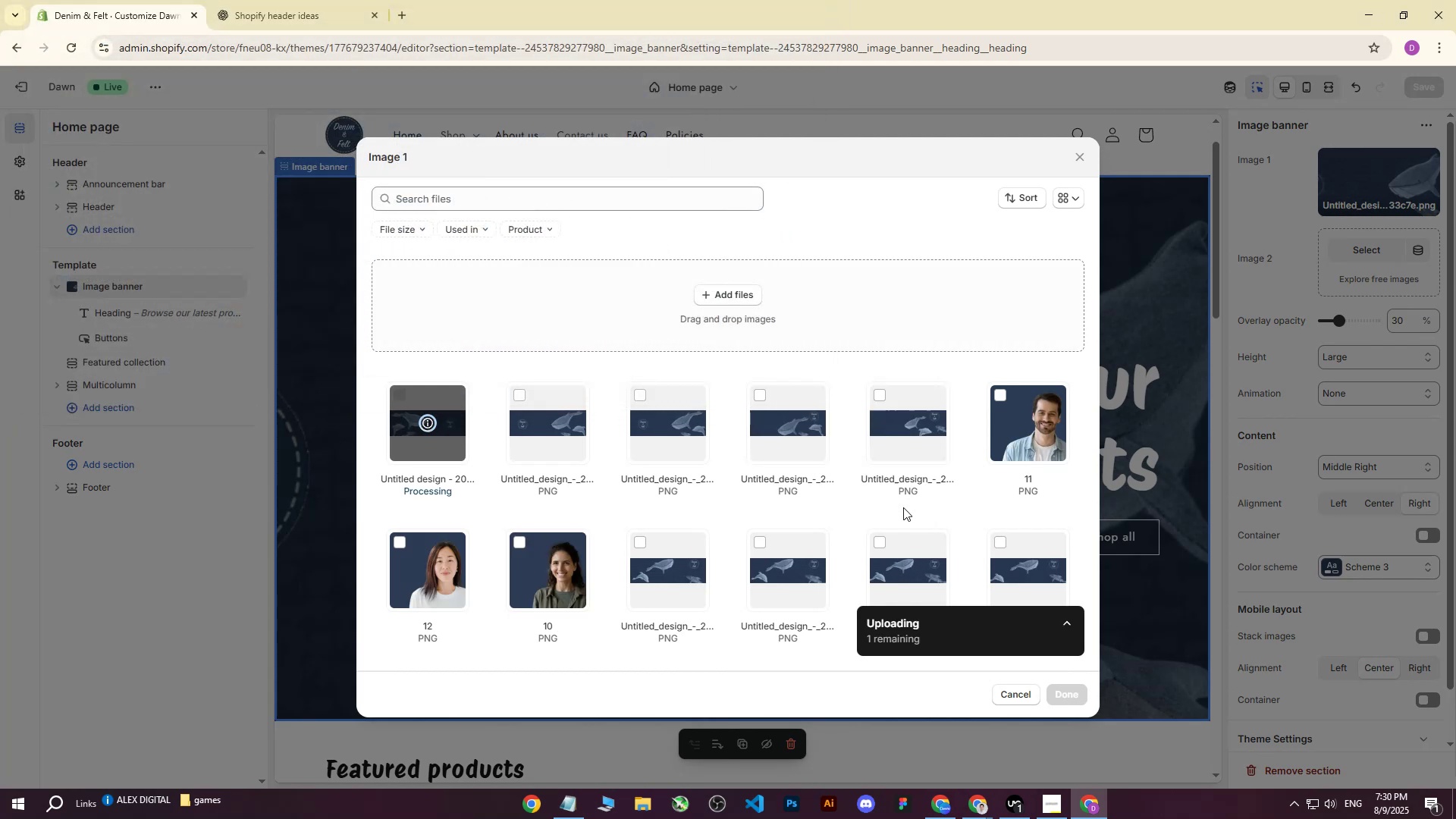 
mouse_move([889, 531])
 